 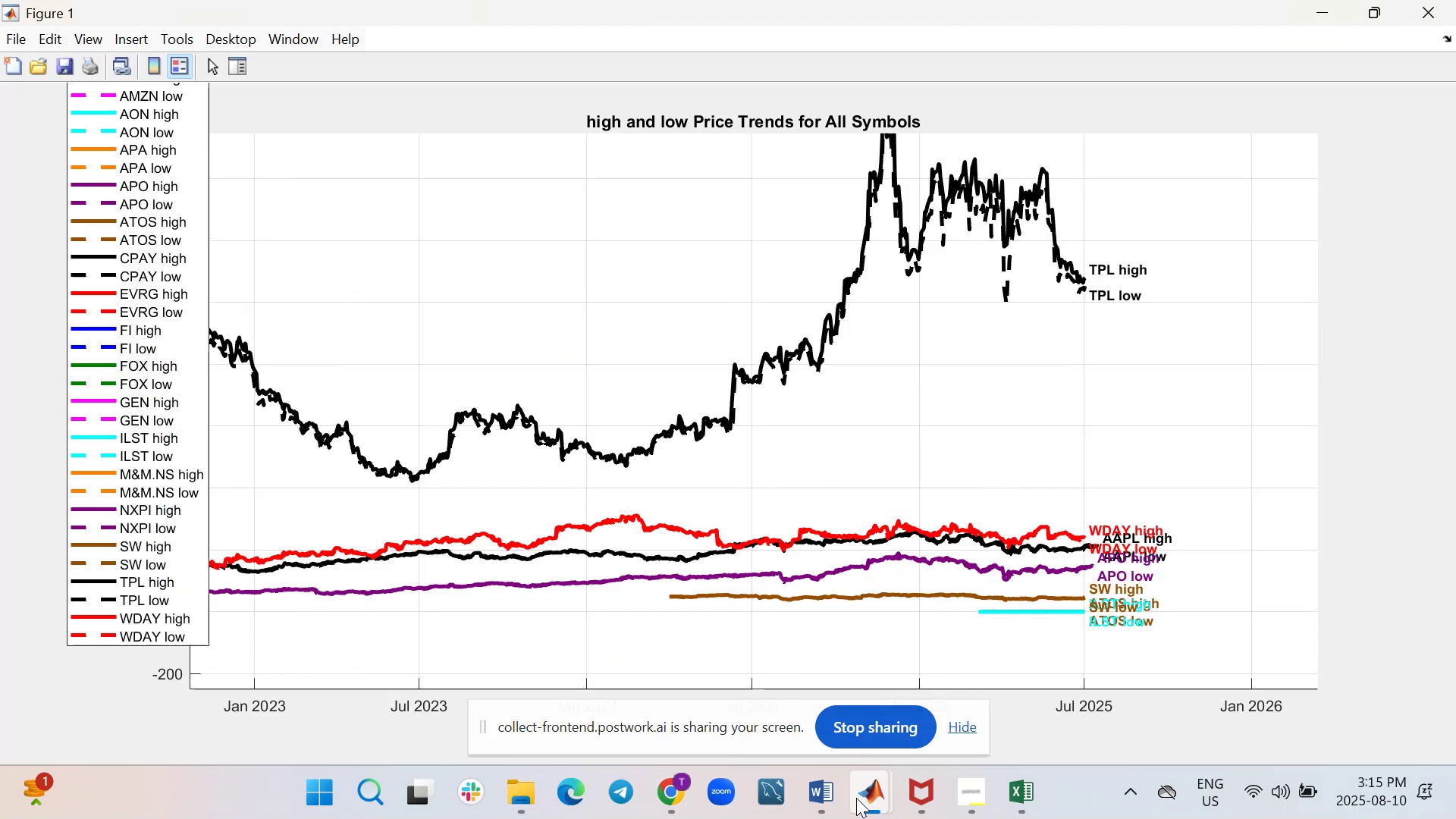 
left_click([987, 699])
 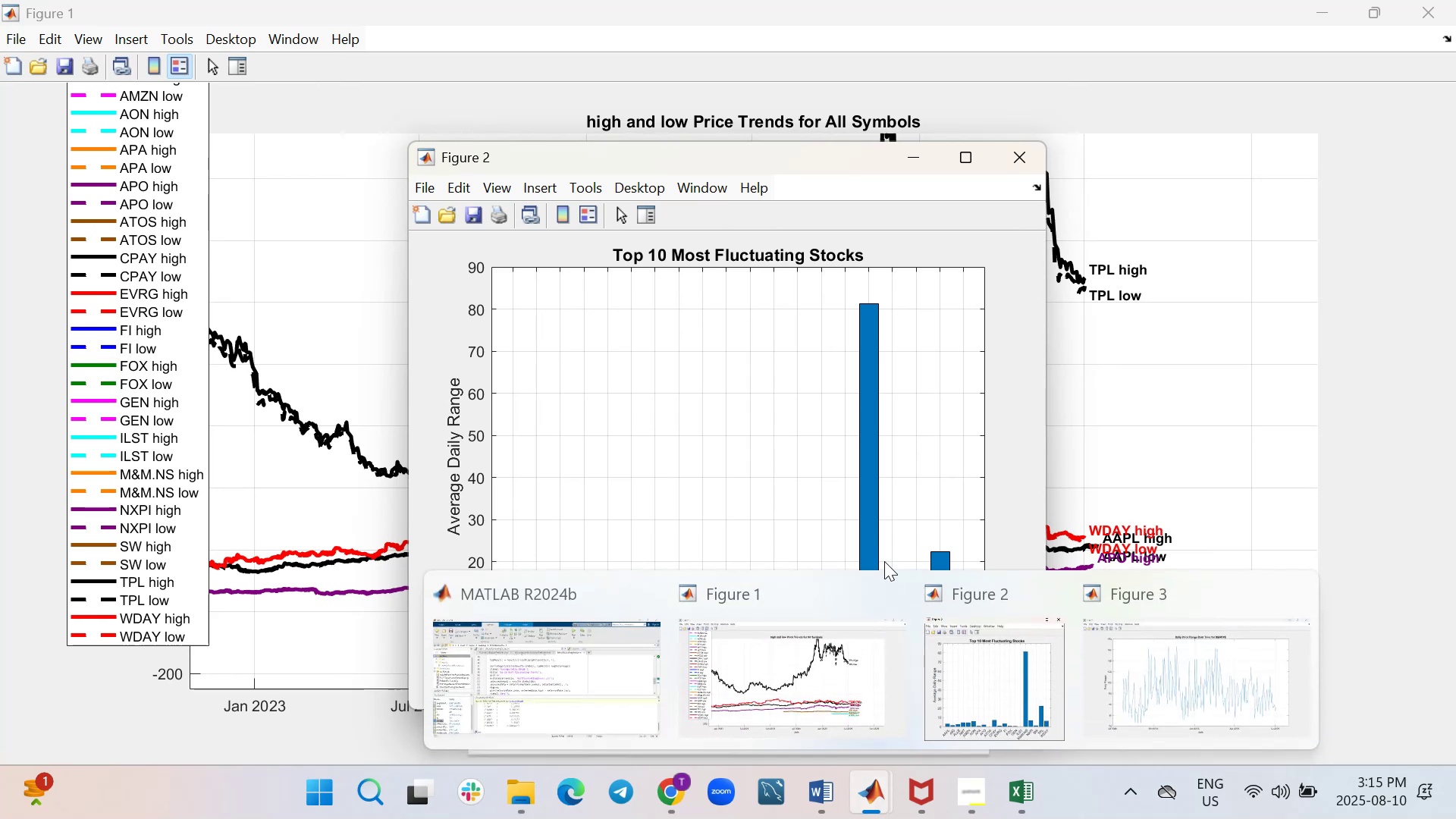 
left_click([895, 591])
 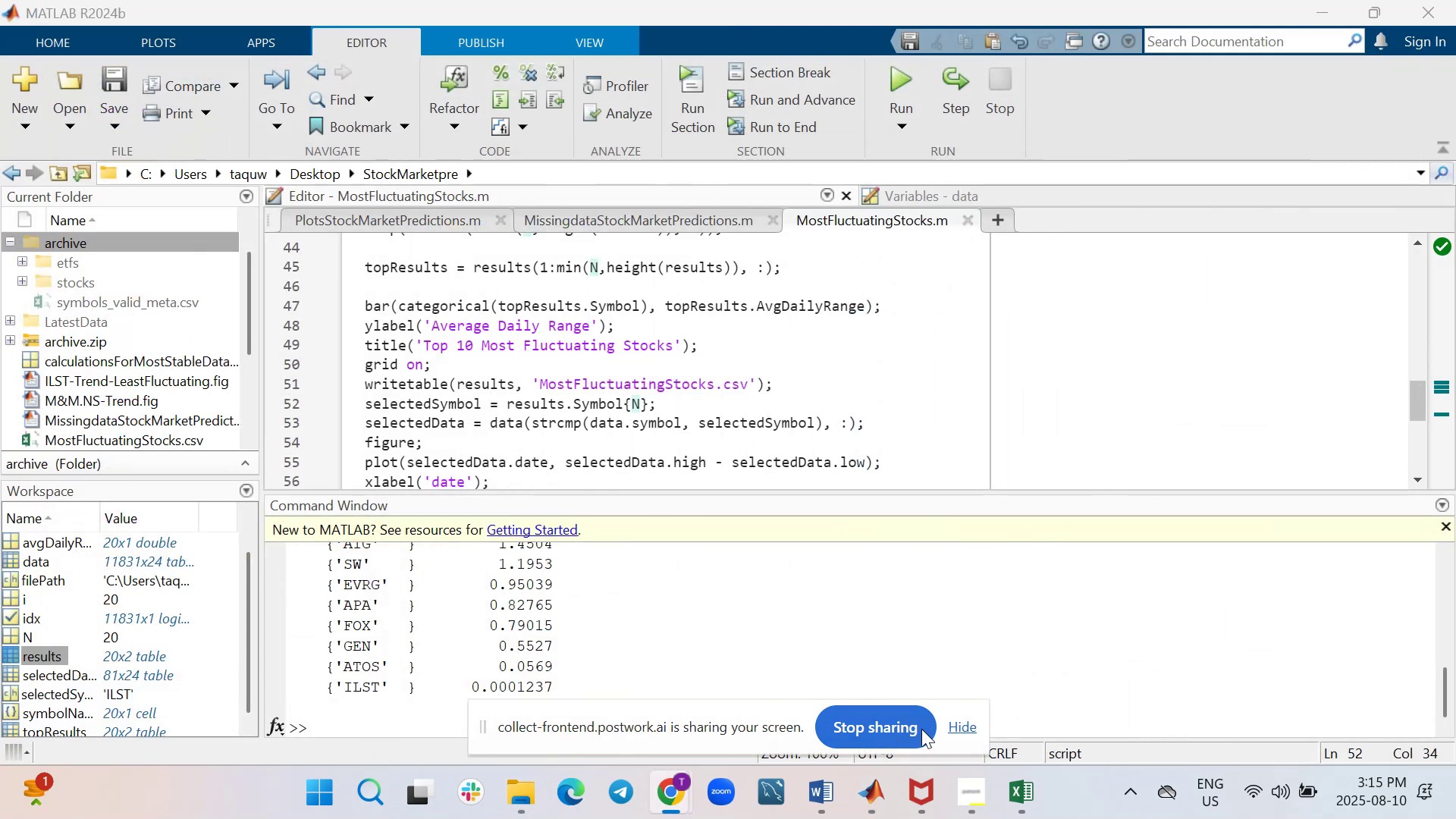 
wait(7.66)
 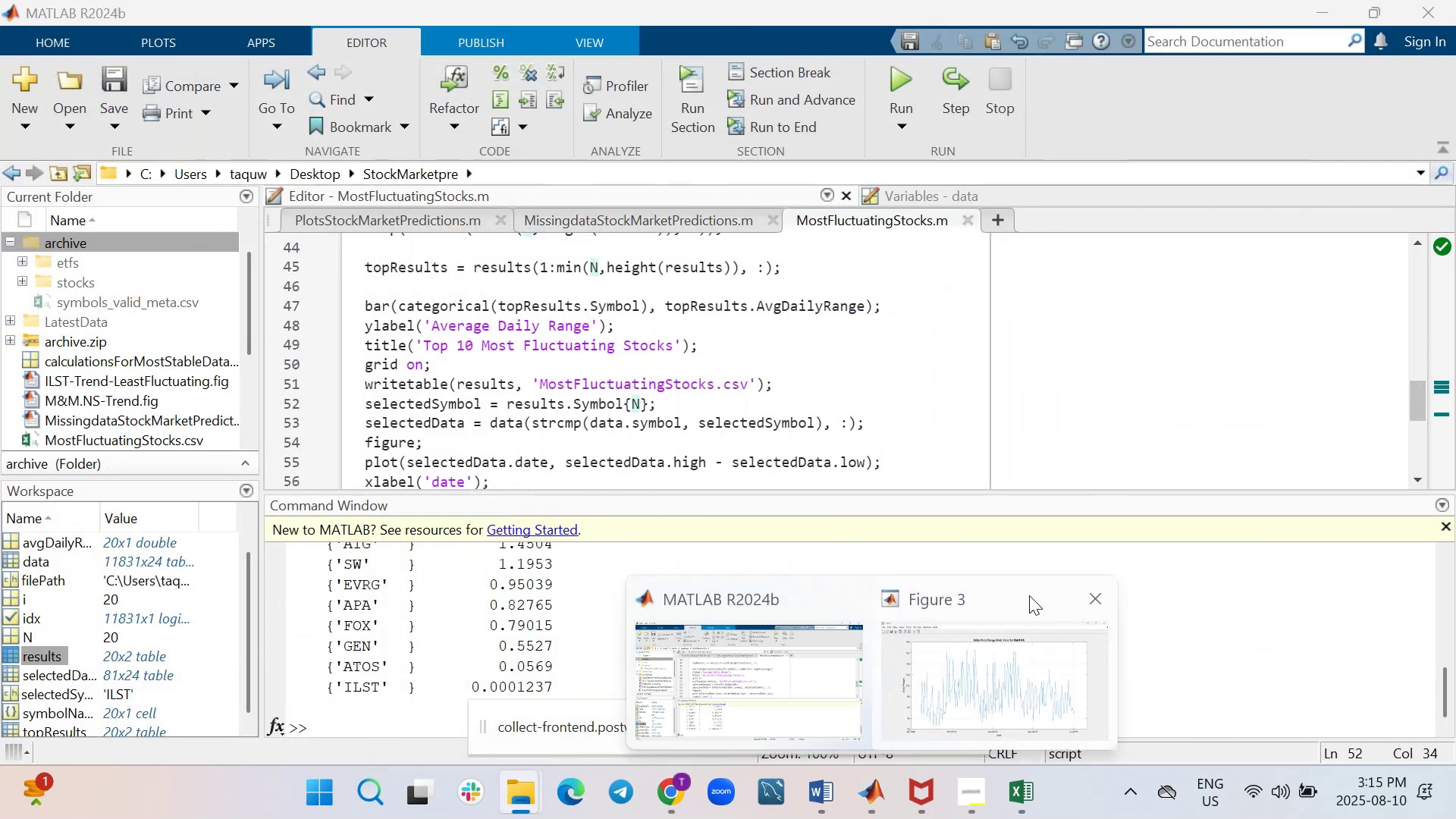 
scroll: coordinate [748, 377], scroll_direction: up, amount: 14.0
 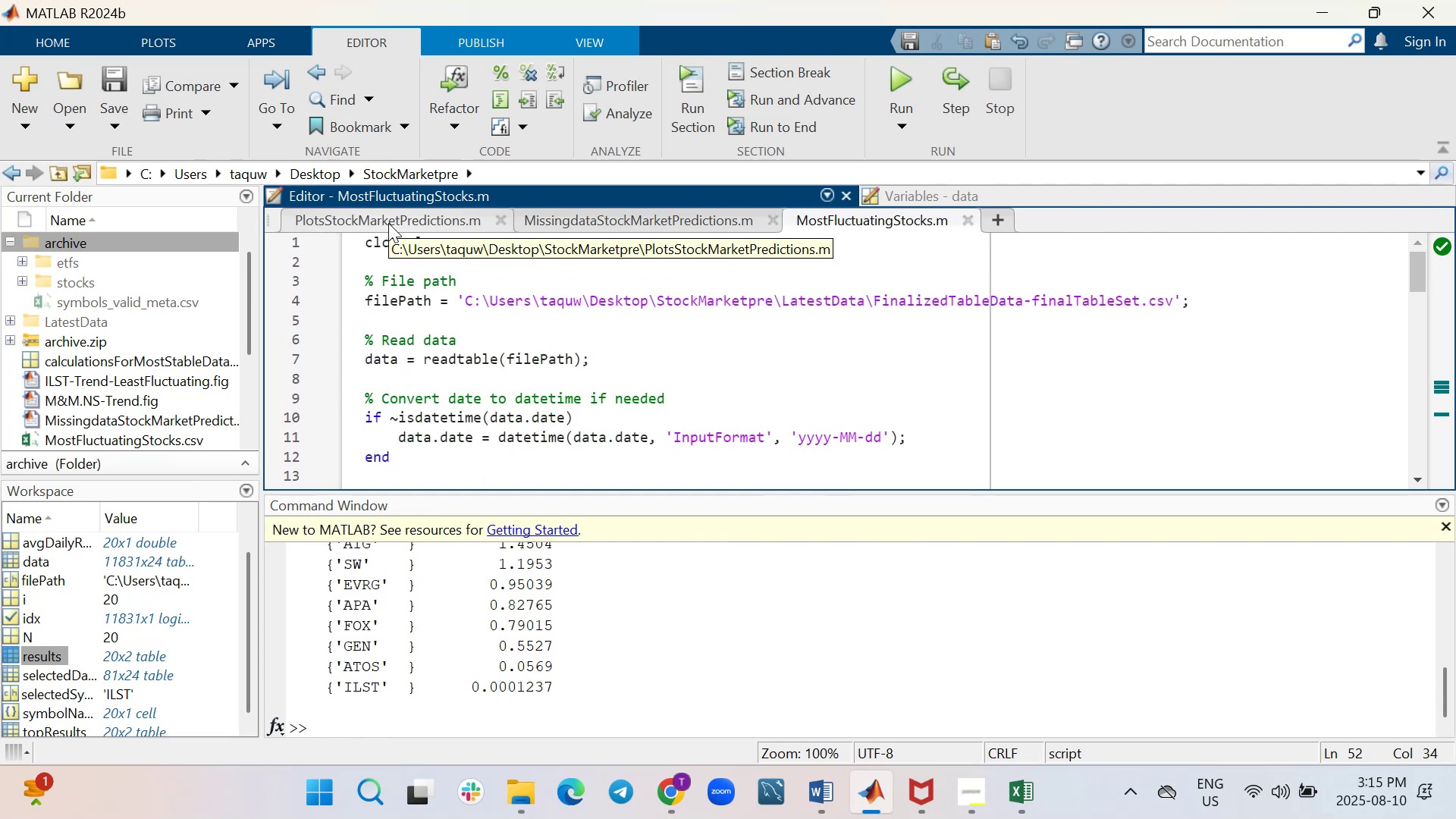 
wait(9.78)
 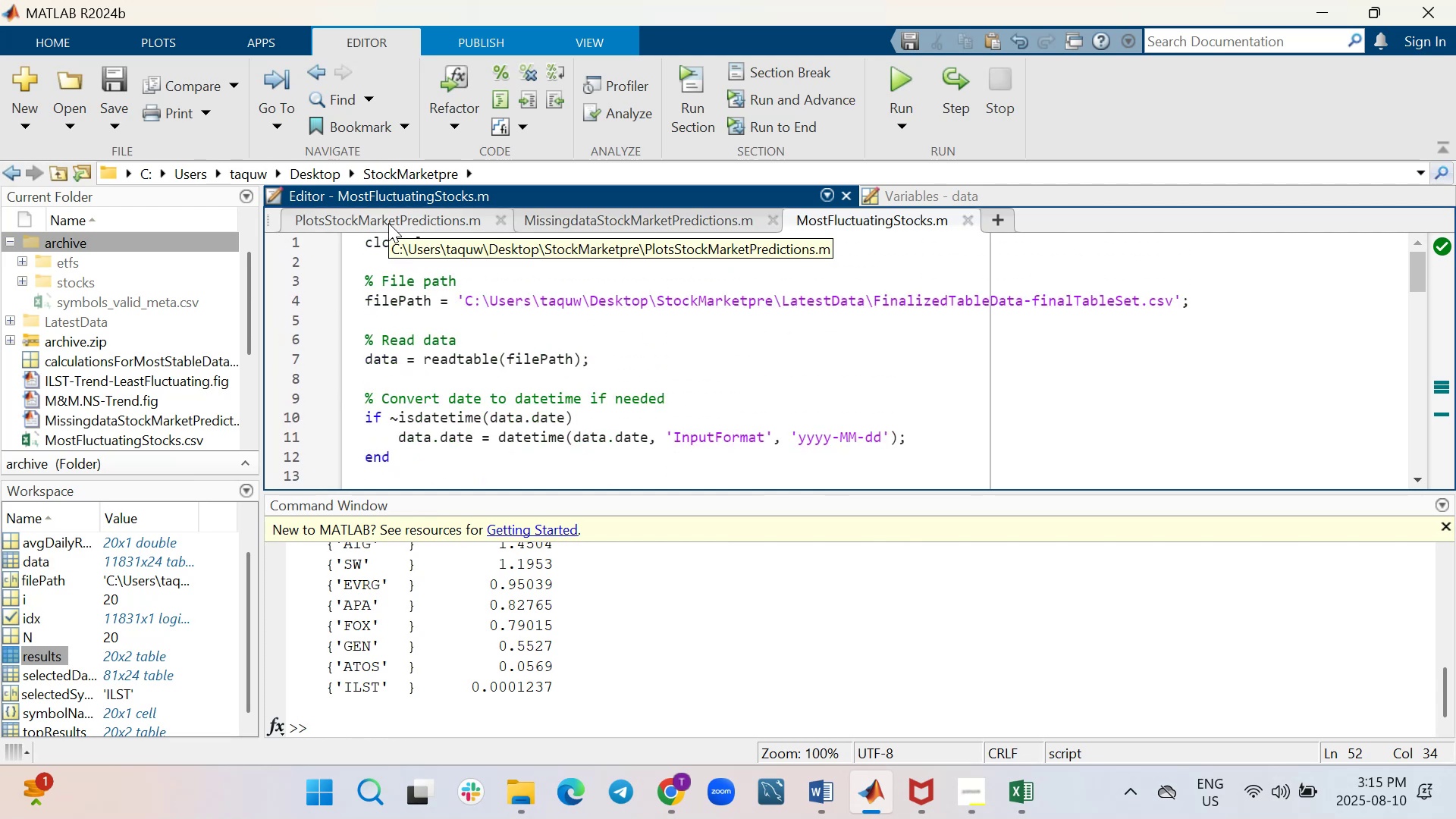 
scroll: coordinate [593, 406], scroll_direction: up, amount: 15.0
 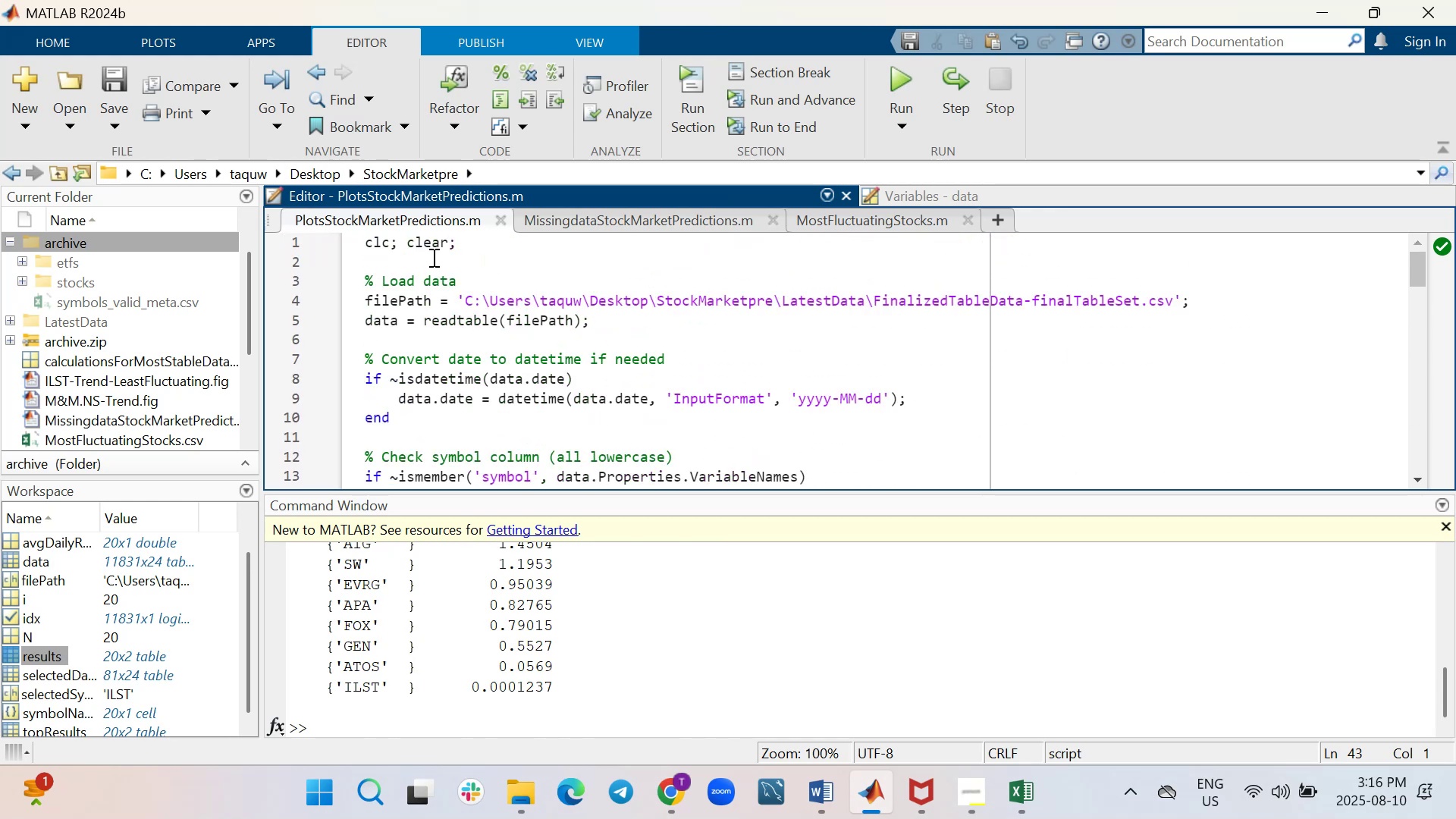 
left_click([433, 262])
 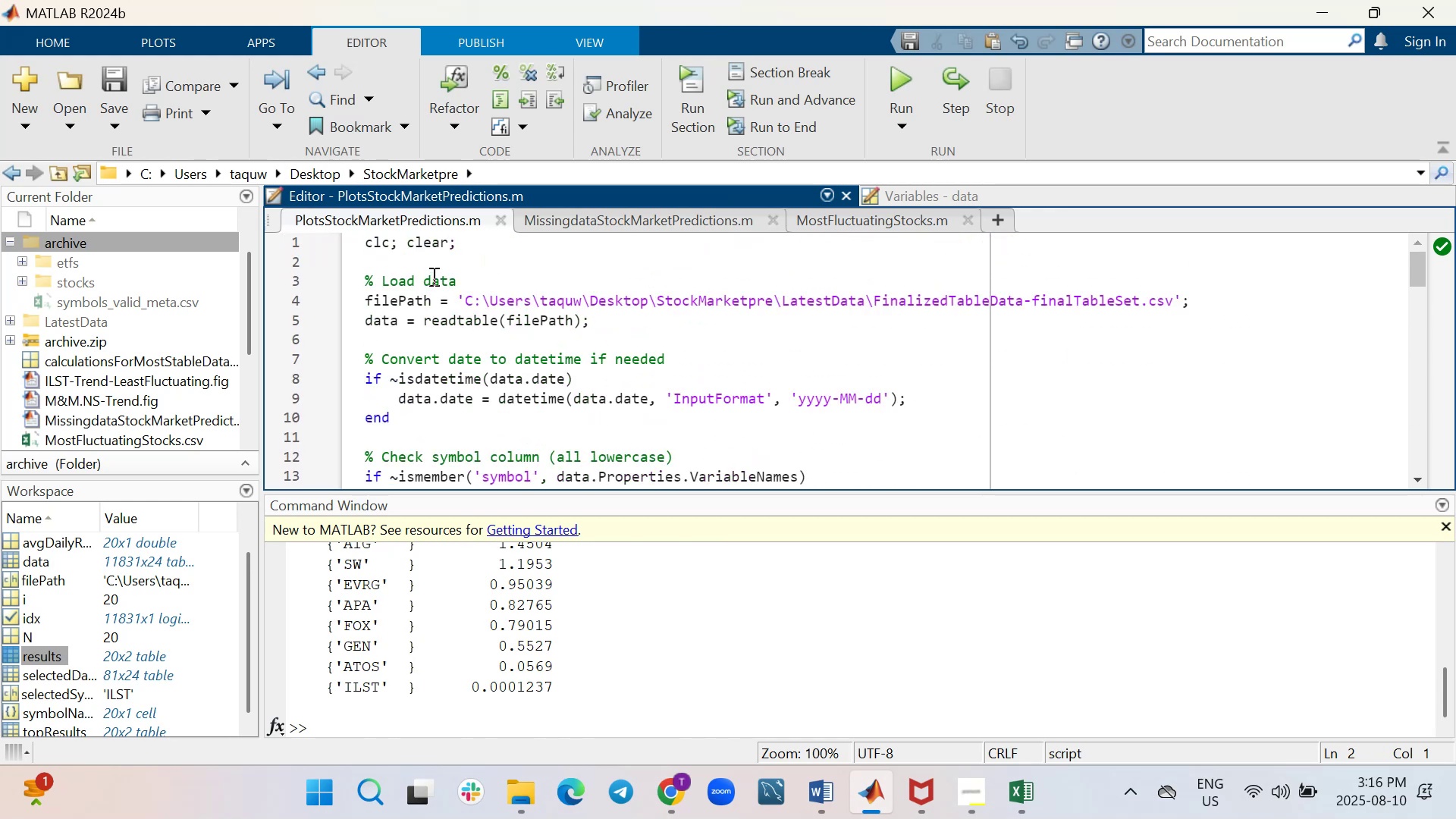 
hold_key(key=ShiftLeft, duration=2.9)
 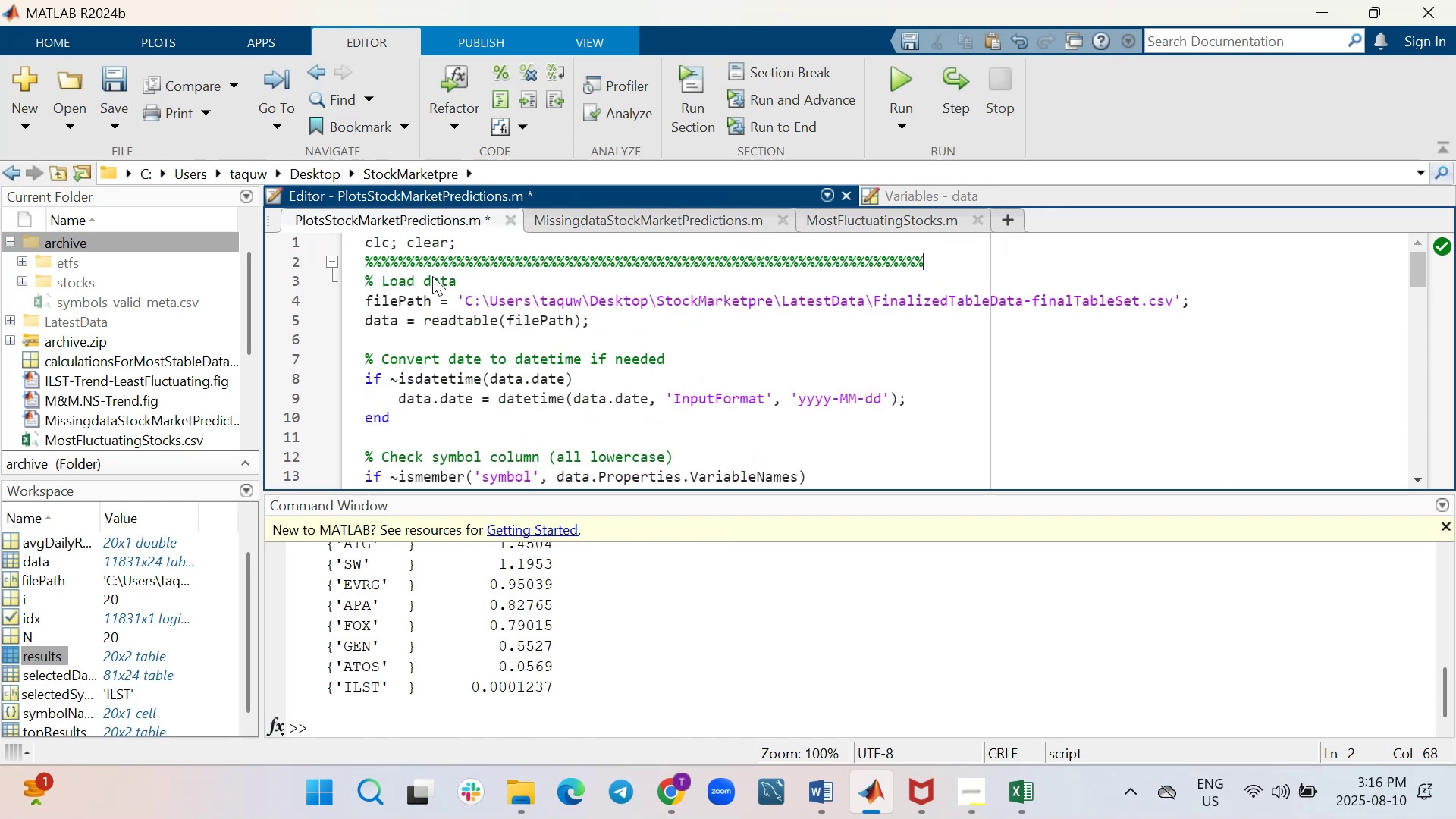 
hold_key(key=5, duration=1.5)
 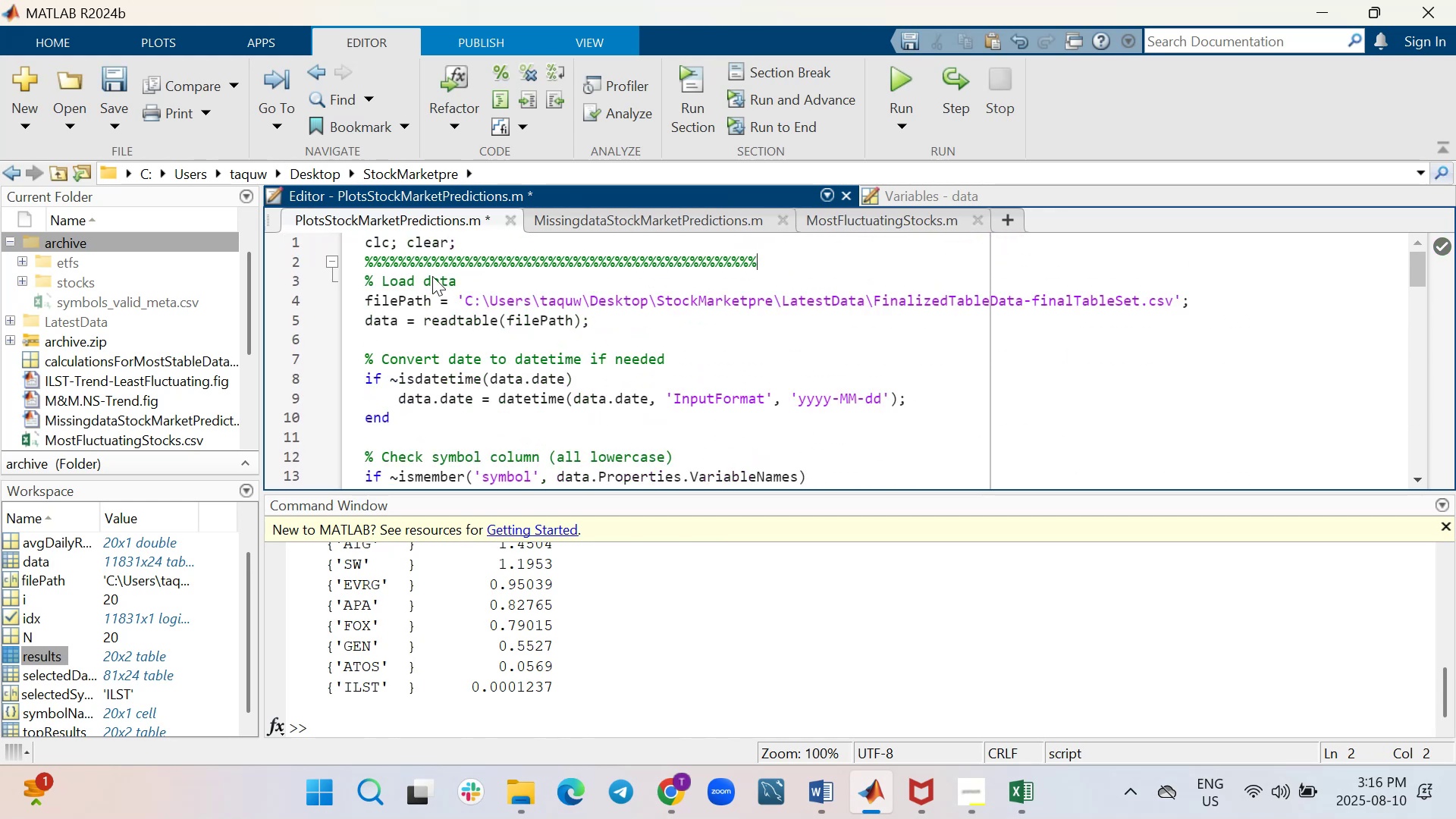 
hold_key(key=5, duration=0.96)
 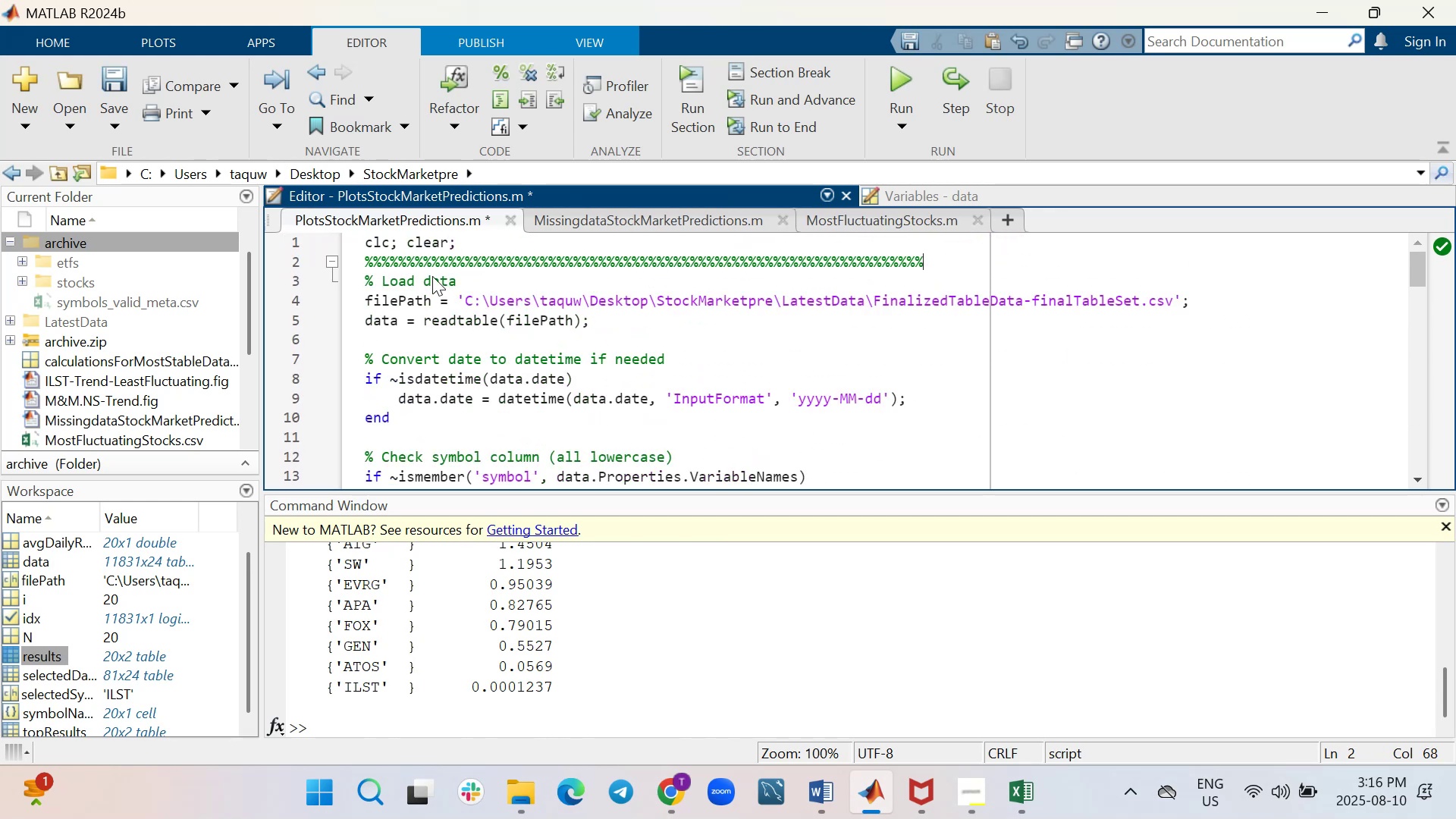 
hold_key(key=ShiftLeft, duration=2.01)
 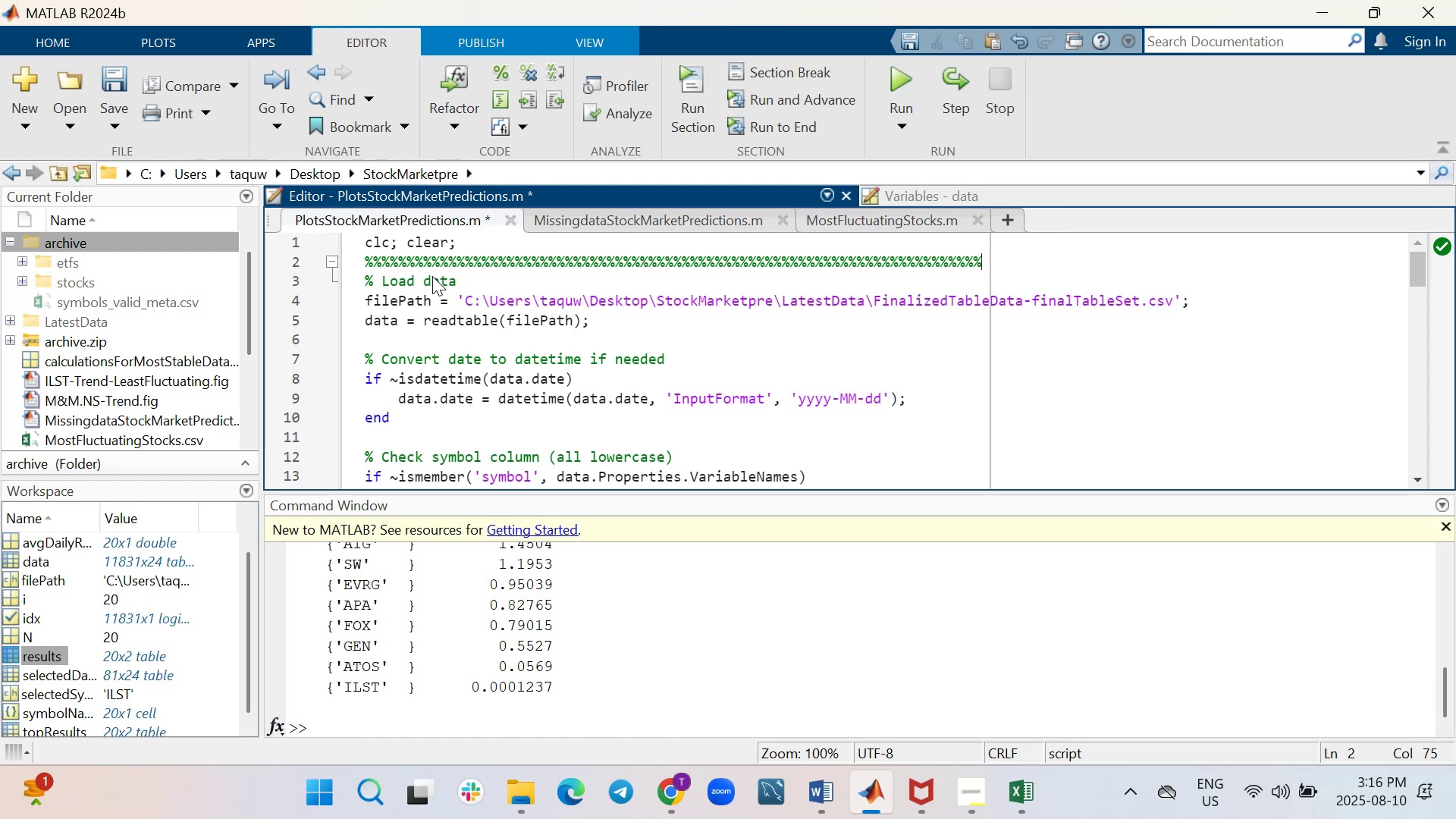 
hold_key(key=5, duration=0.65)
 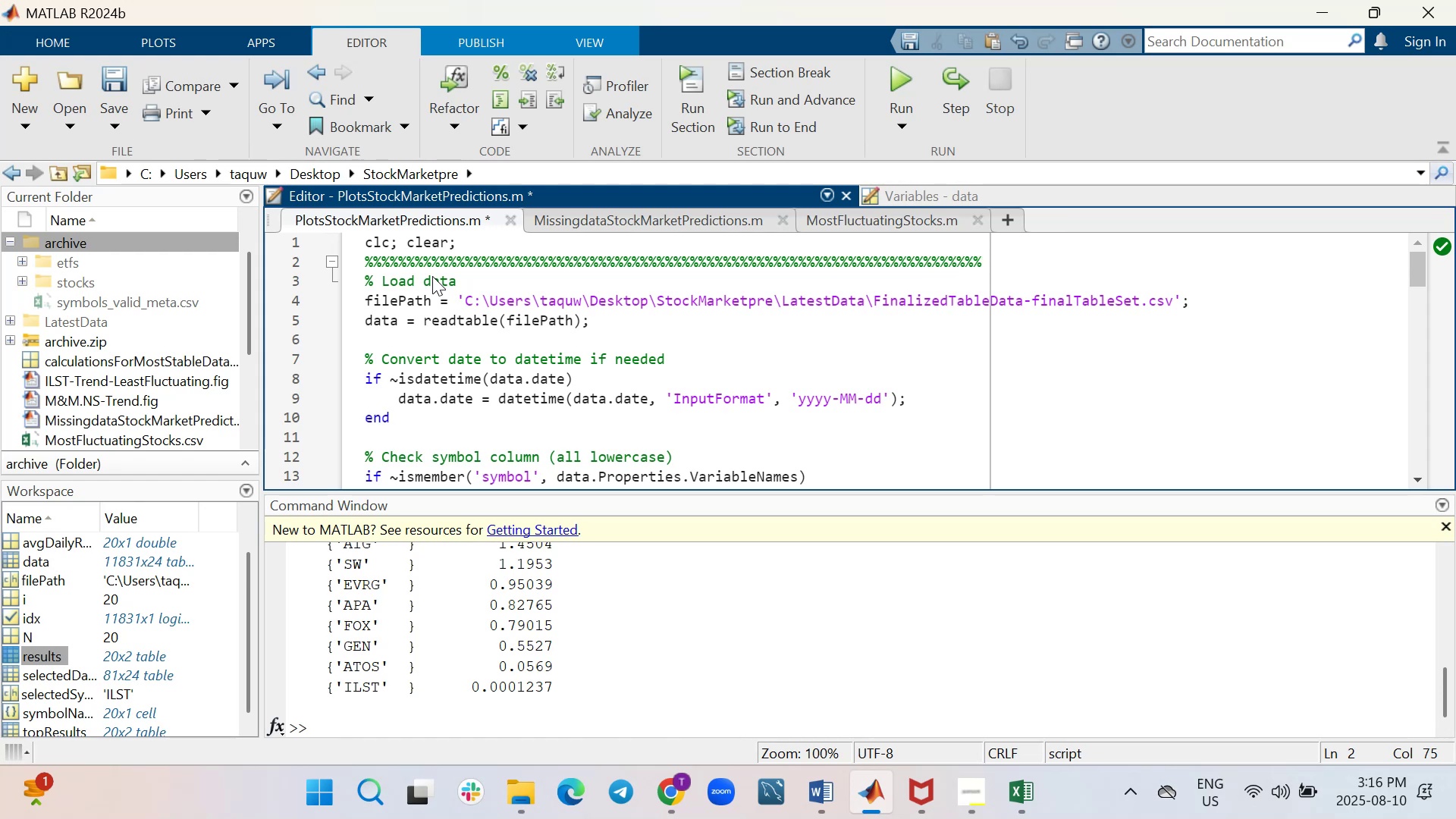 
key(Enter)
 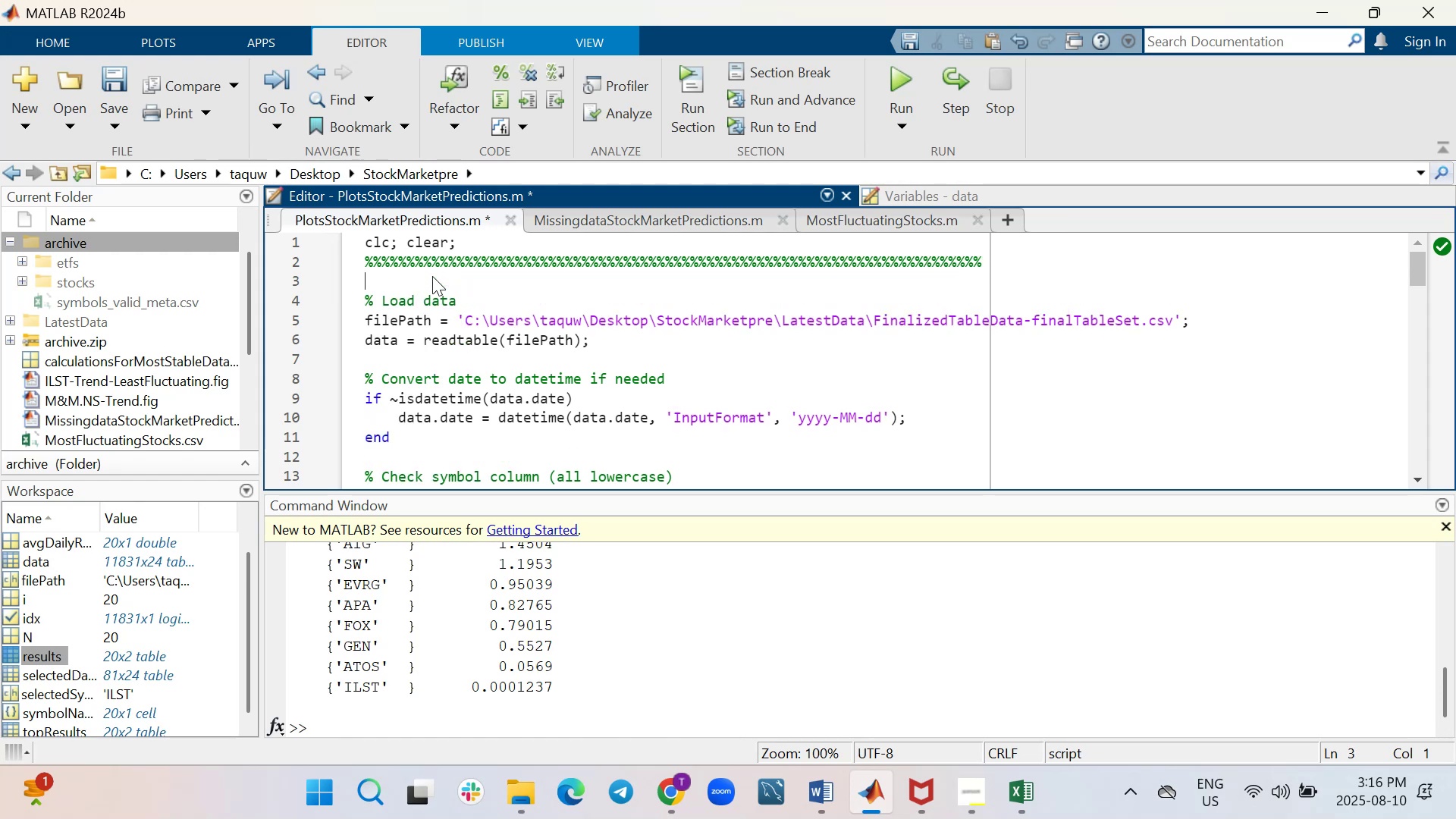 
hold_key(key=ShiftLeft, duration=2.81)
 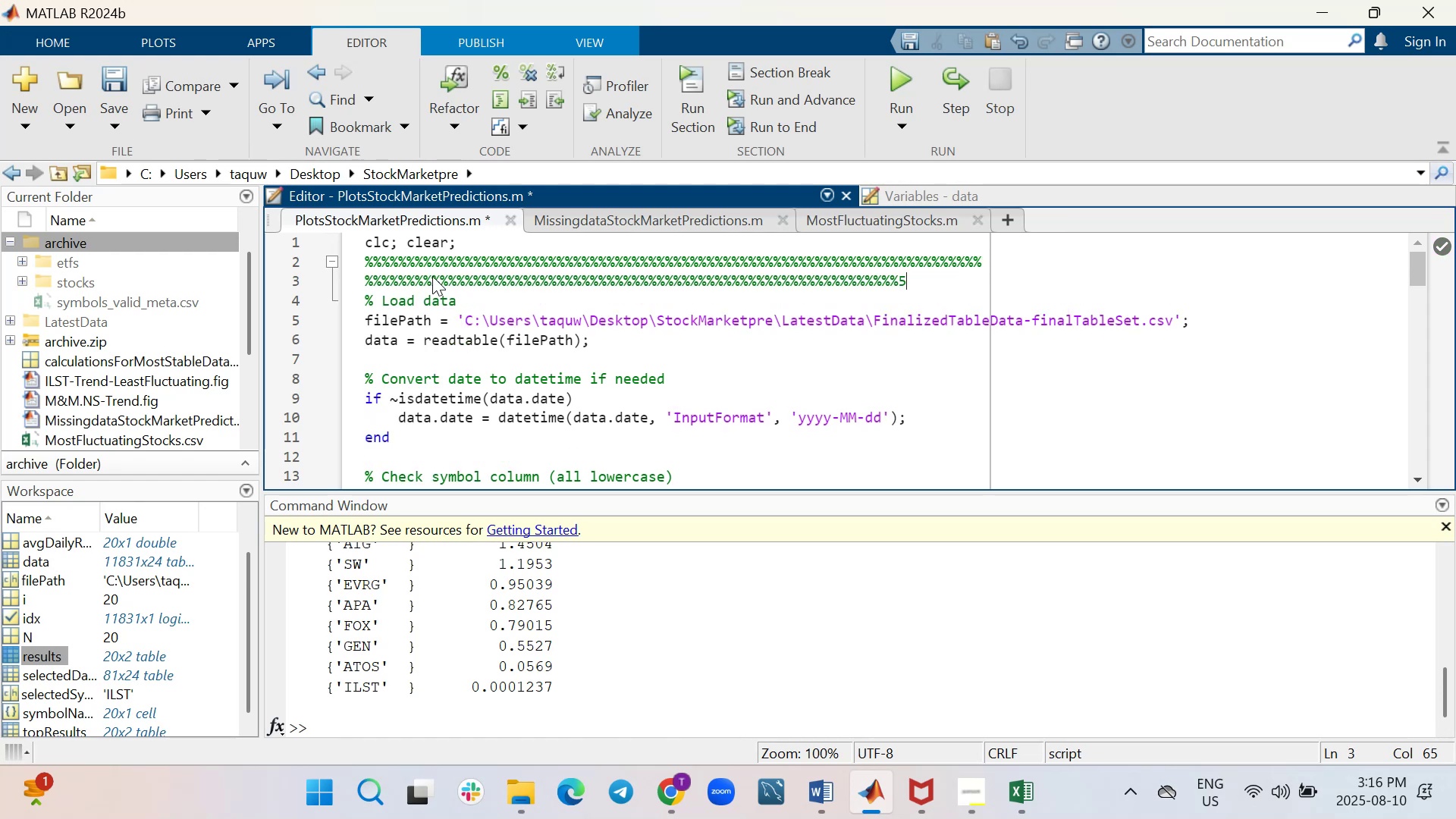 
hold_key(key=5, duration=1.51)
 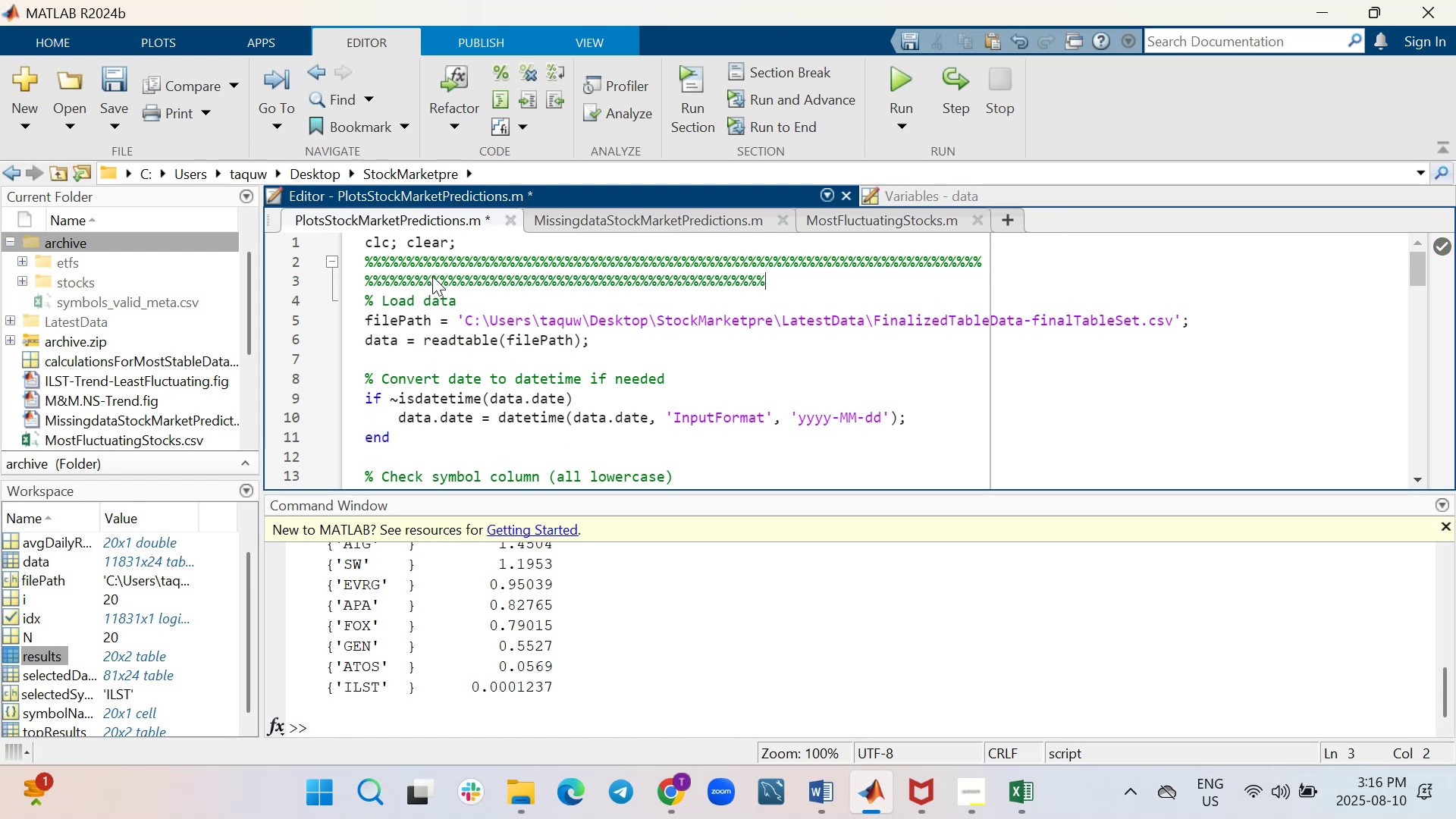 
hold_key(key=5, duration=0.85)
 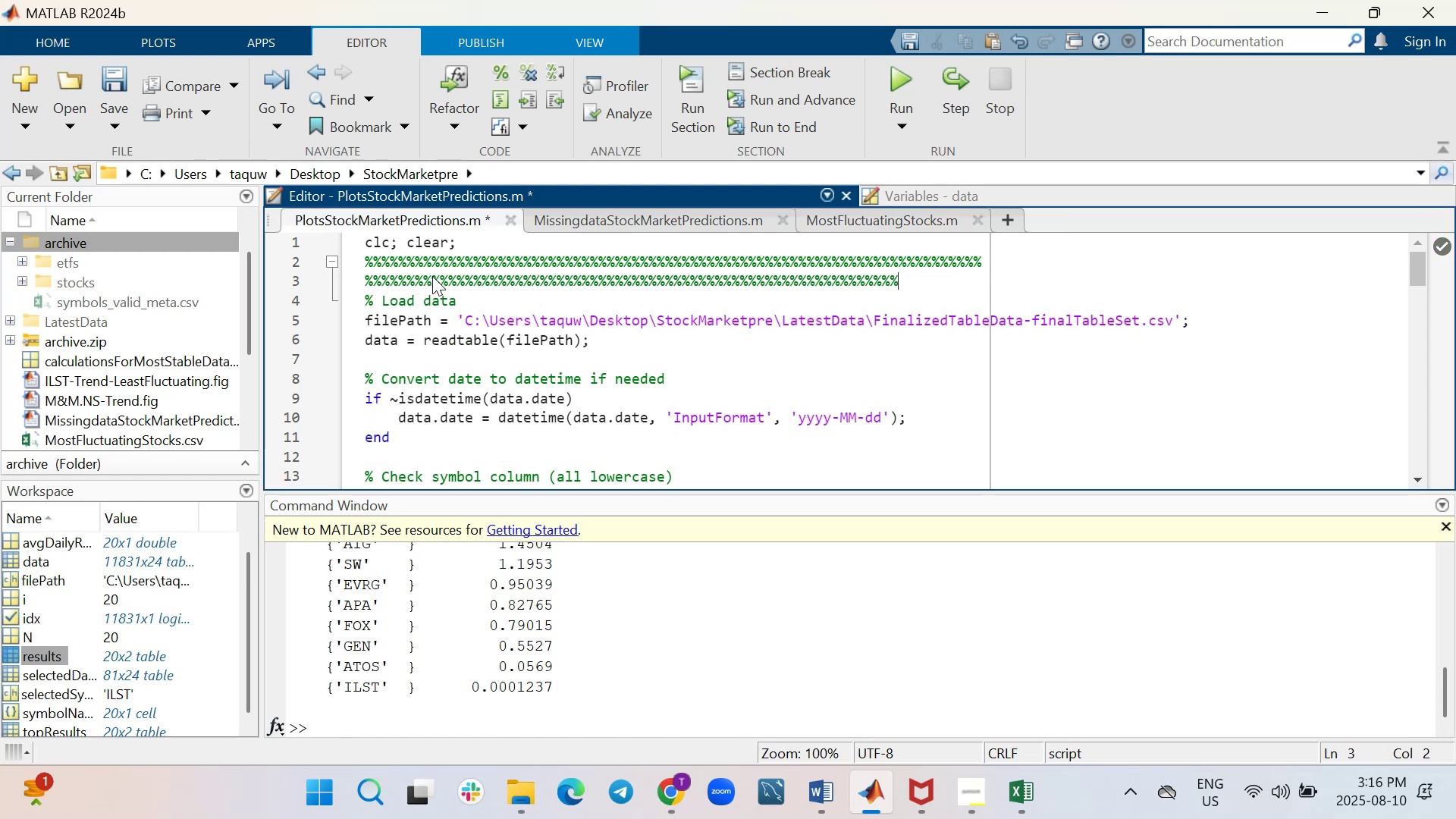 
type(5)
key(Backspace)
type(%%%%%%%%%%)
 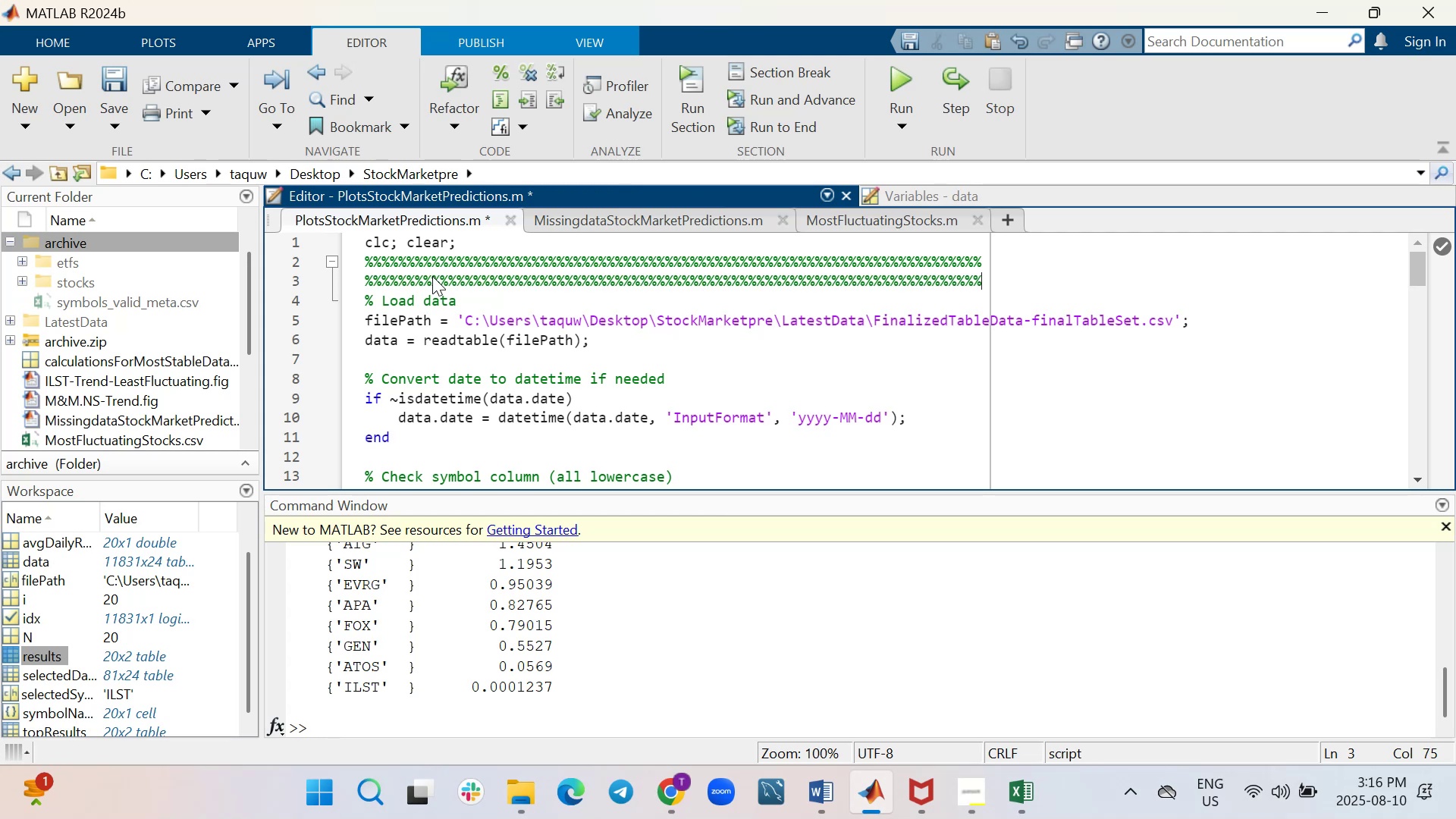 
key(Enter)
 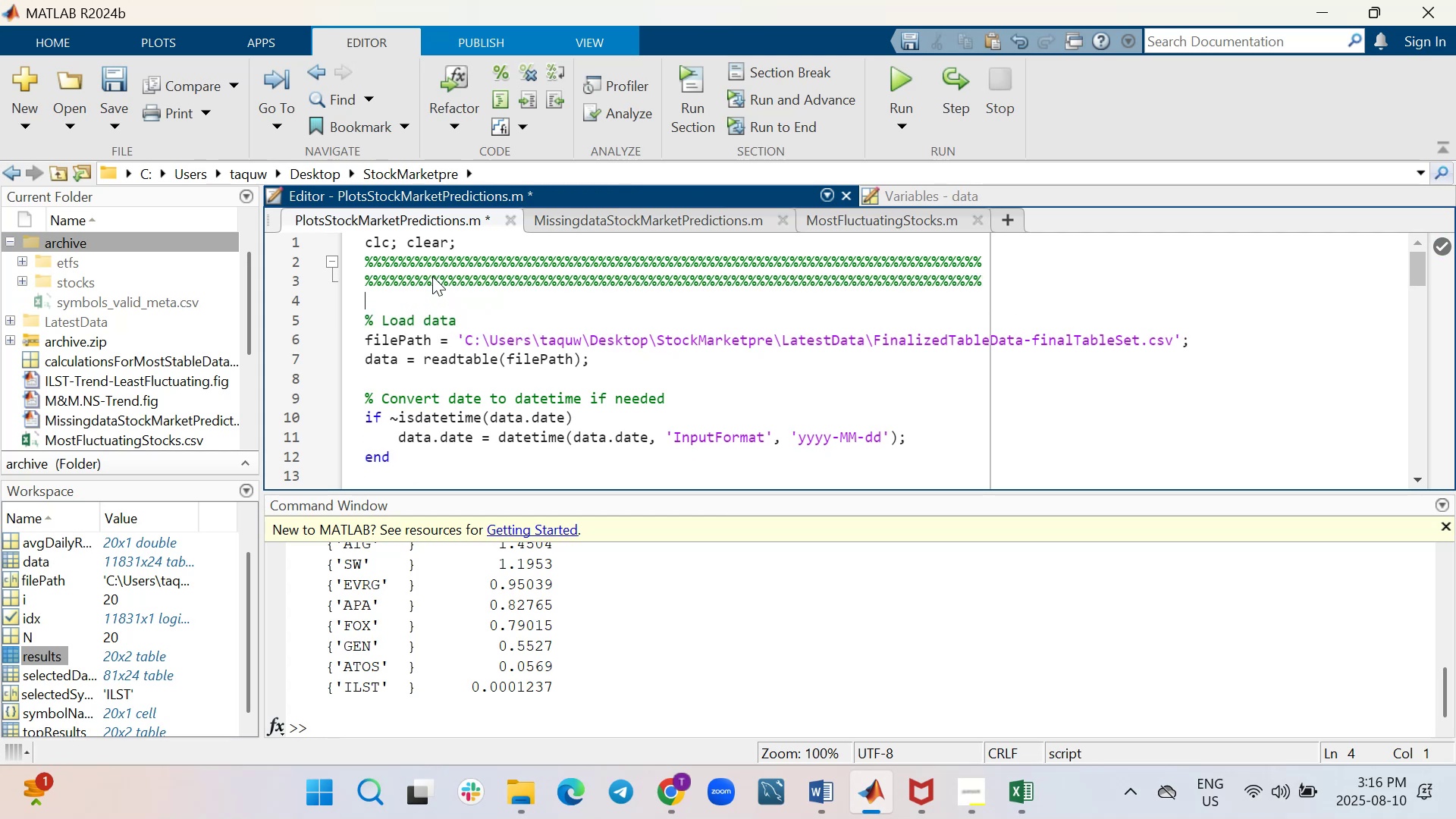 
hold_key(key=ShiftLeft, duration=1.79)
 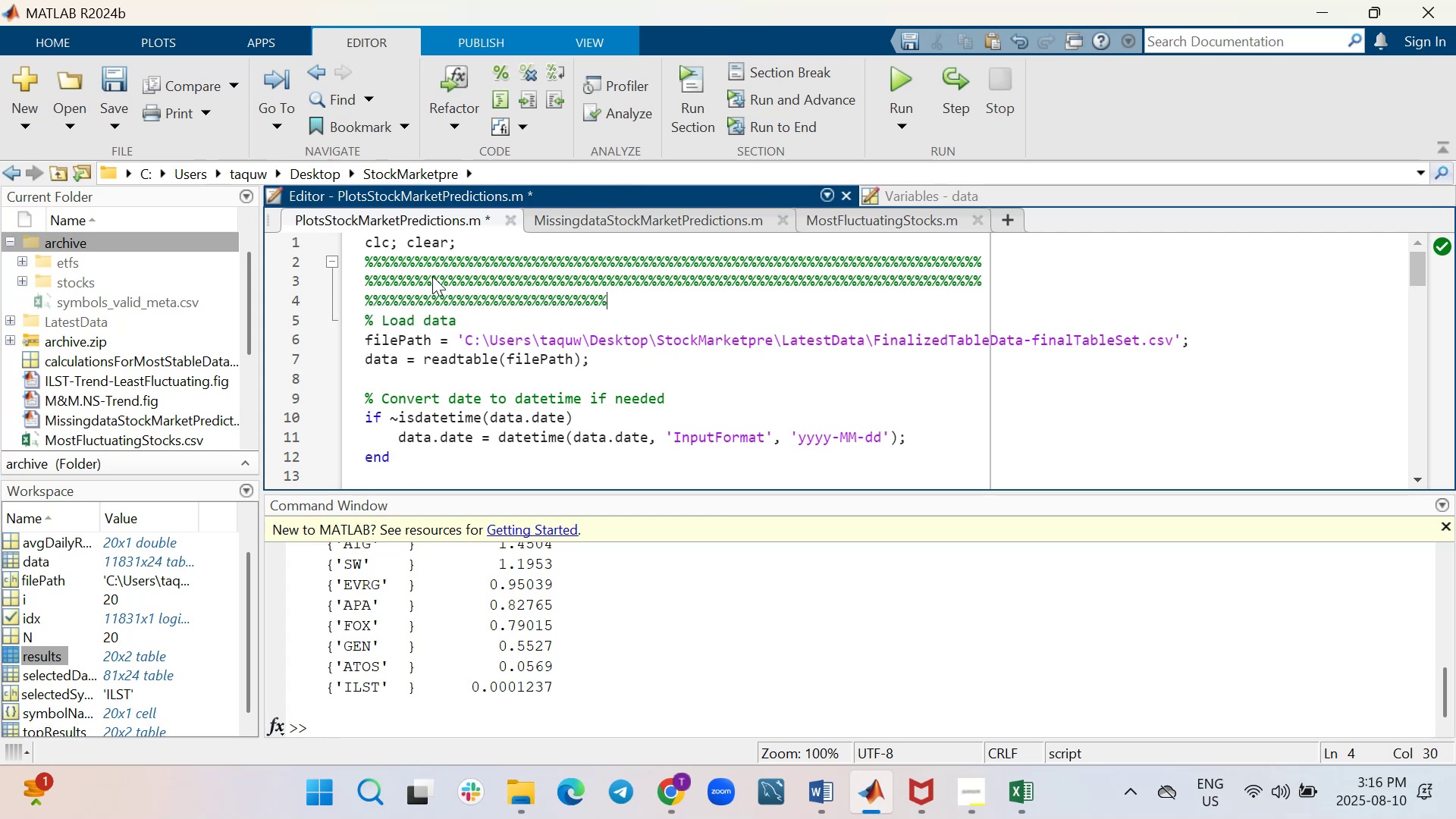 
hold_key(key=5, duration=1.32)
 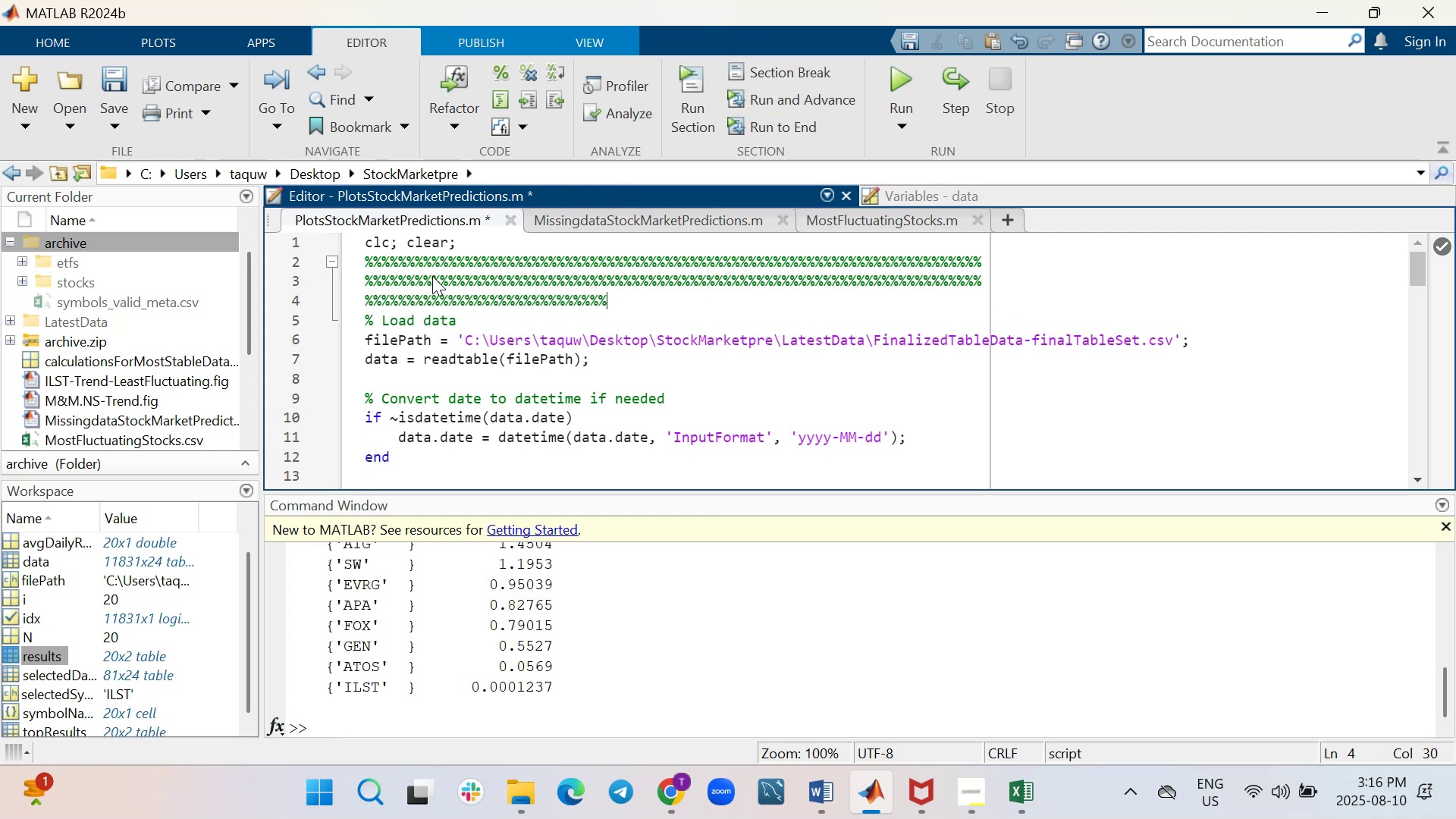 
type(Data Analysis)
 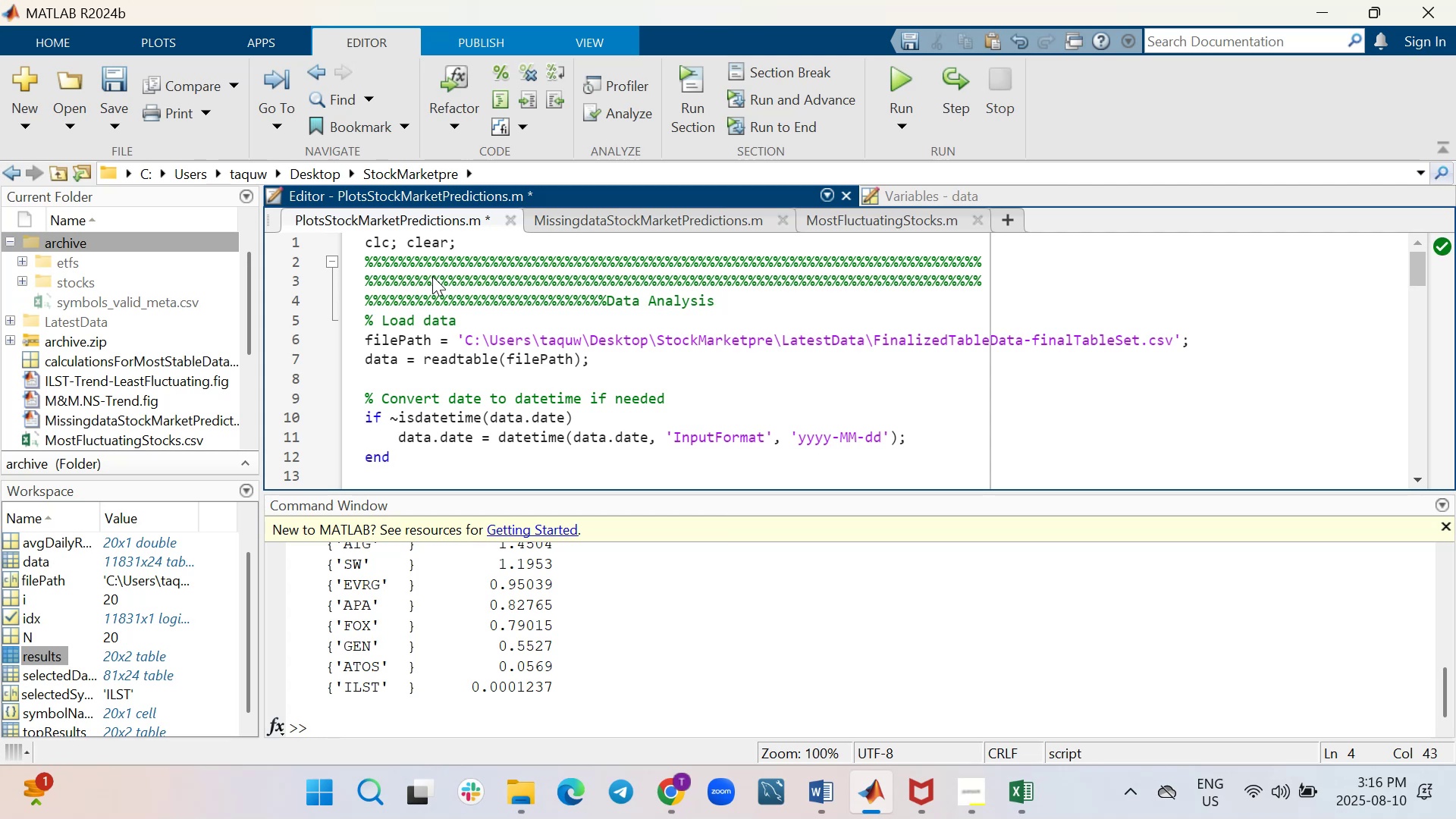 
hold_key(key=ShiftLeft, duration=1.91)
 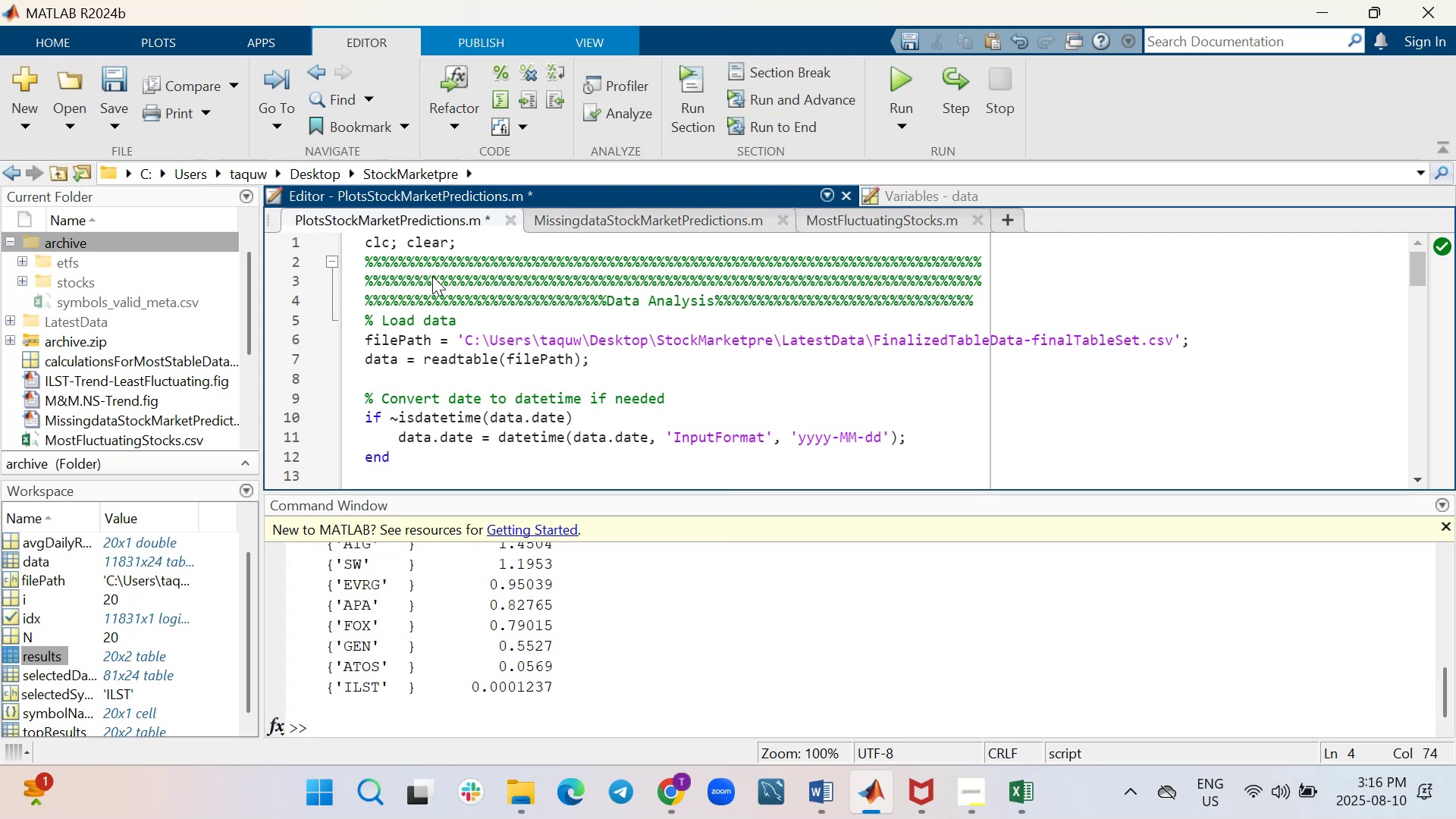 
hold_key(key=5, duration=1.38)
 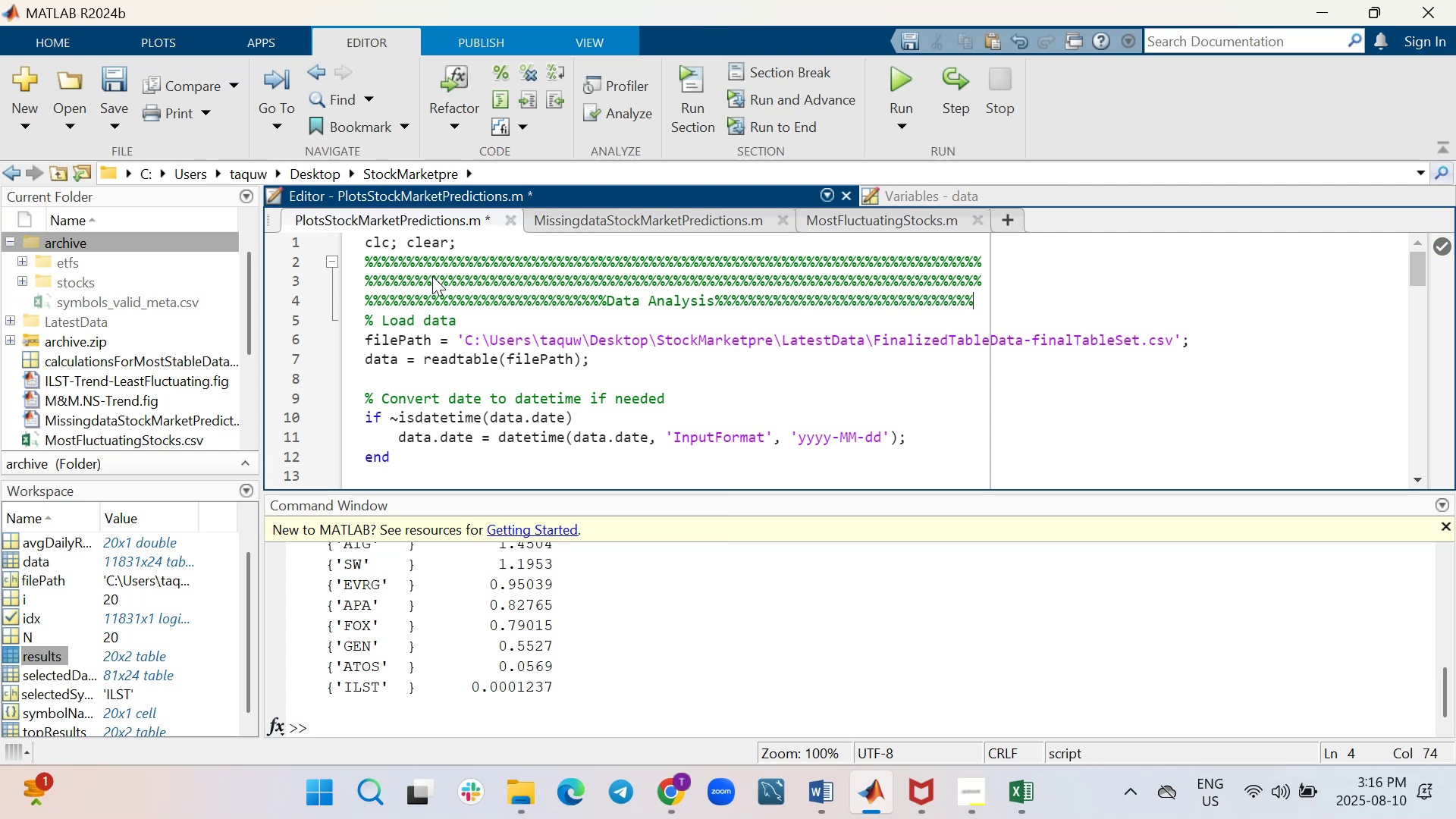 
key(Shift+5)
 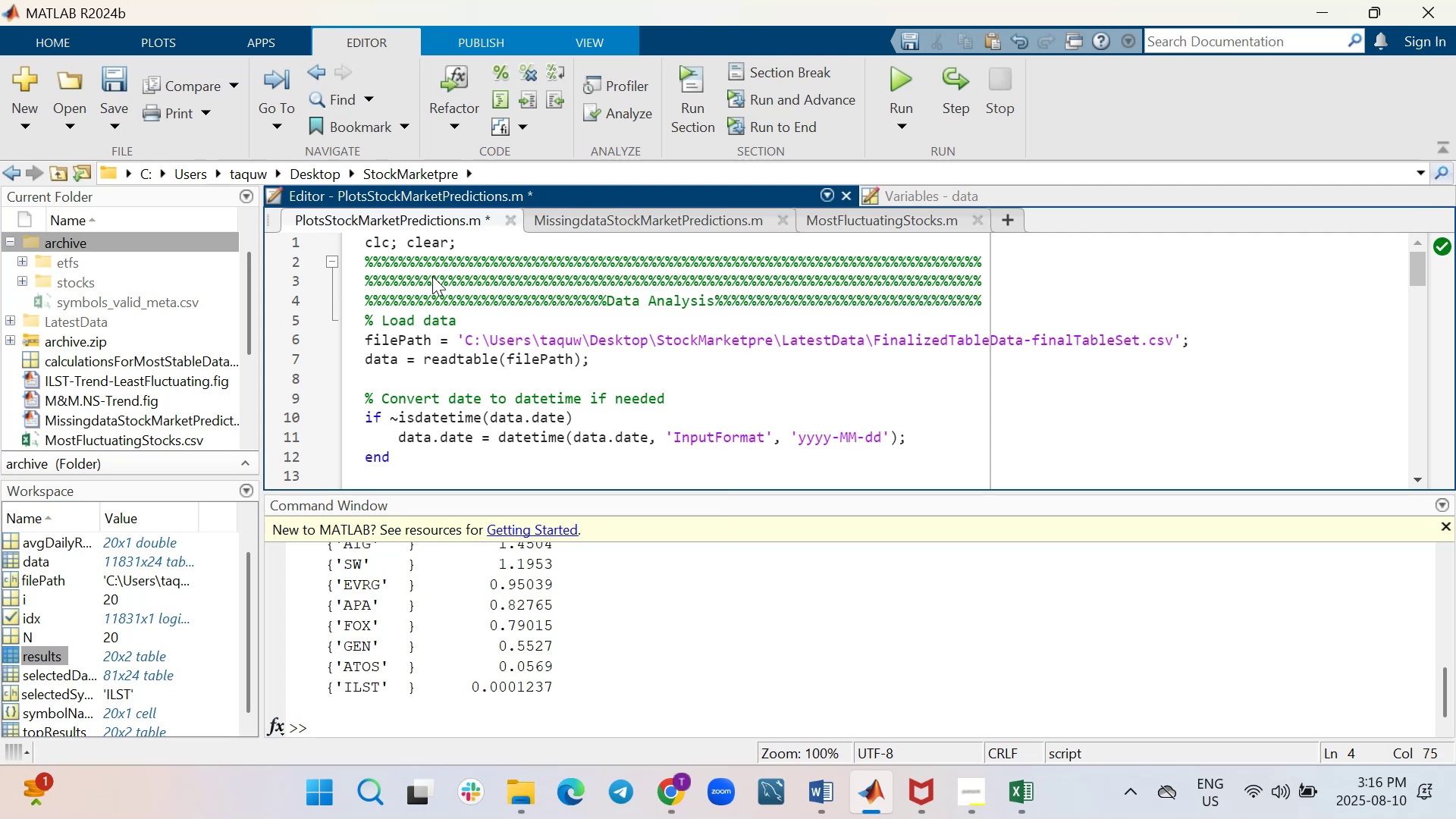 
key(Shift+Enter)
 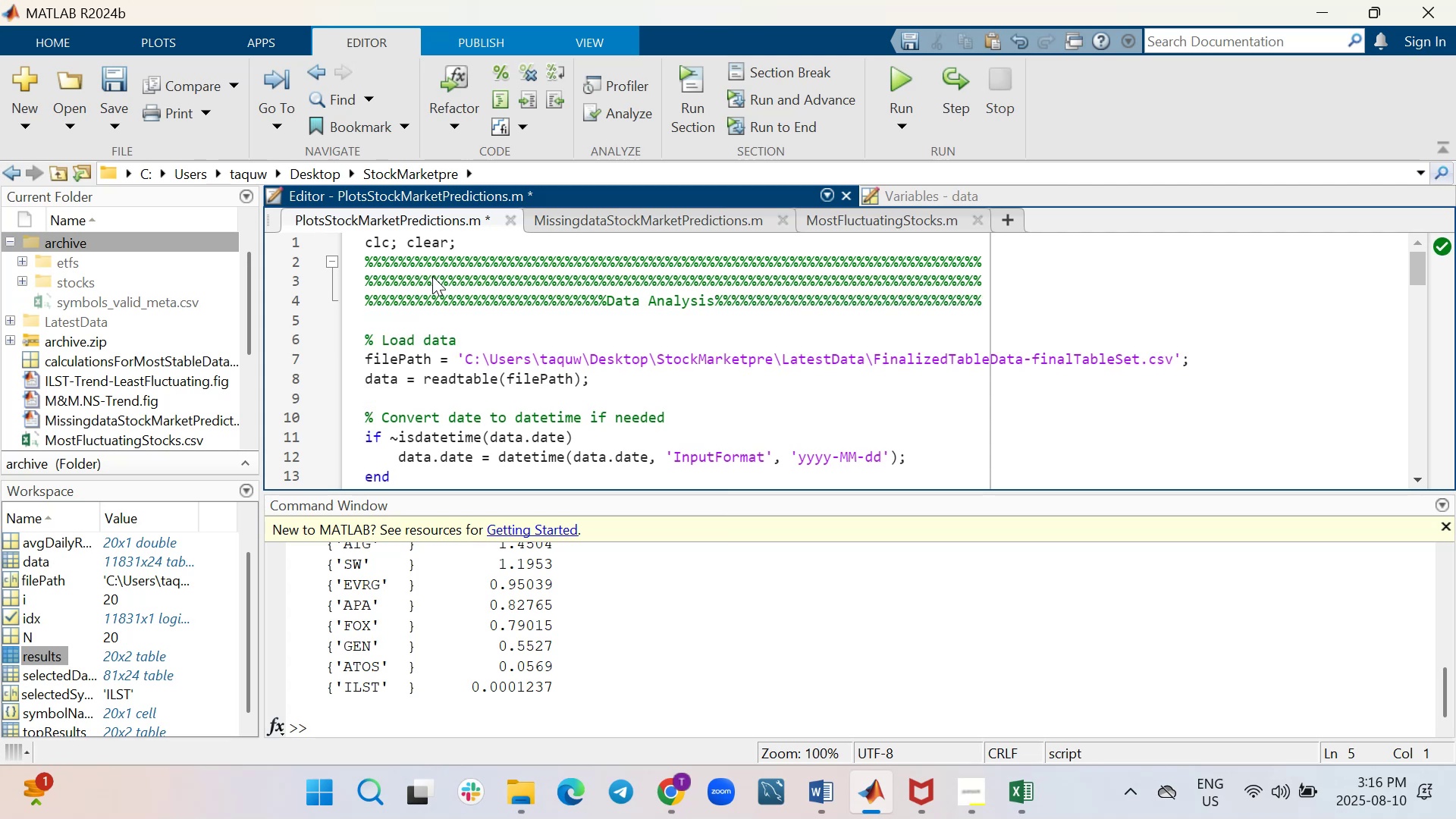 
hold_key(key=ShiftLeft, duration=3.1)
 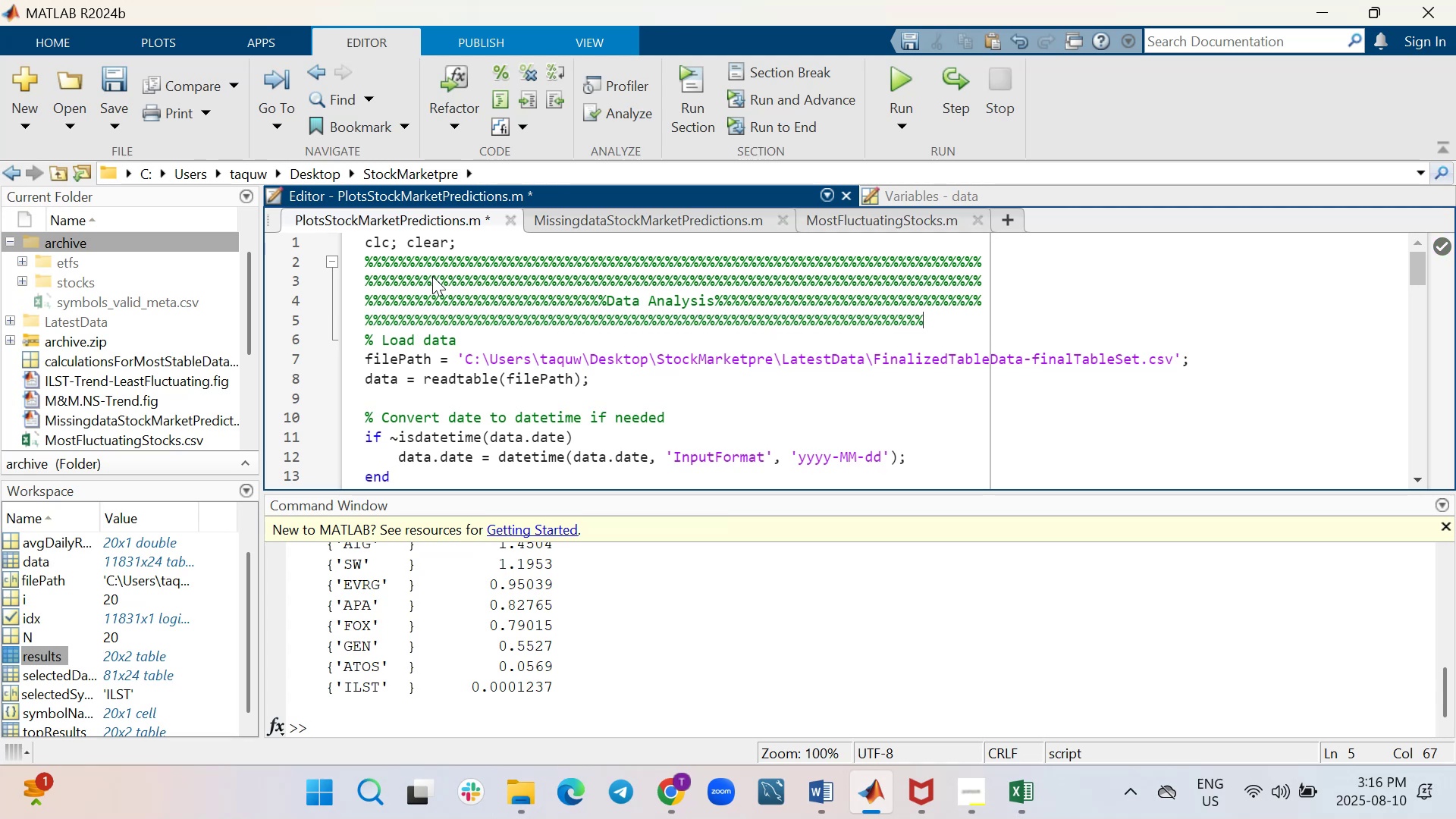 
hold_key(key=5, duration=1.5)
 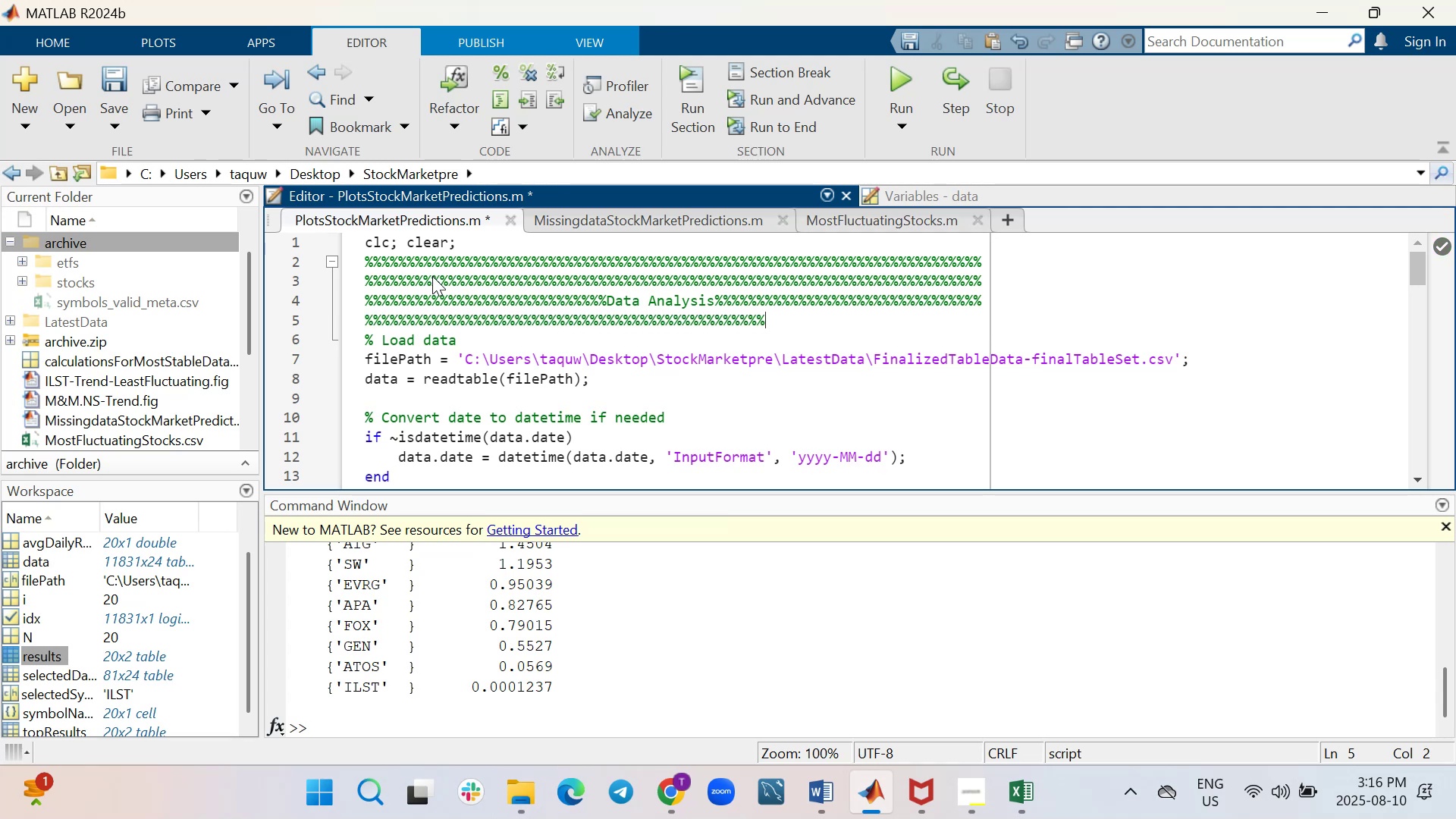 
hold_key(key=5, duration=0.92)
 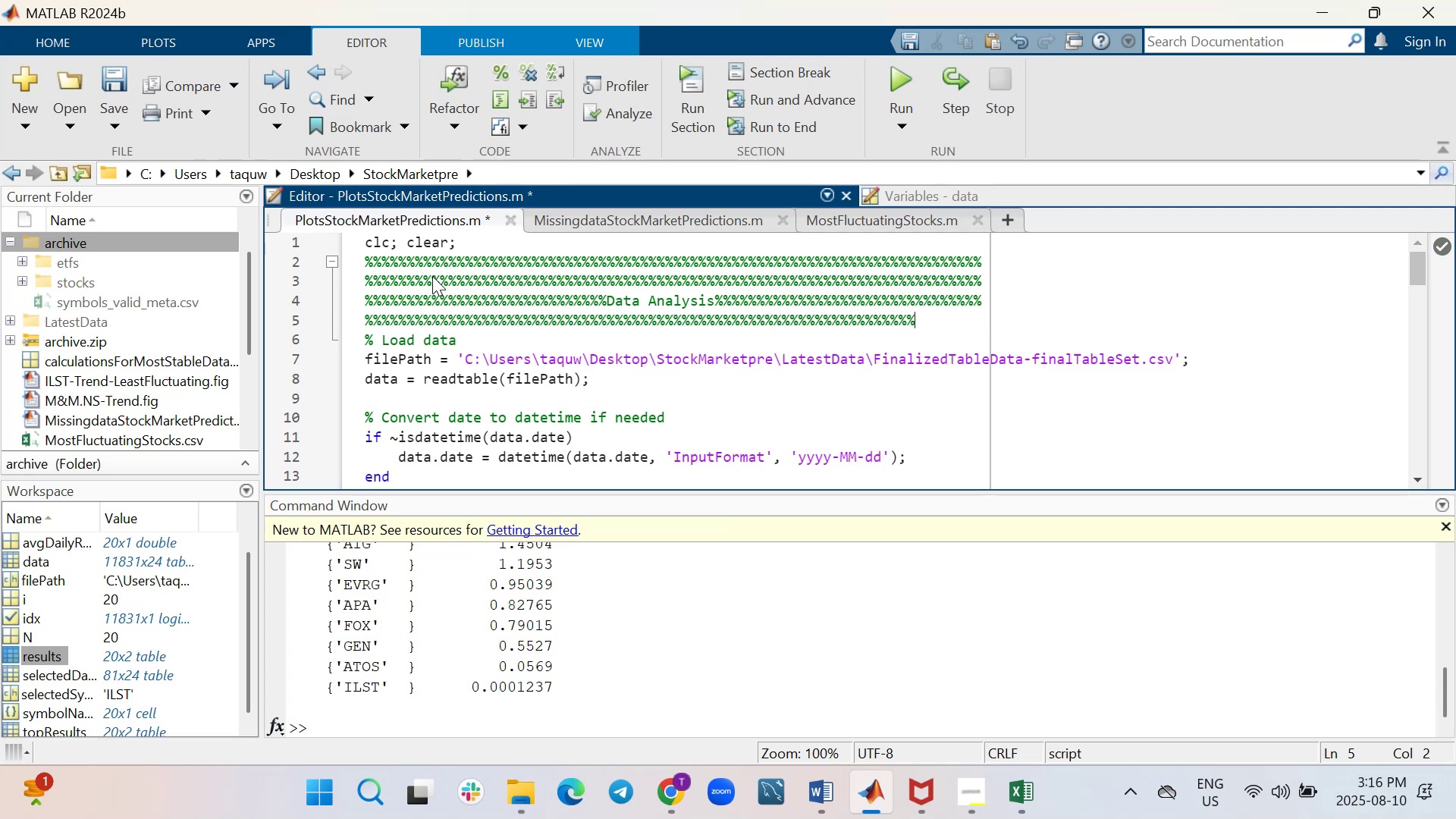 
type(%%%%%%%%)
 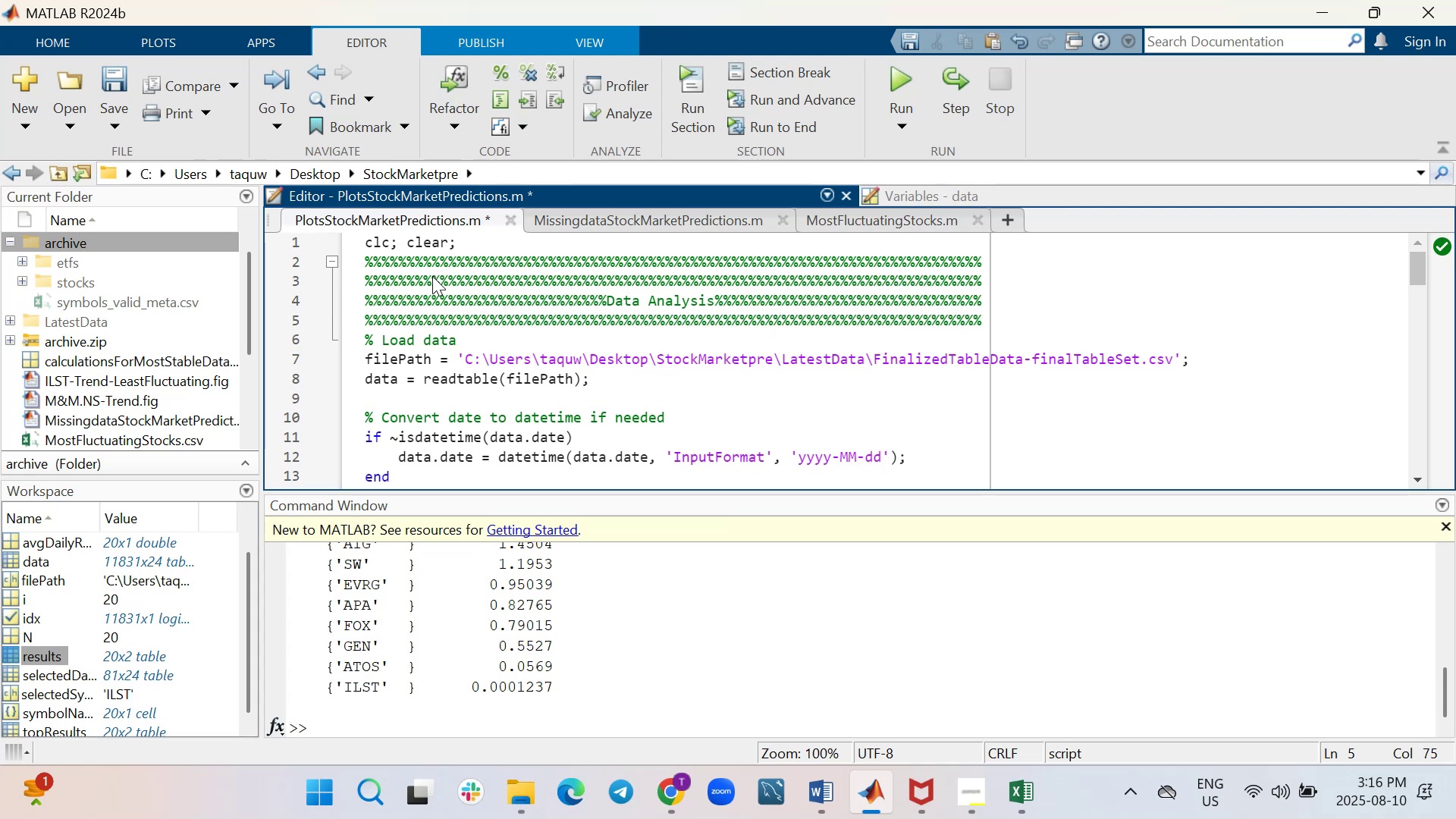 
key(Shift+Enter)
 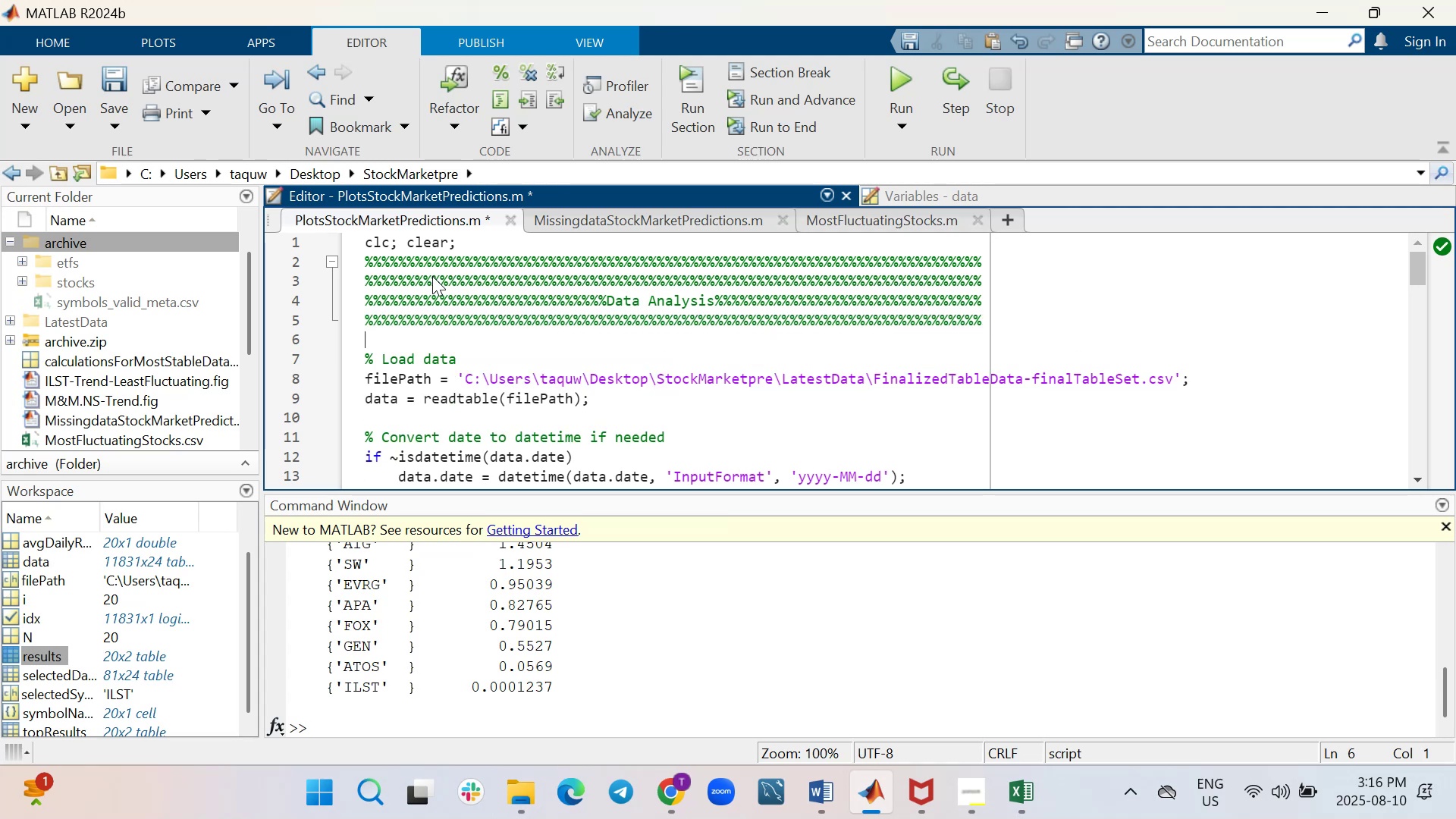 
hold_key(key=ShiftLeft, duration=2.5)
 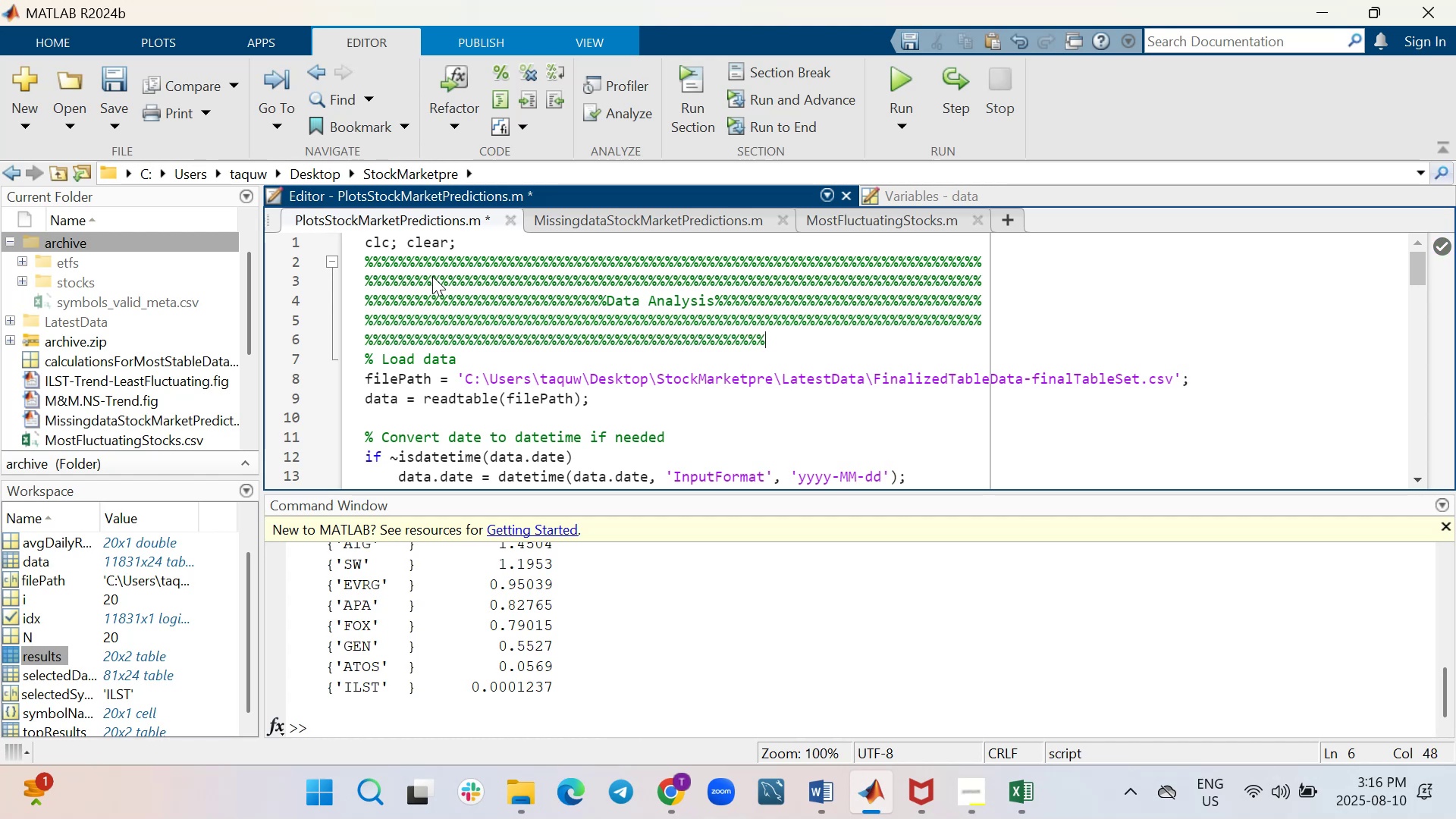 
hold_key(key=5, duration=1.51)
 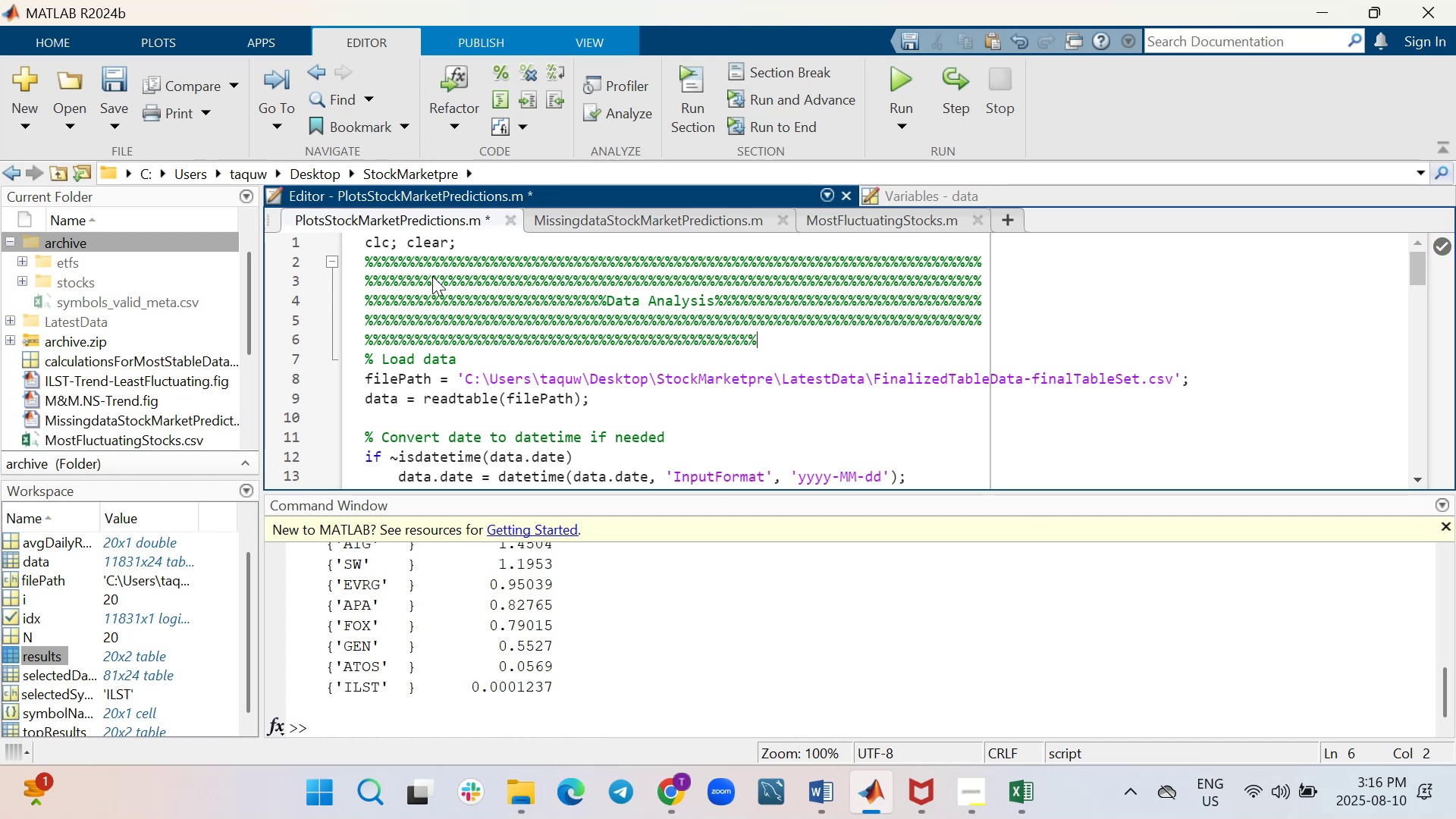 
hold_key(key=5, duration=0.36)
 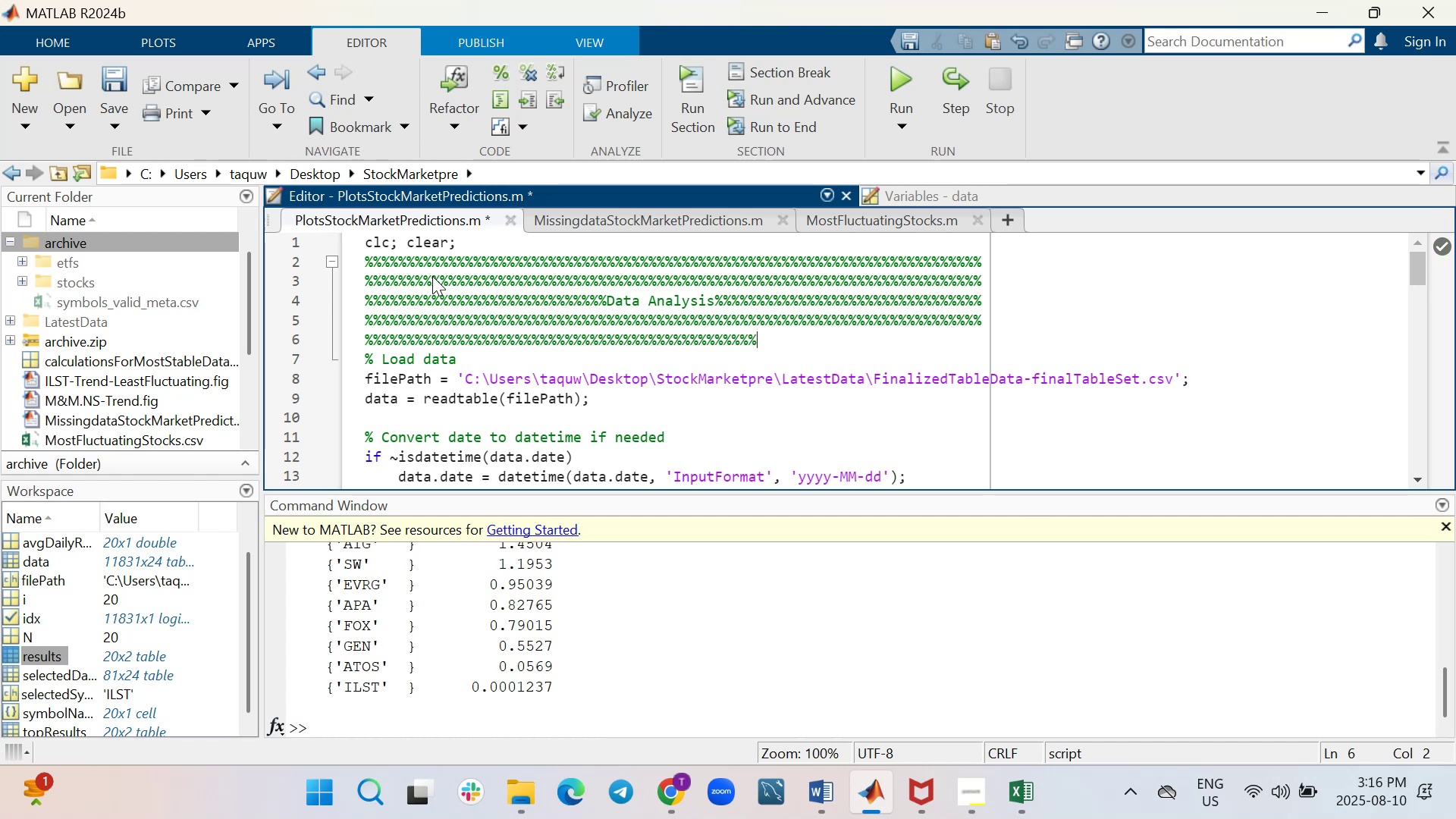 
hold_key(key=5, duration=0.93)
 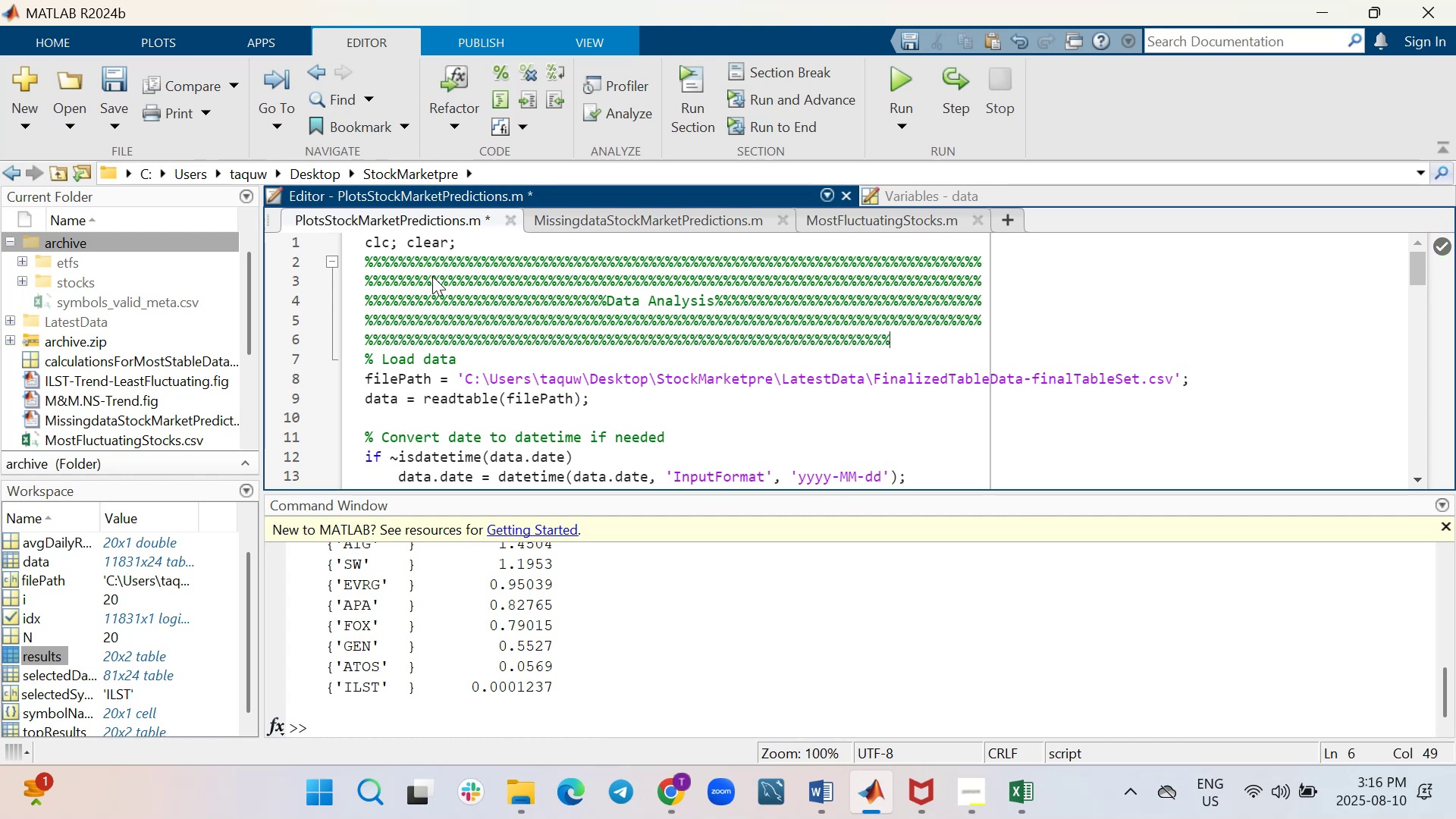 
type(%%%%%%%%%%%)
 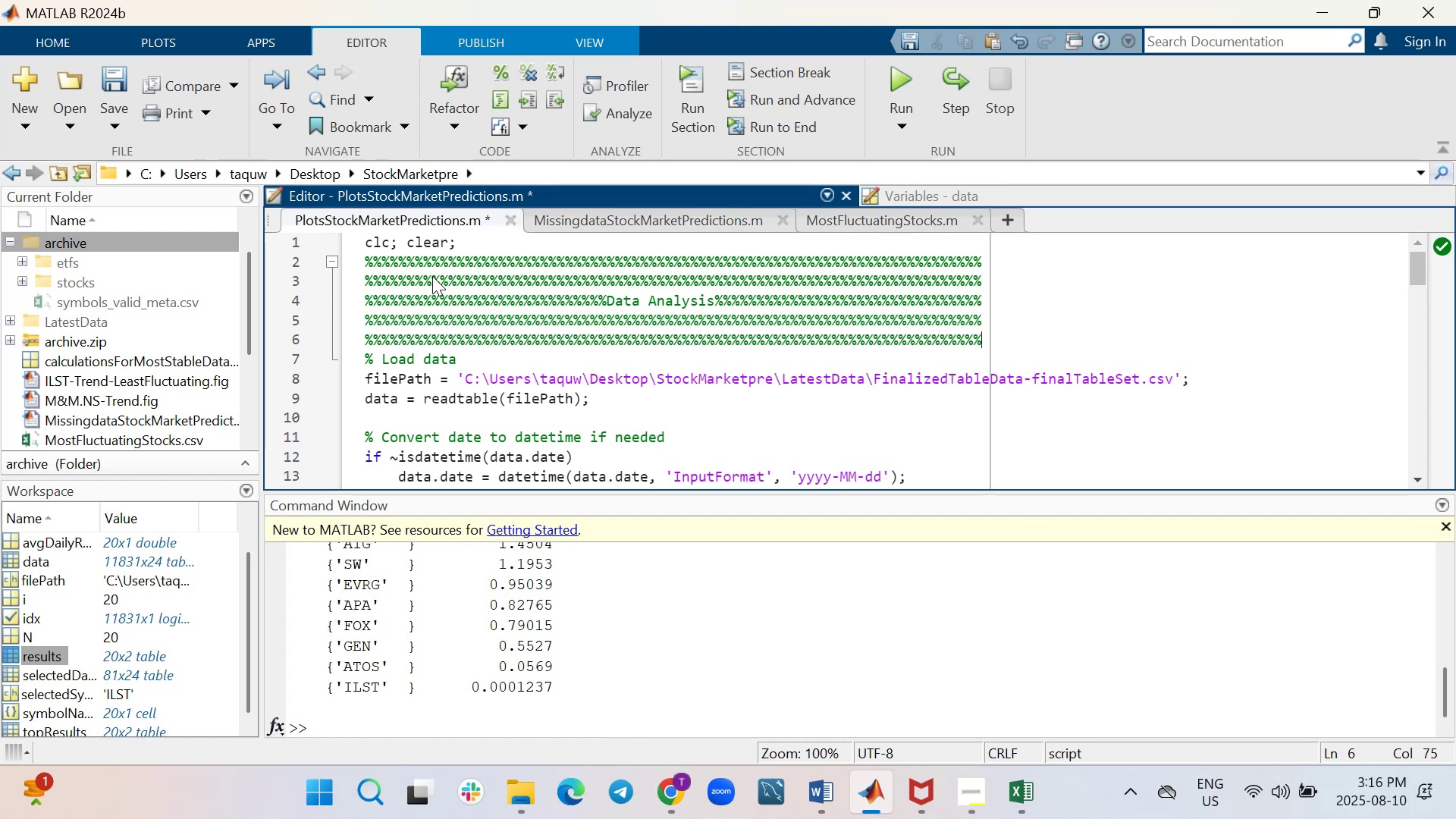 
key(Enter)
 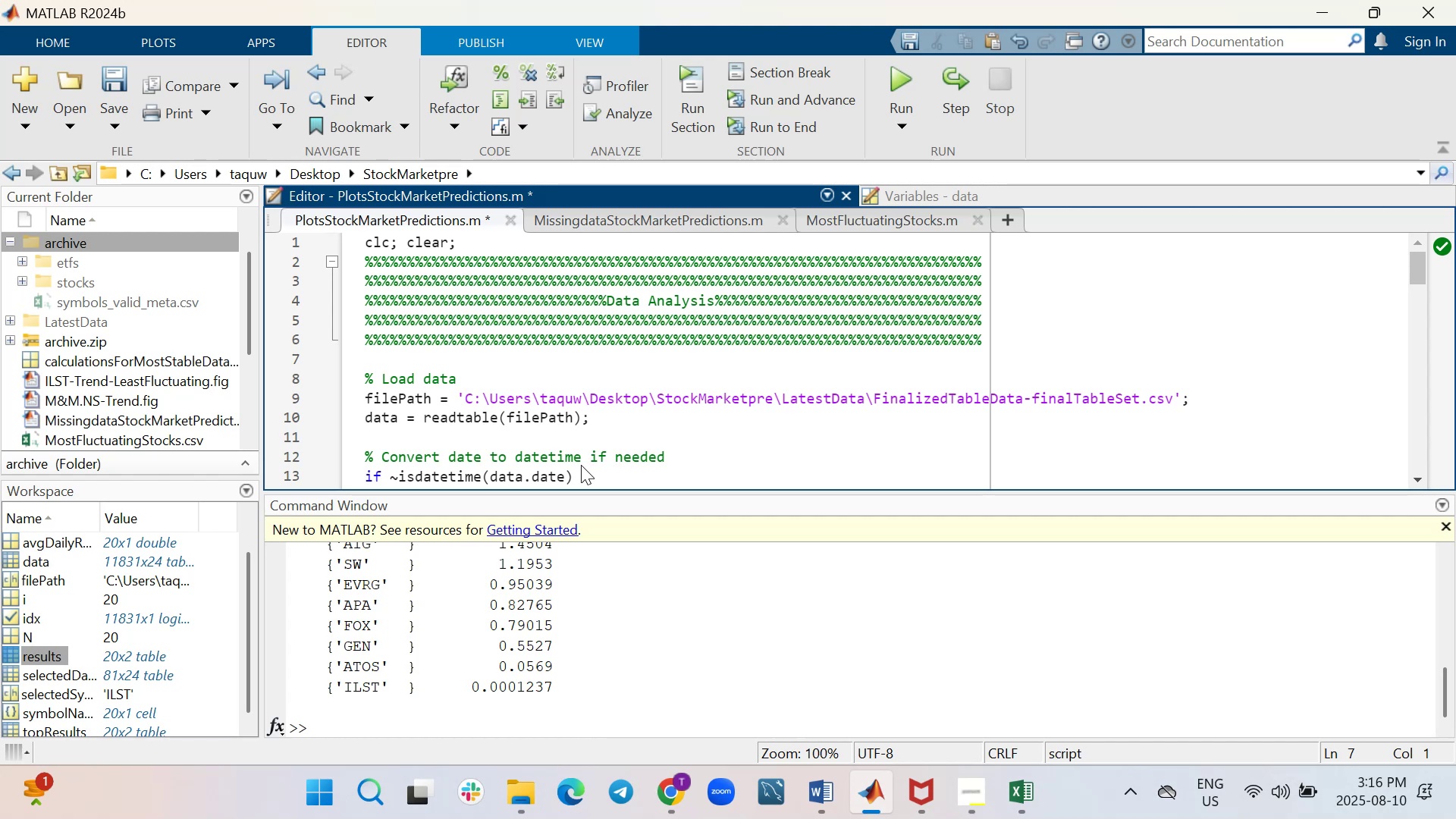 
key(Control+S)
 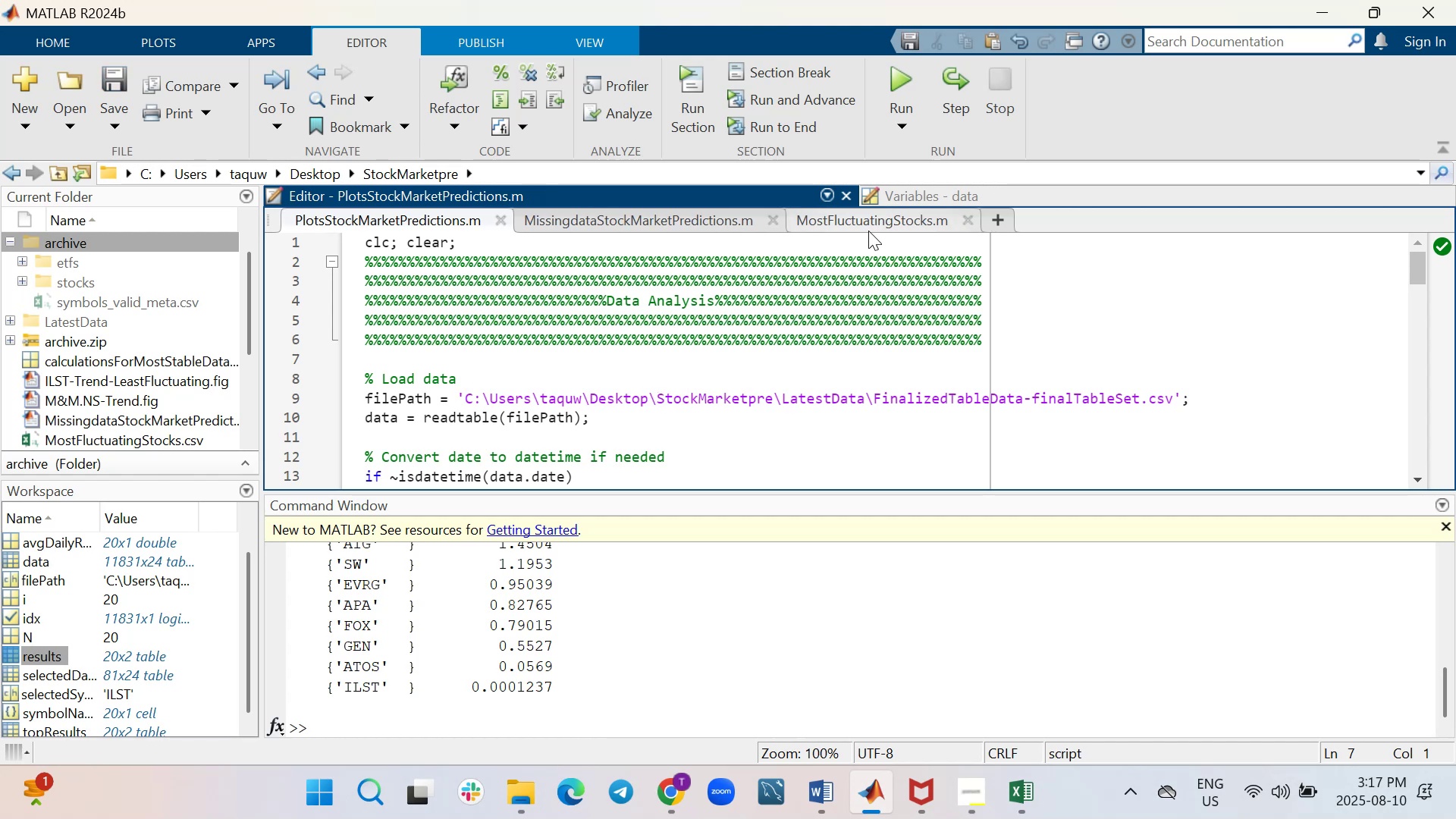 
wait(5.65)
 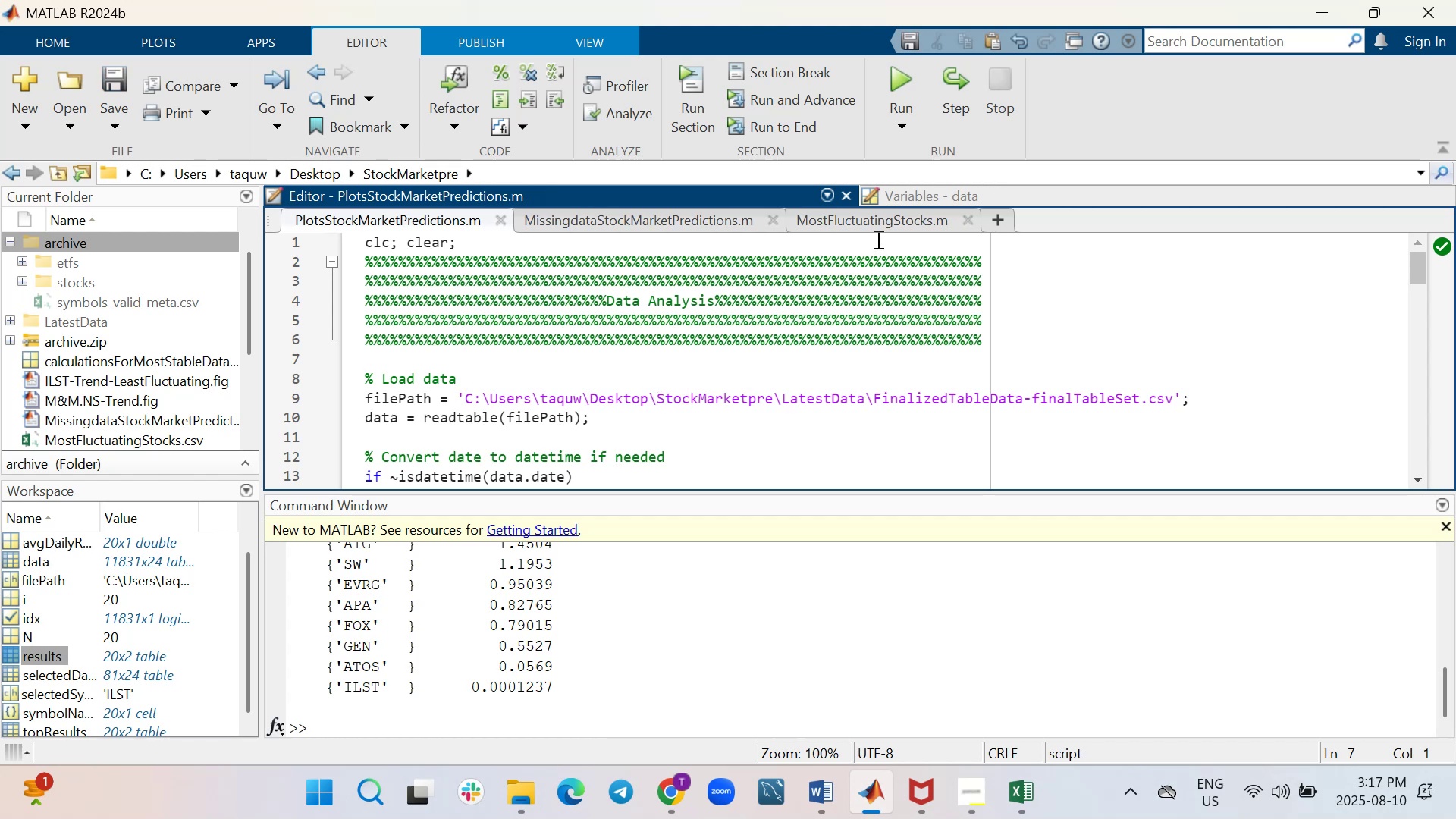 
left_click([871, 222])
 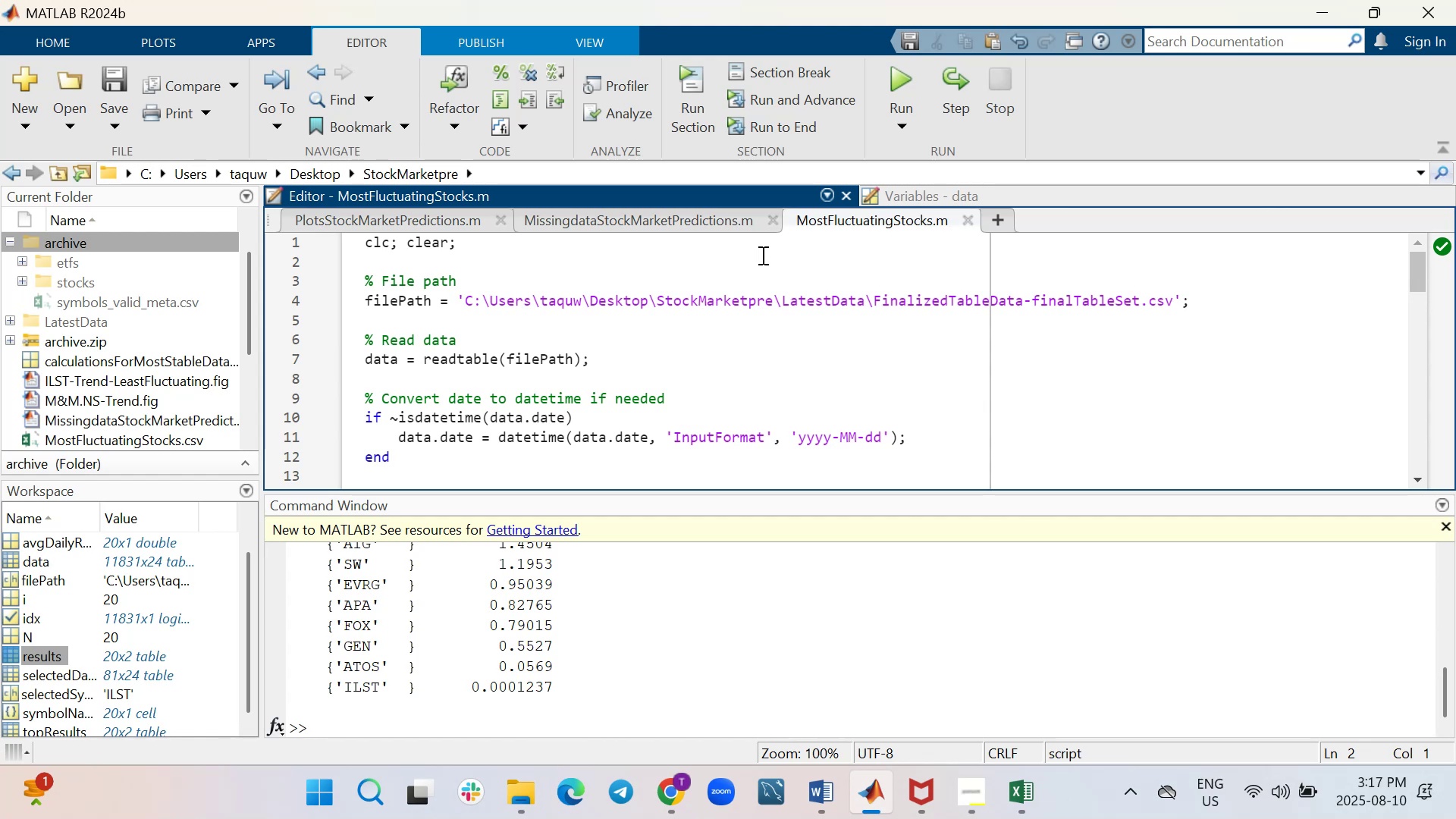 
hold_key(key=5, duration=1.51)
 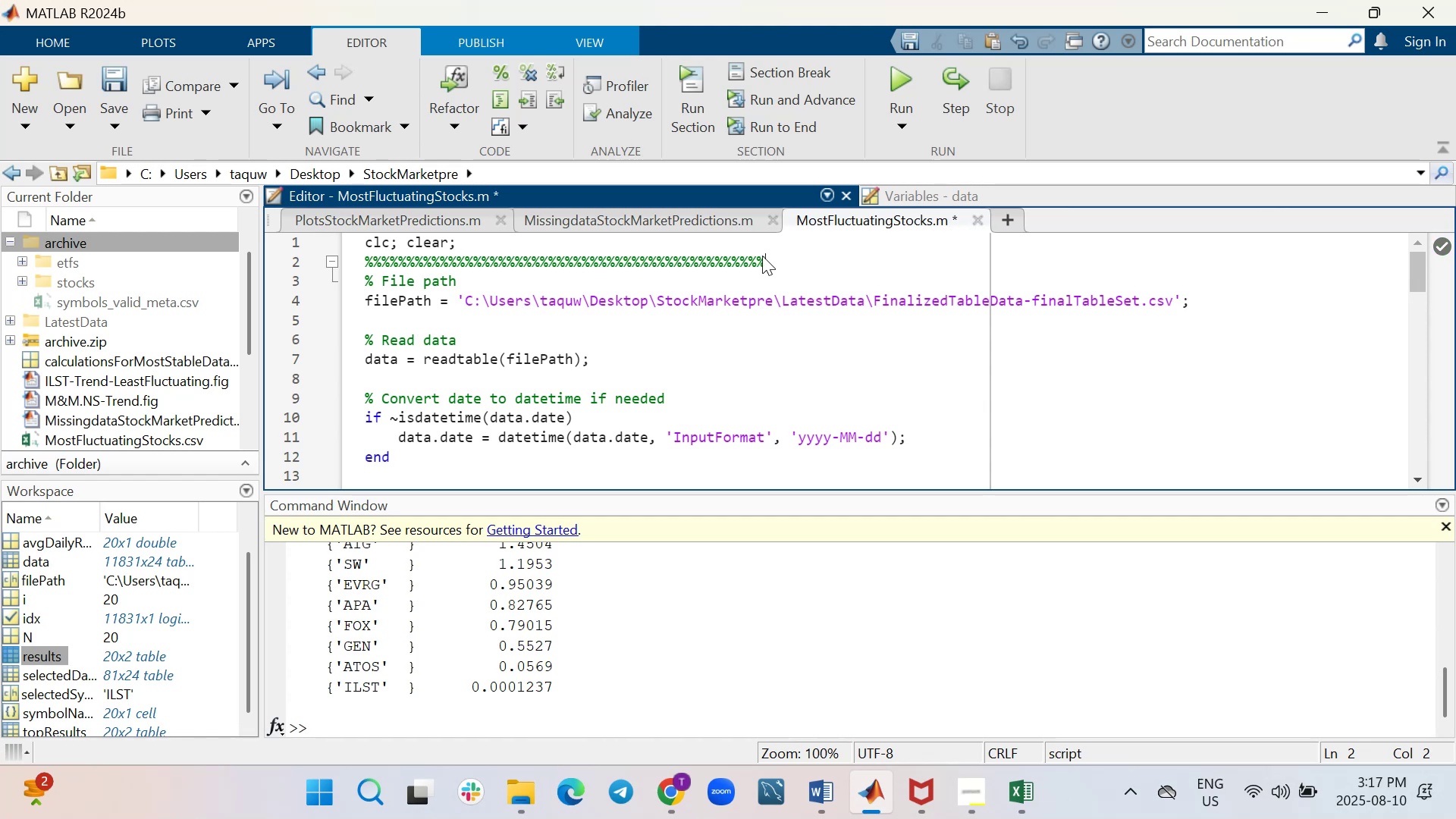 
hold_key(key=5, duration=1.51)
 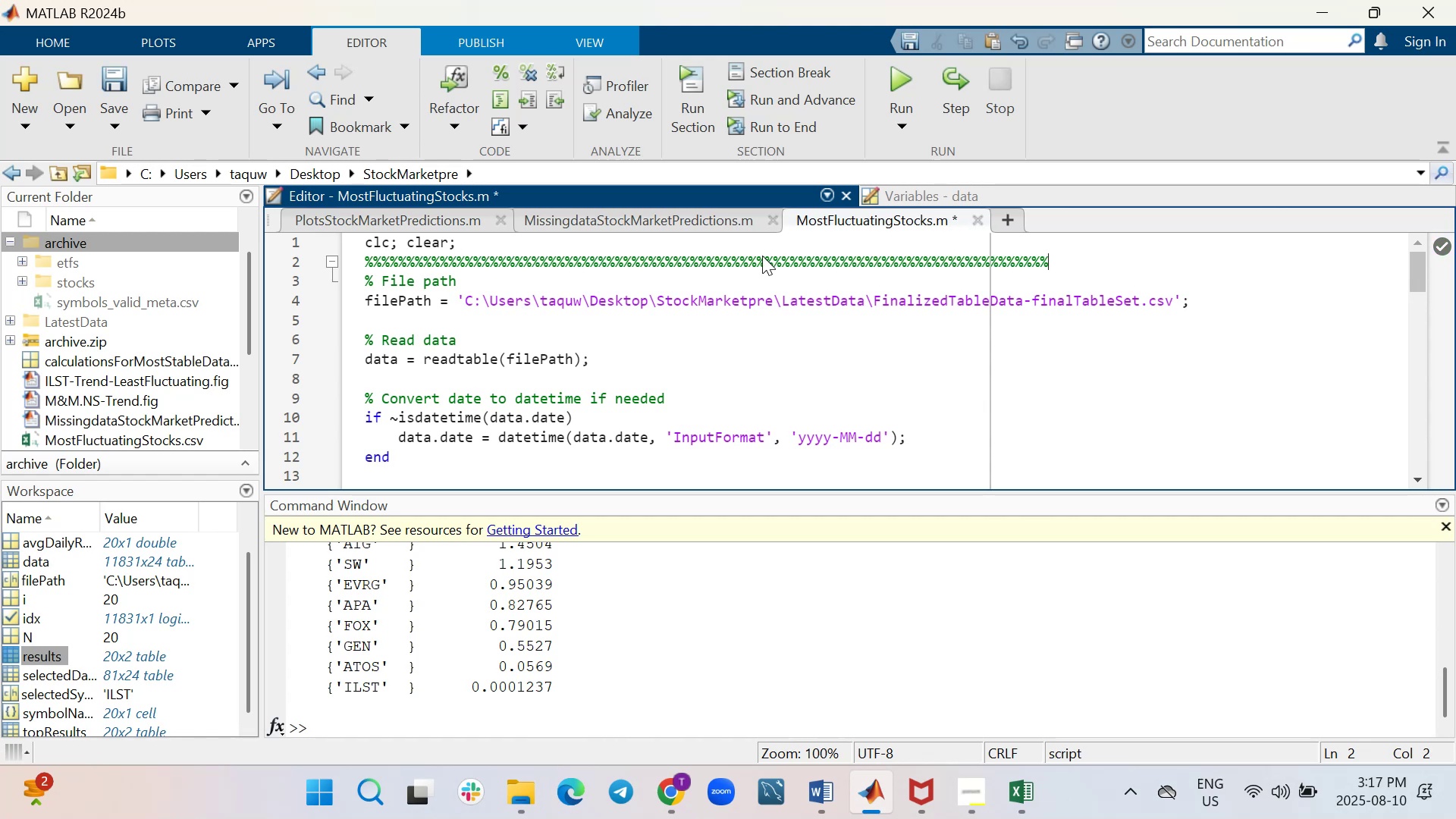 
type(%%)
 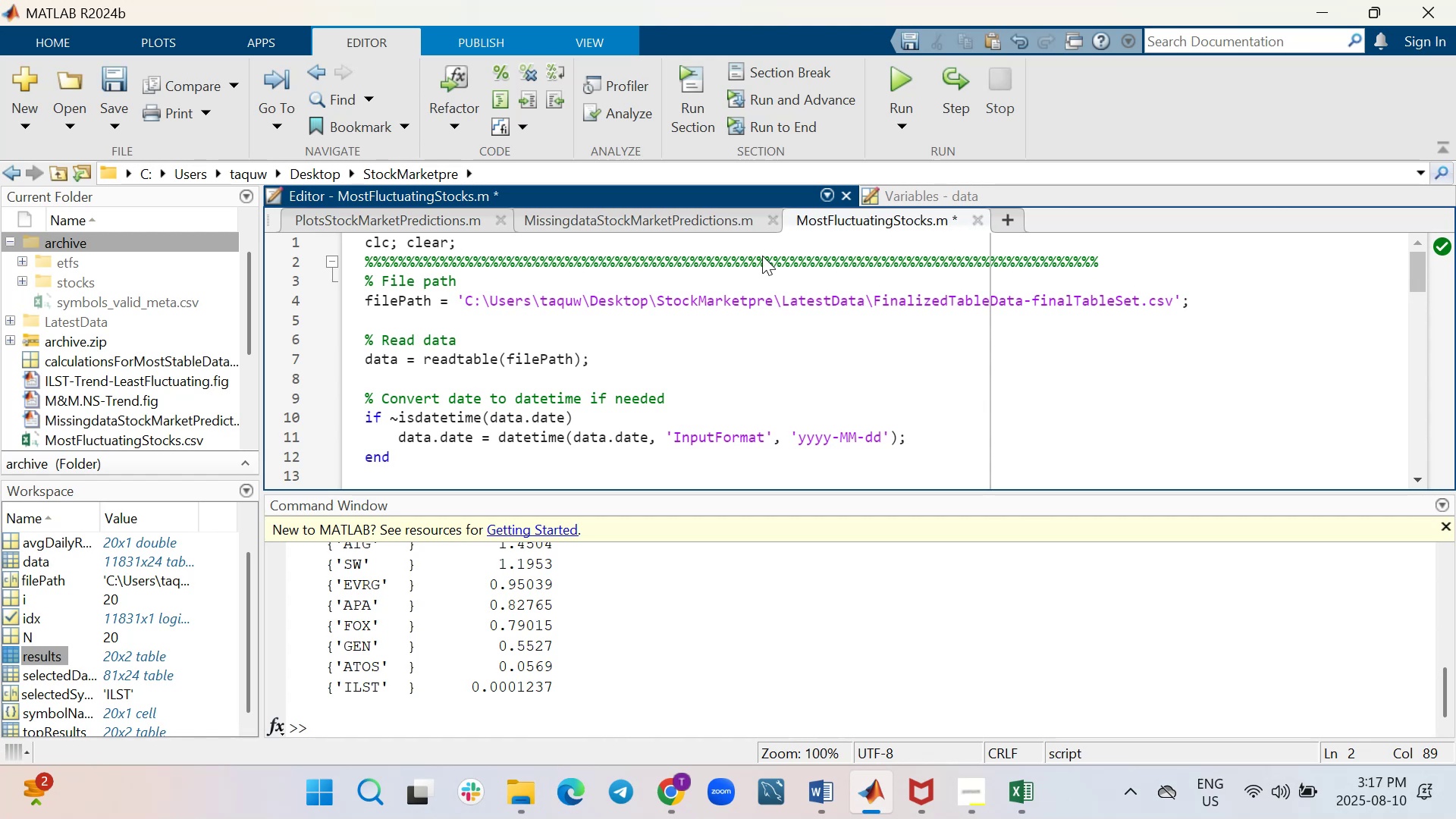 
key(Shift+Enter)
 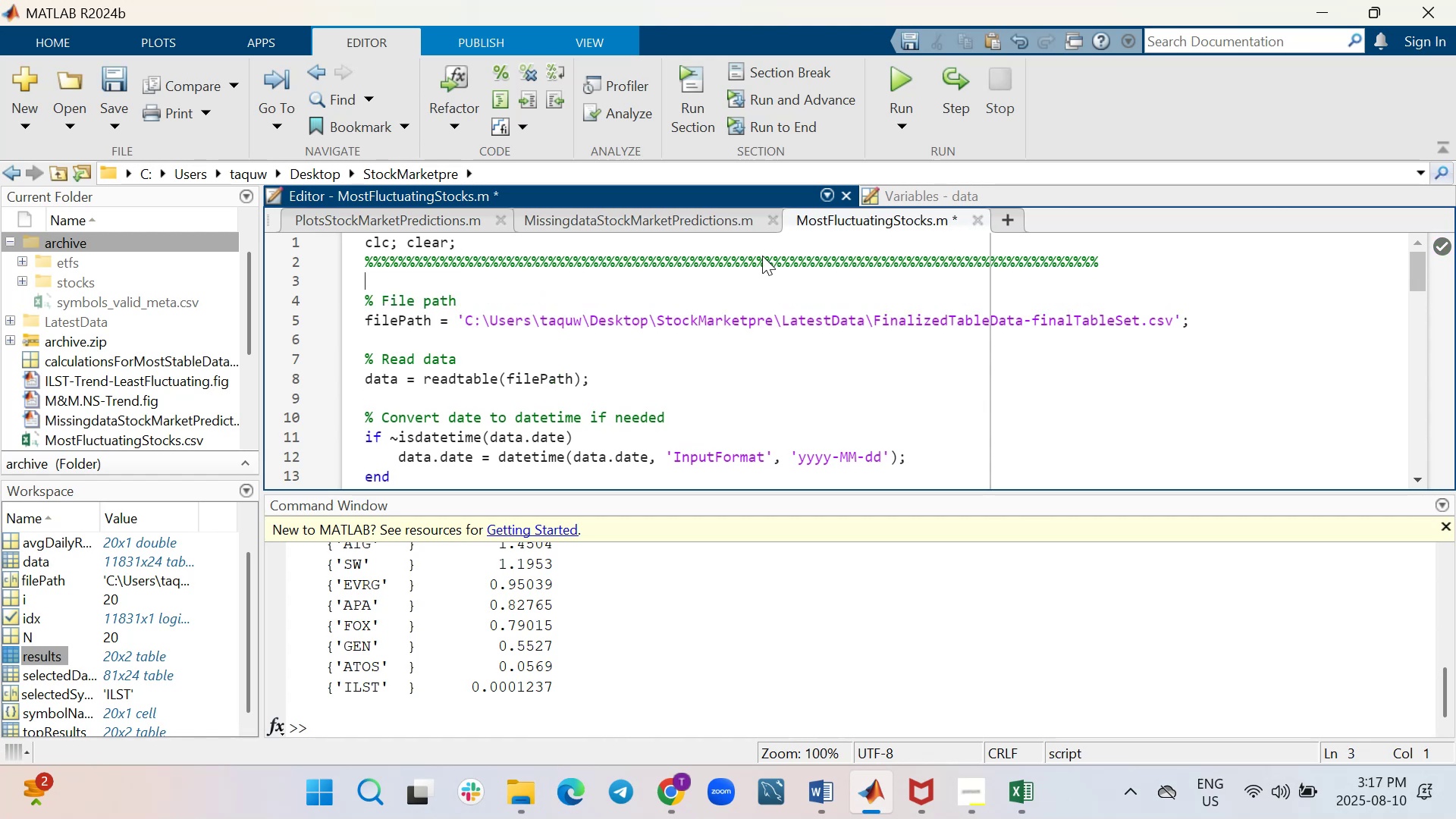 
hold_key(key=ShiftLeft, duration=3.73)
 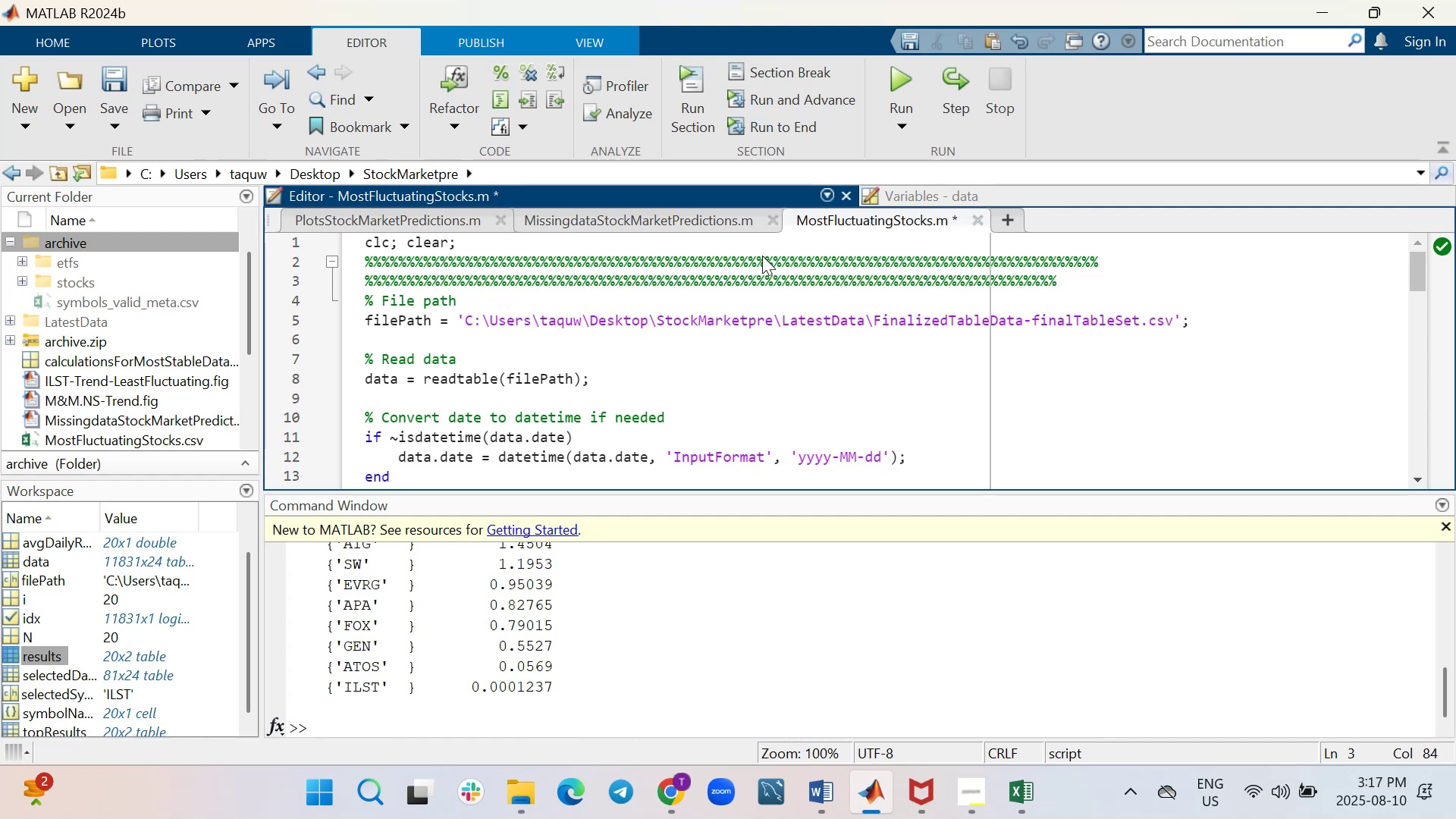 
hold_key(key=5, duration=1.51)
 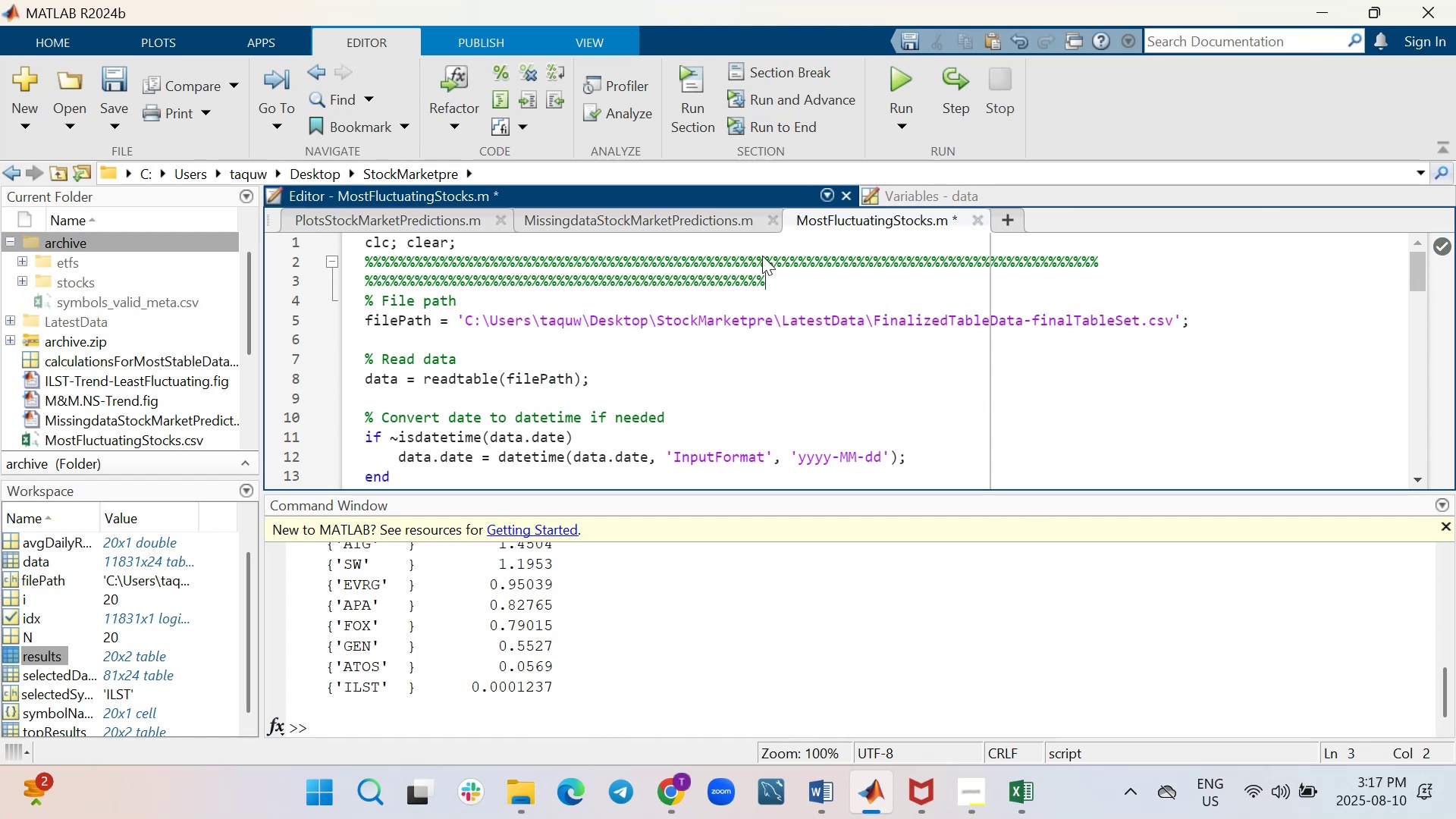 
hold_key(key=5, duration=1.41)
 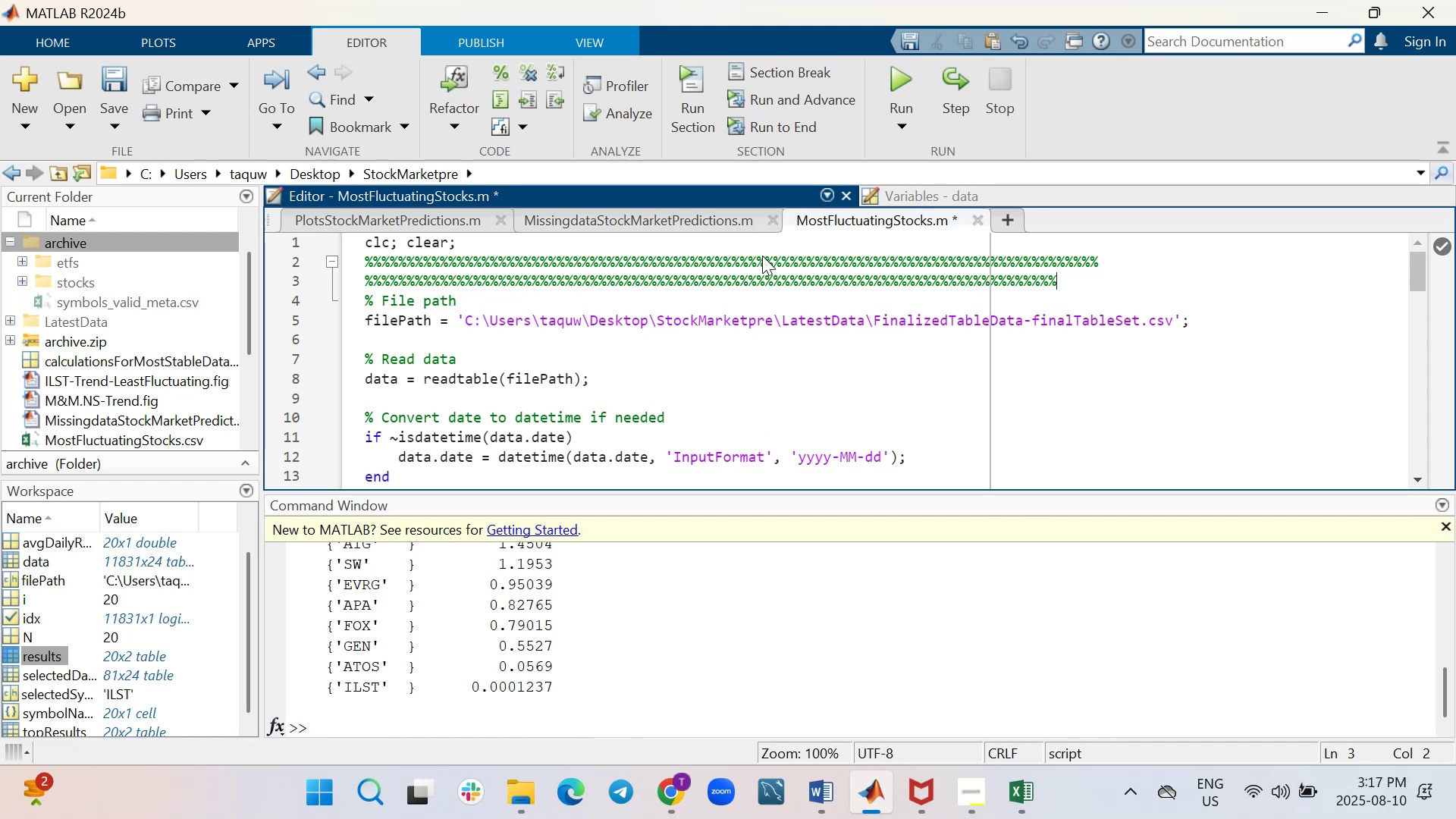 
type(%%%%%)
 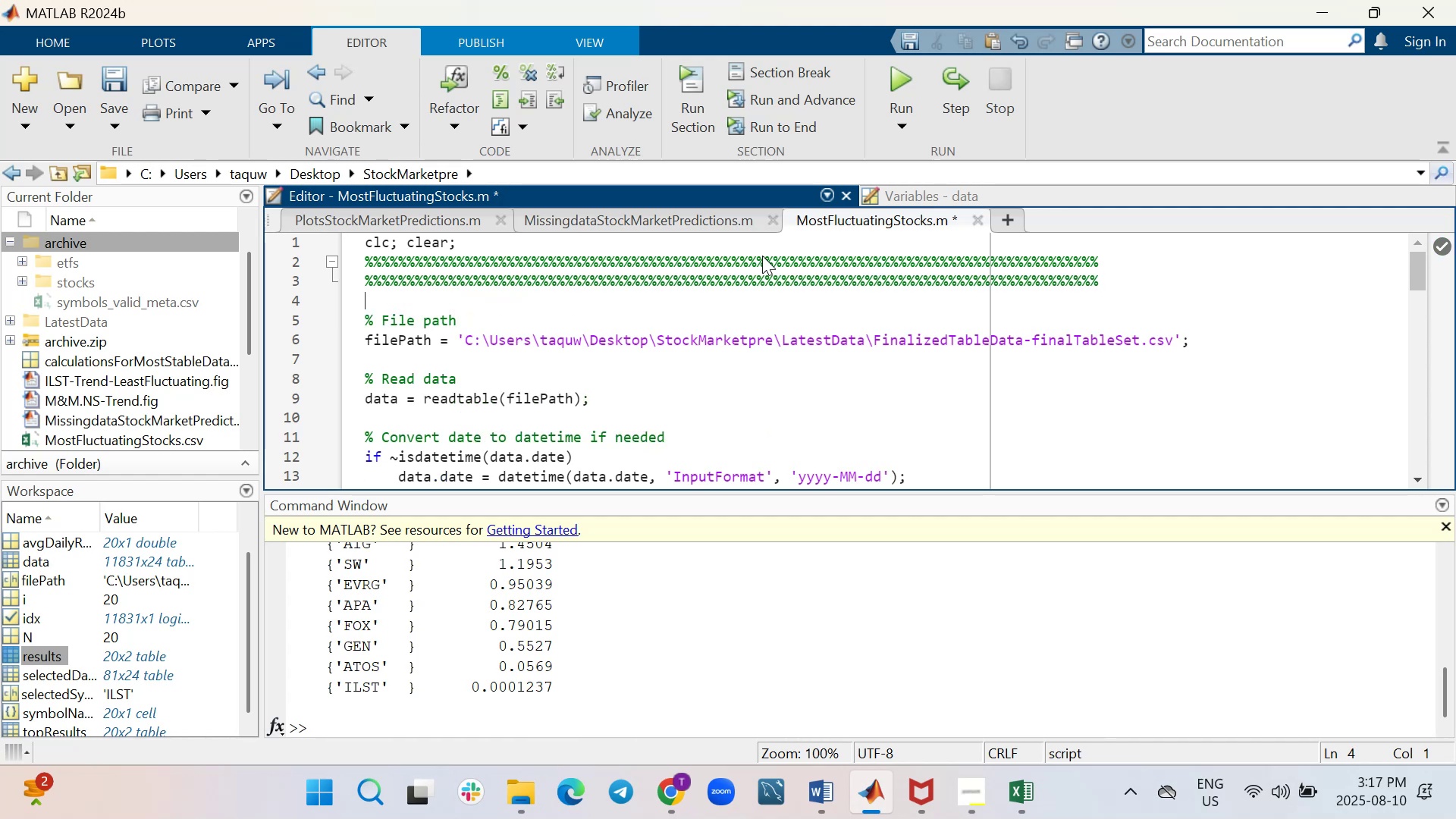 
 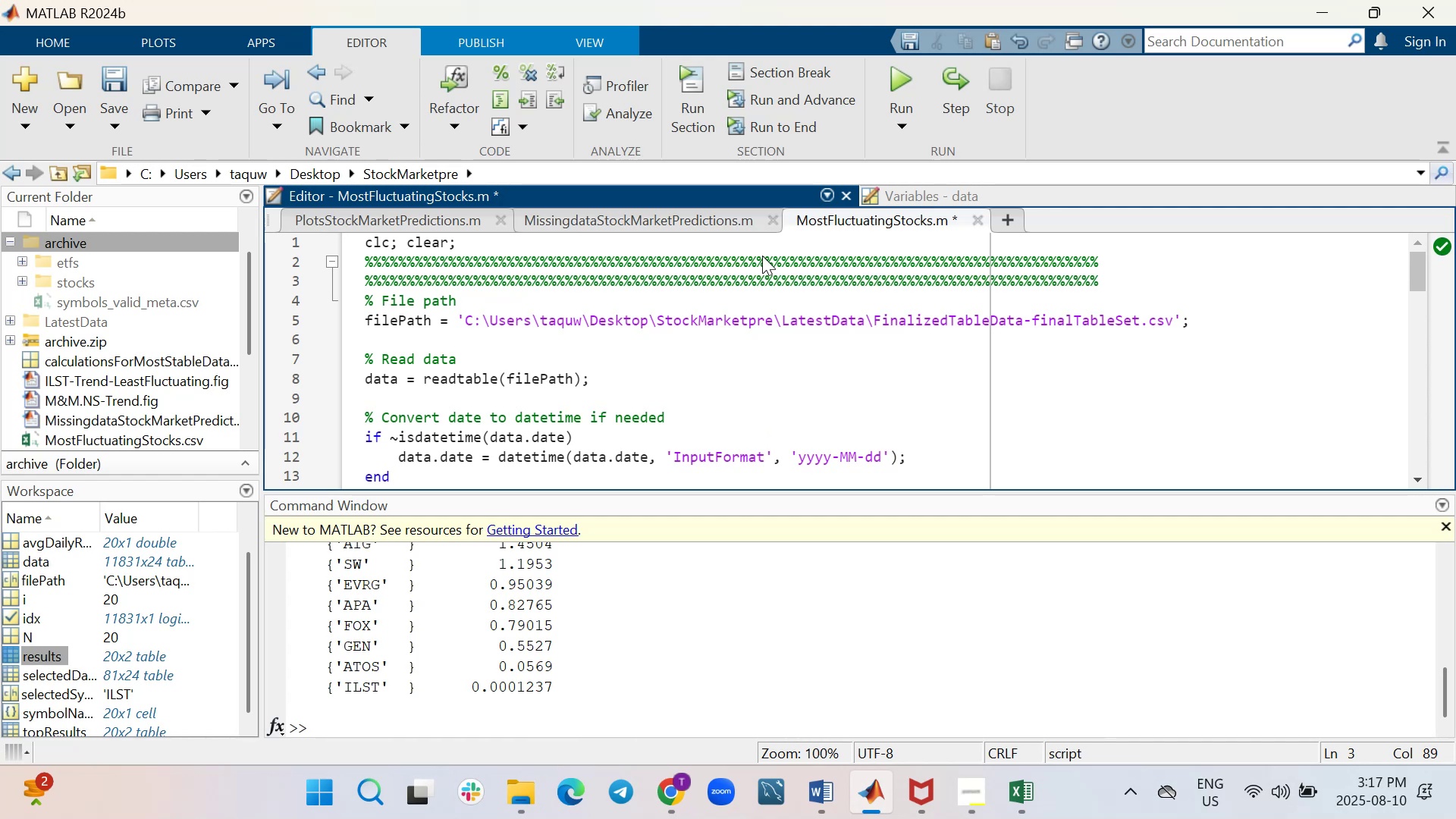 
key(Shift+Enter)
 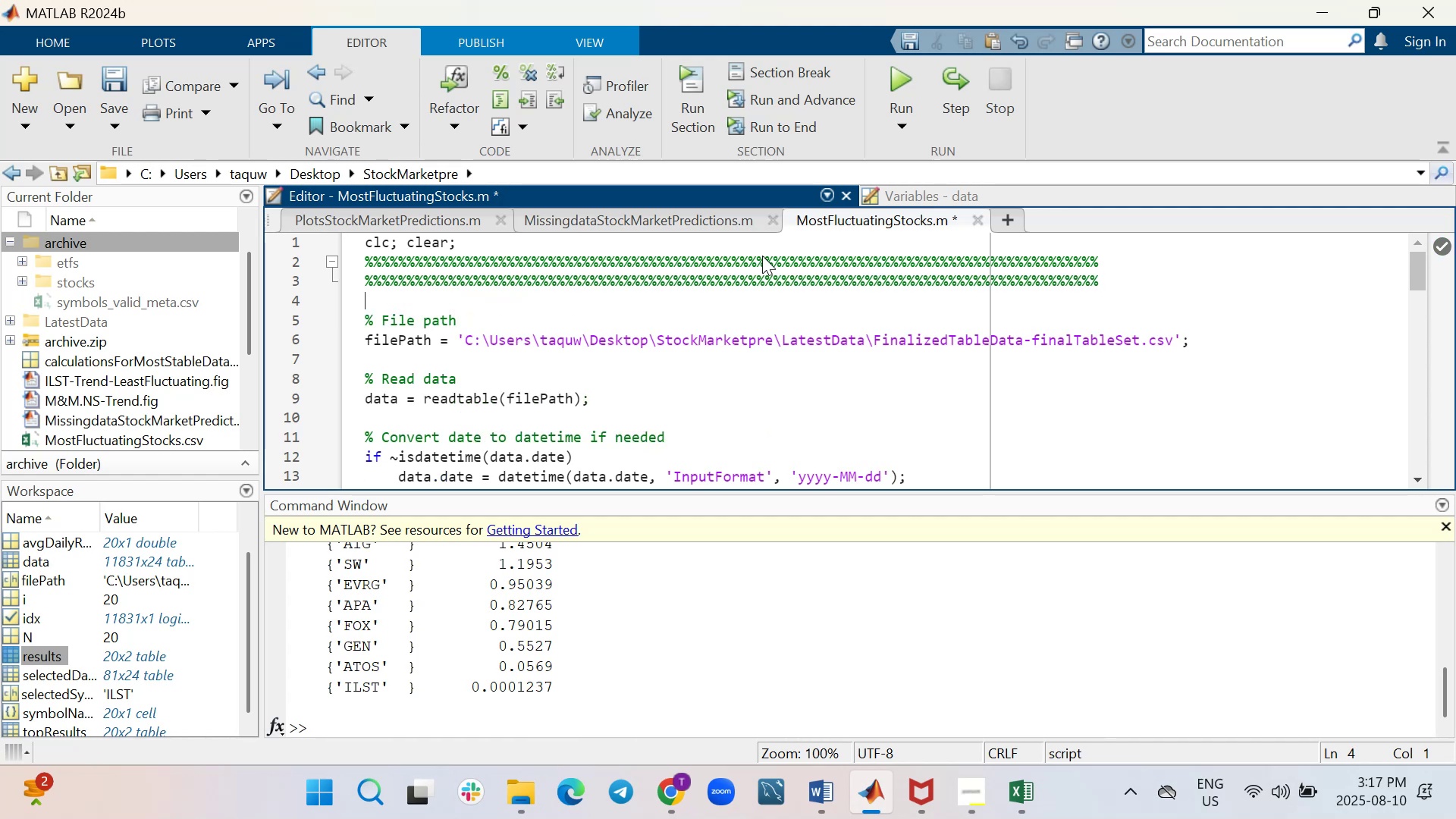 
hold_key(key=ShiftLeft, duration=1.87)
 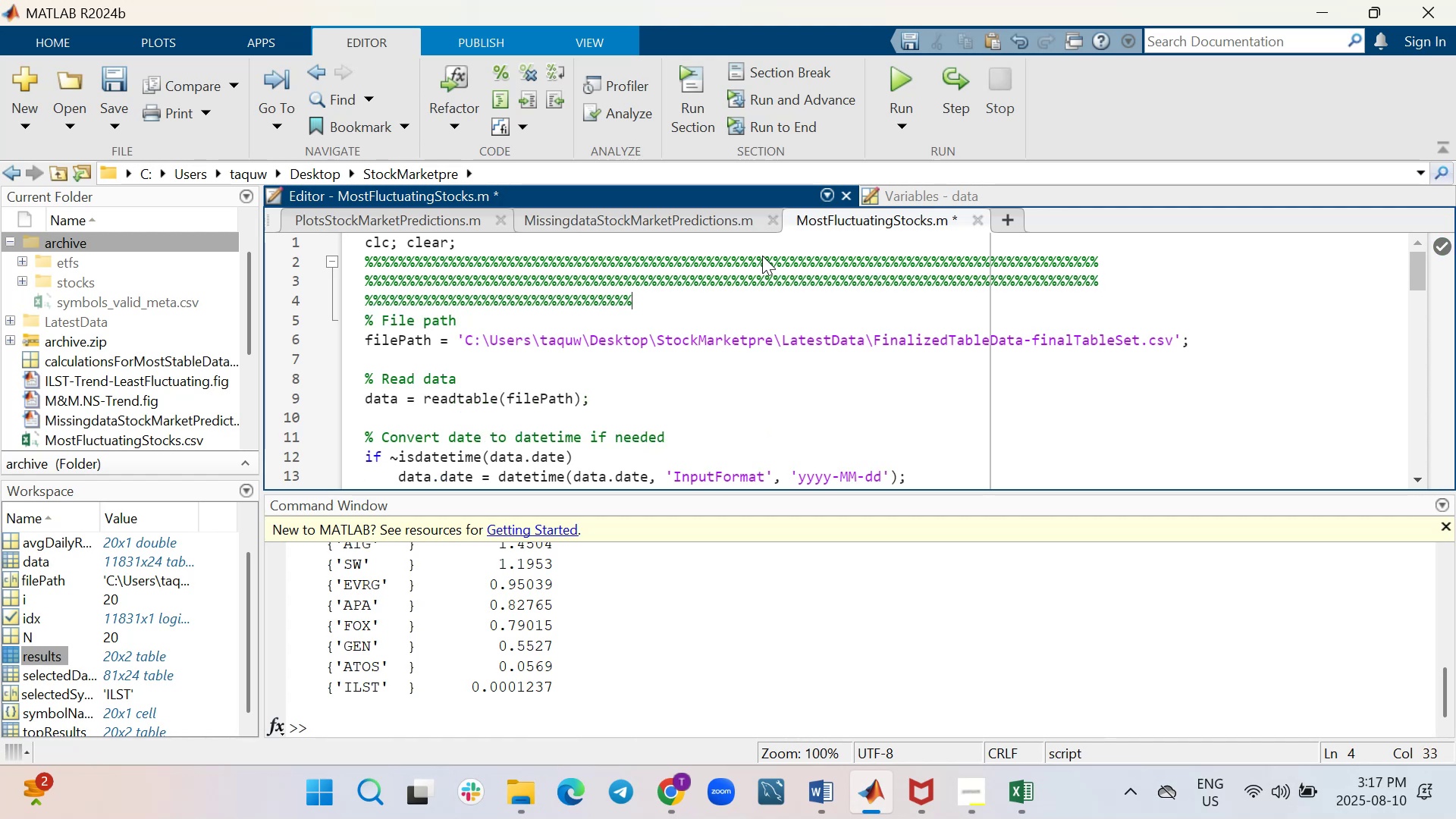 
hold_key(key=5, duration=1.4)
 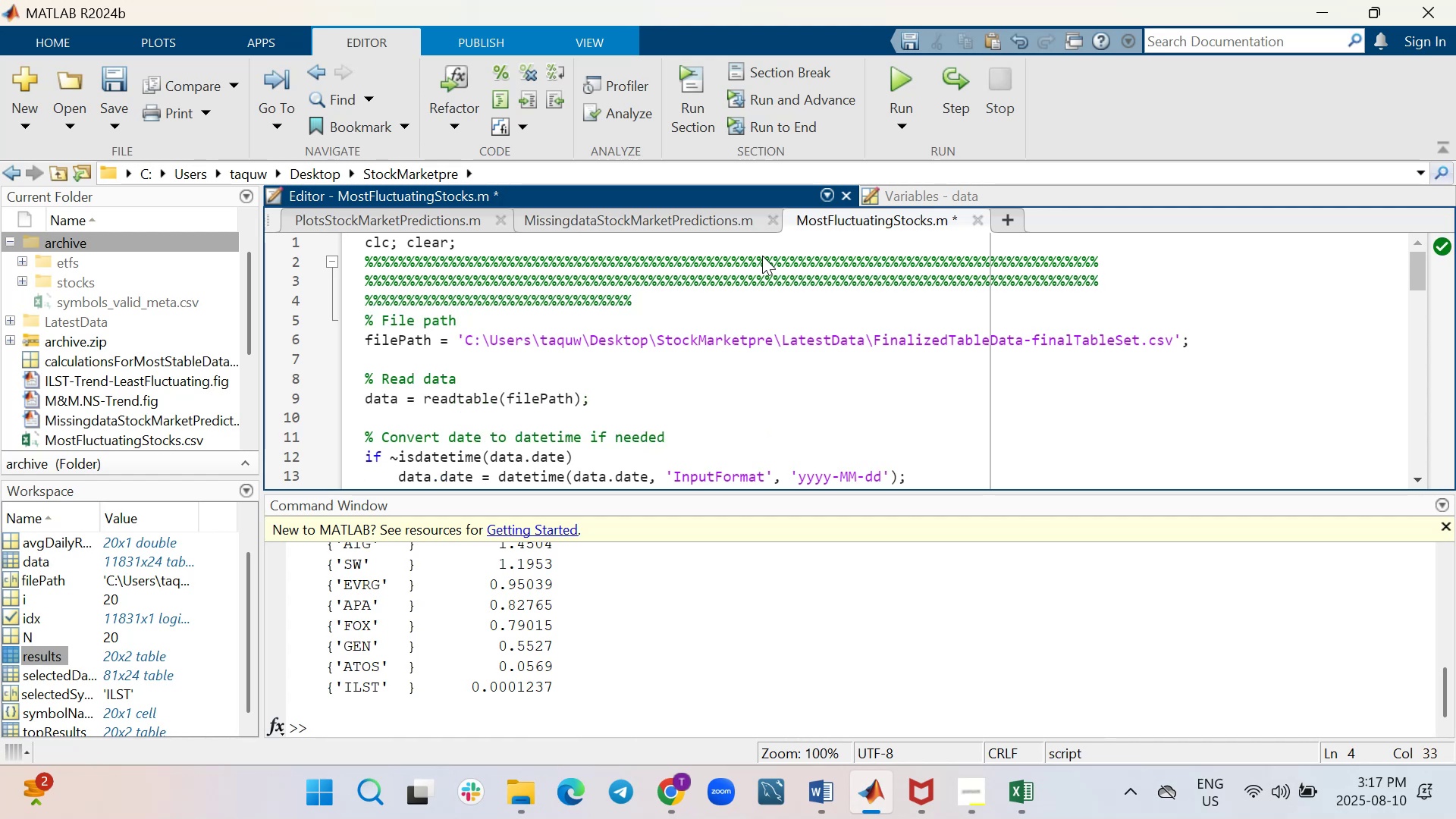 
type(Most Fluctating )
 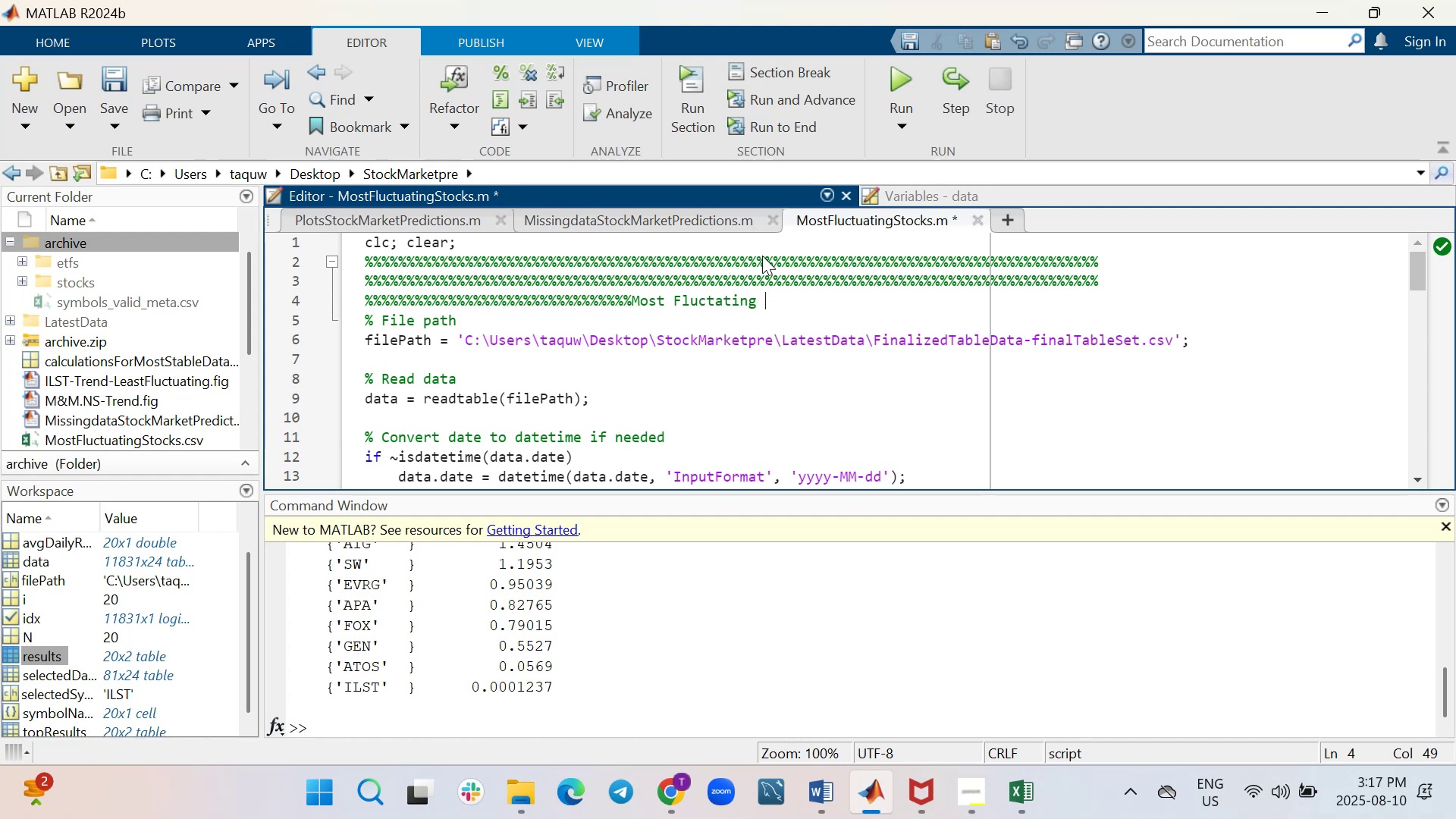 
key(ArrowLeft)
 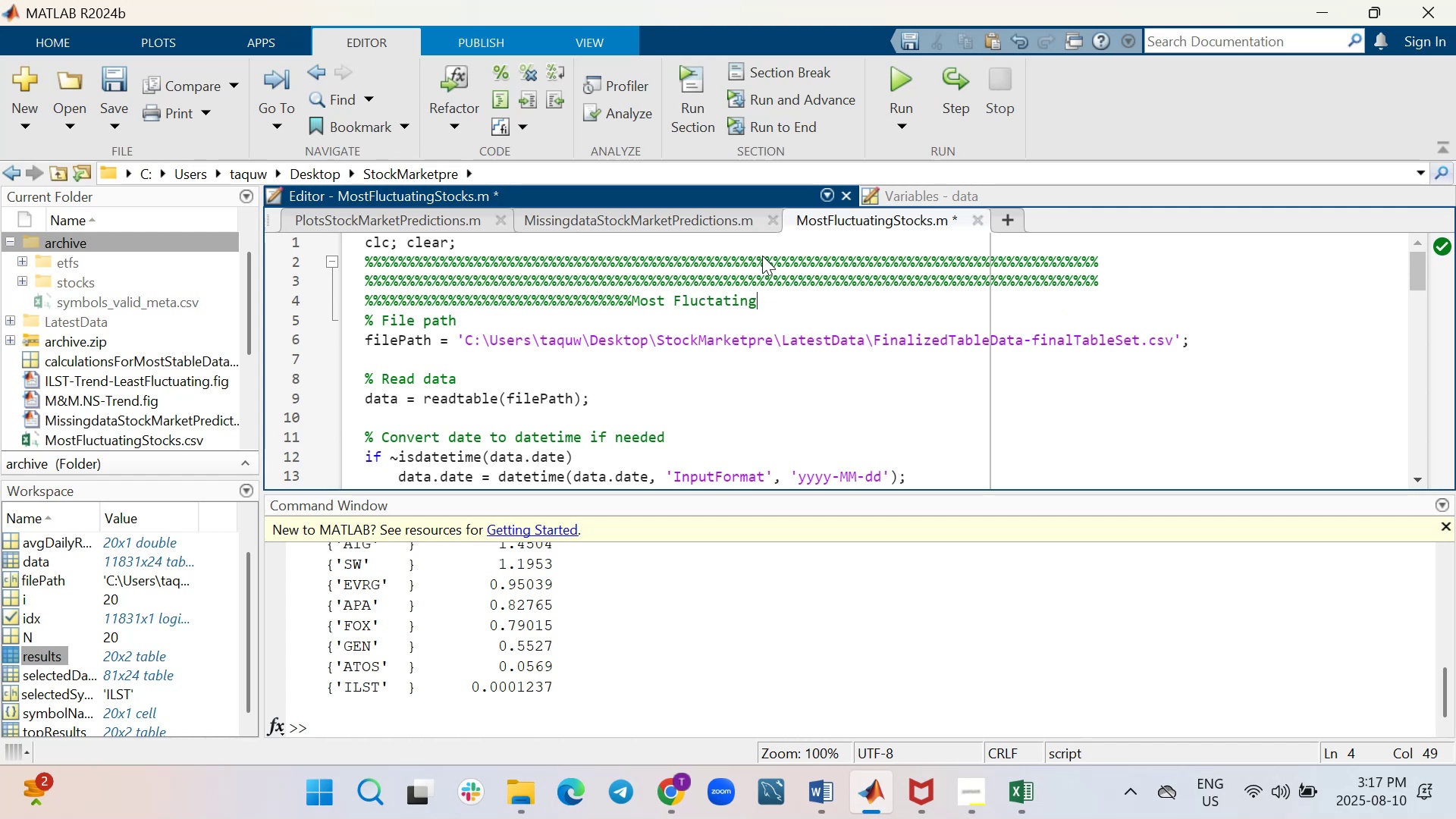 
key(ArrowLeft)
 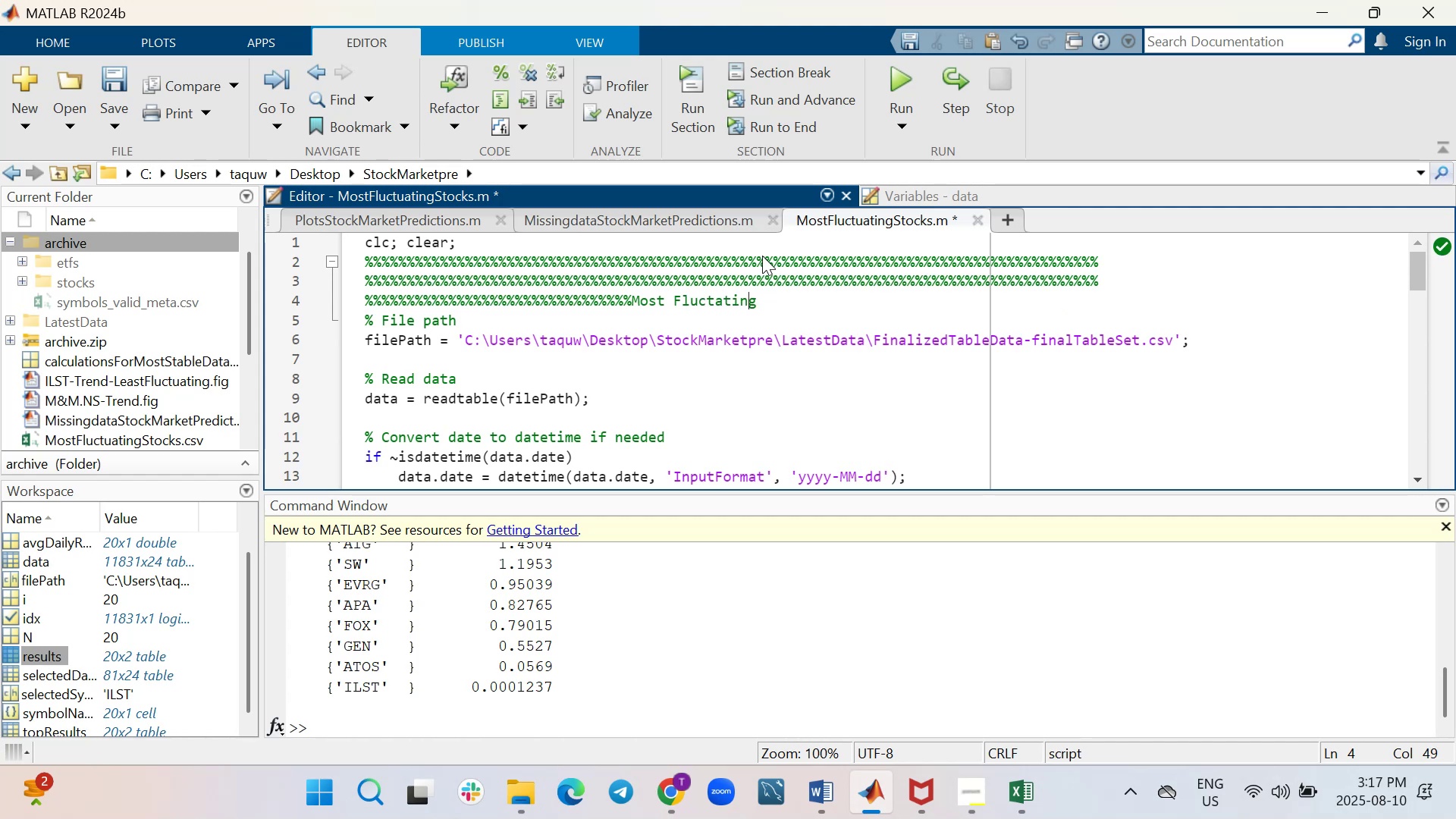 
key(ArrowLeft)
 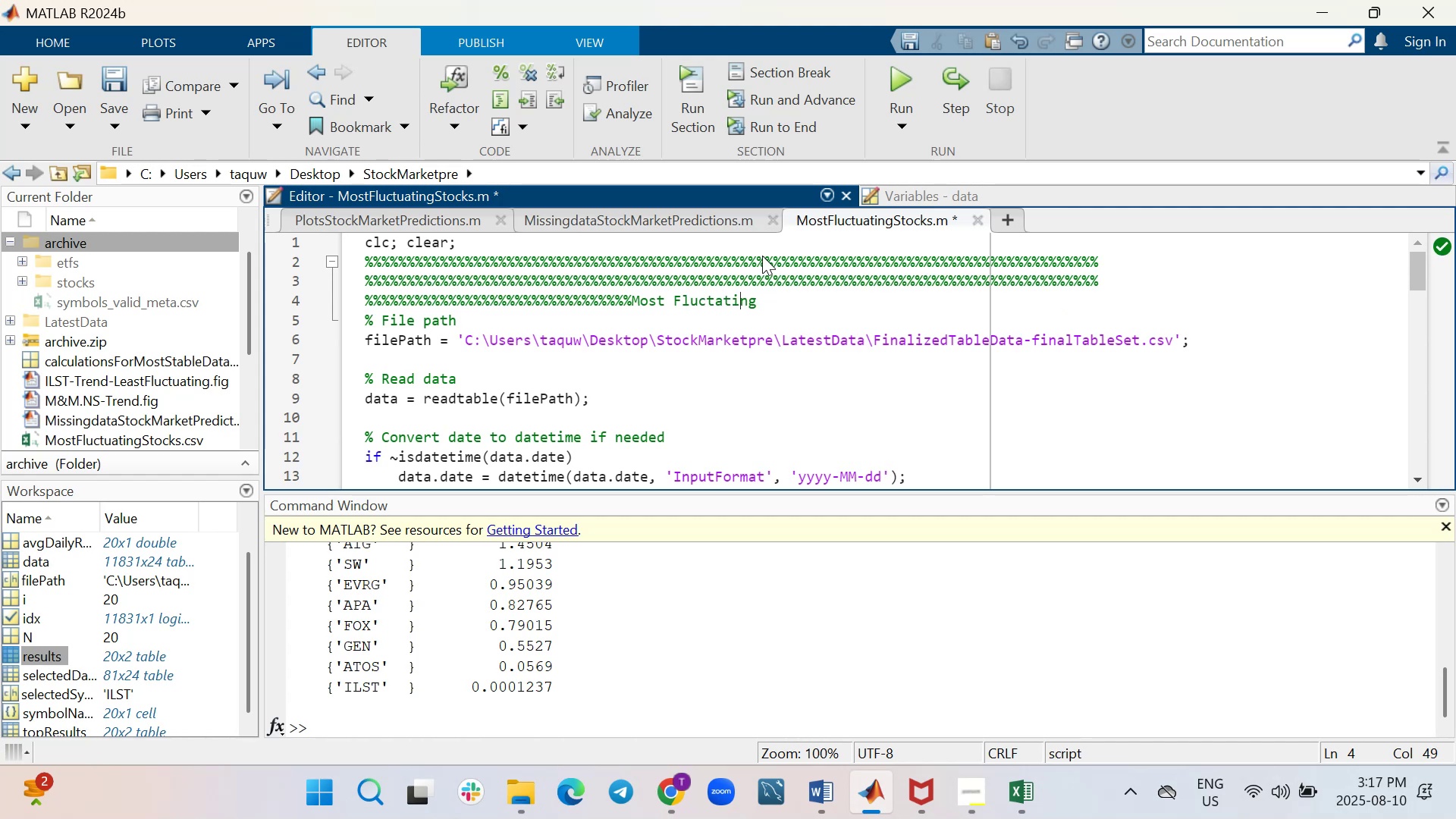 
key(ArrowLeft)
 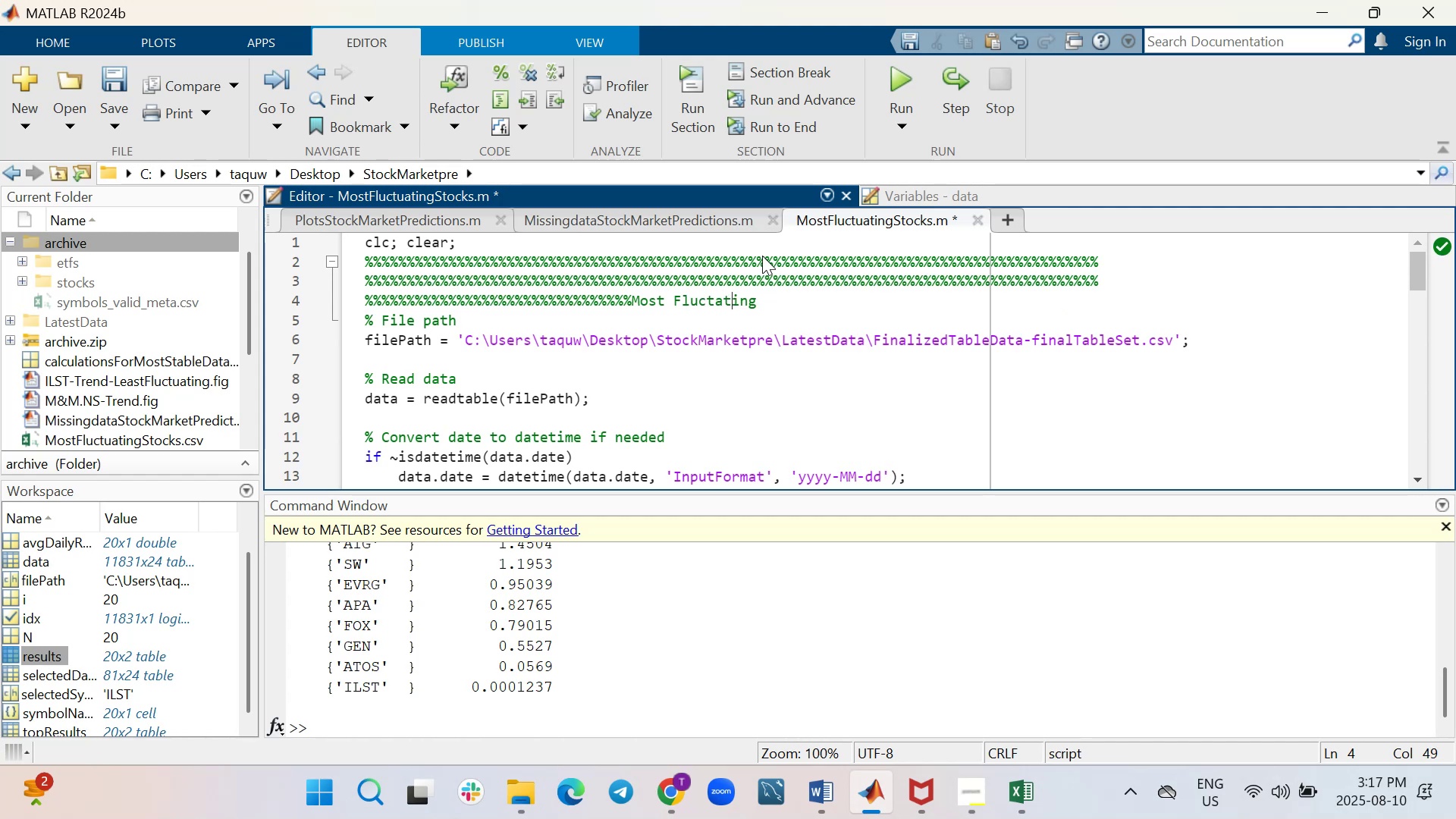 
key(ArrowLeft)
 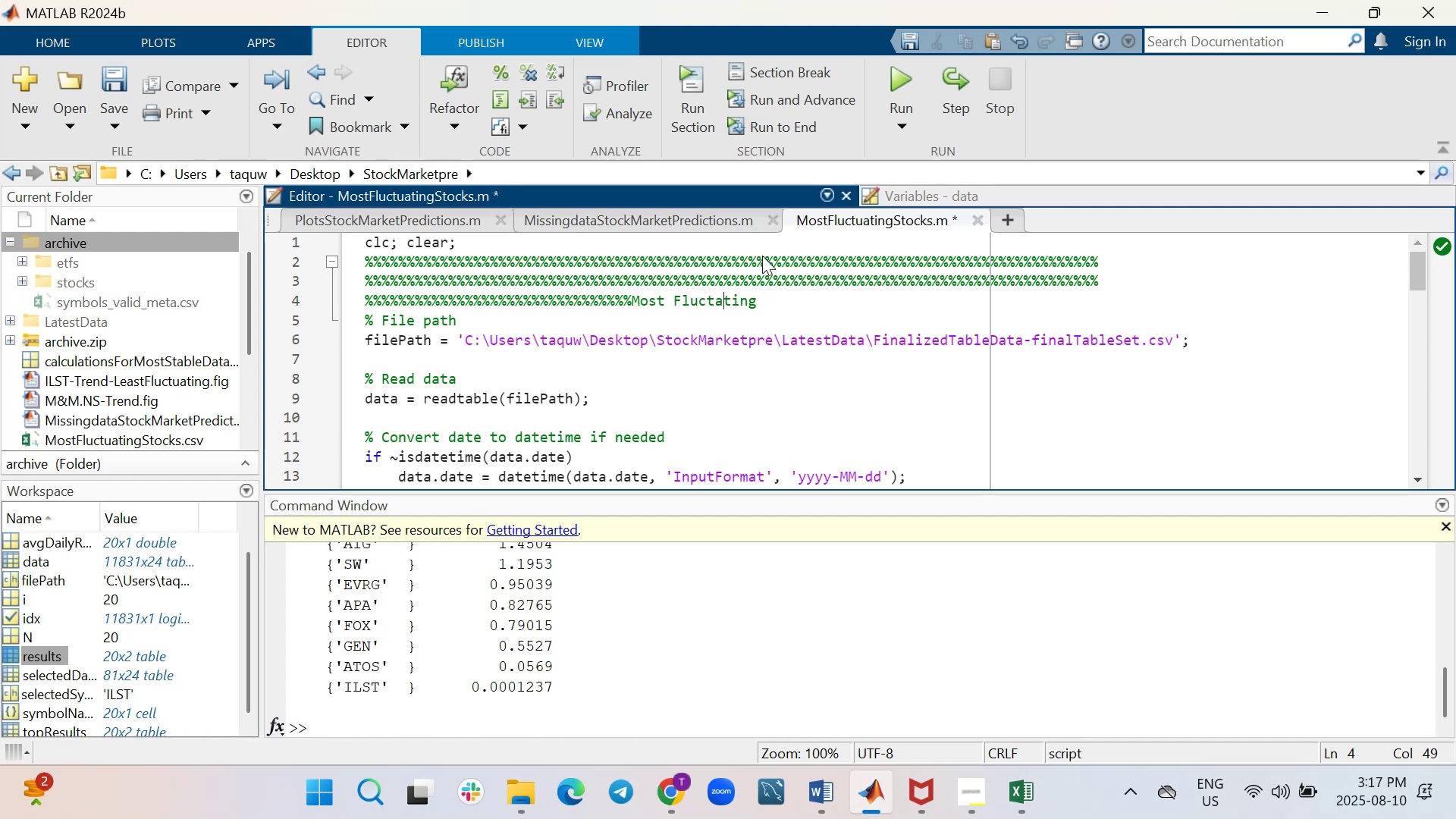 
key(ArrowLeft)
 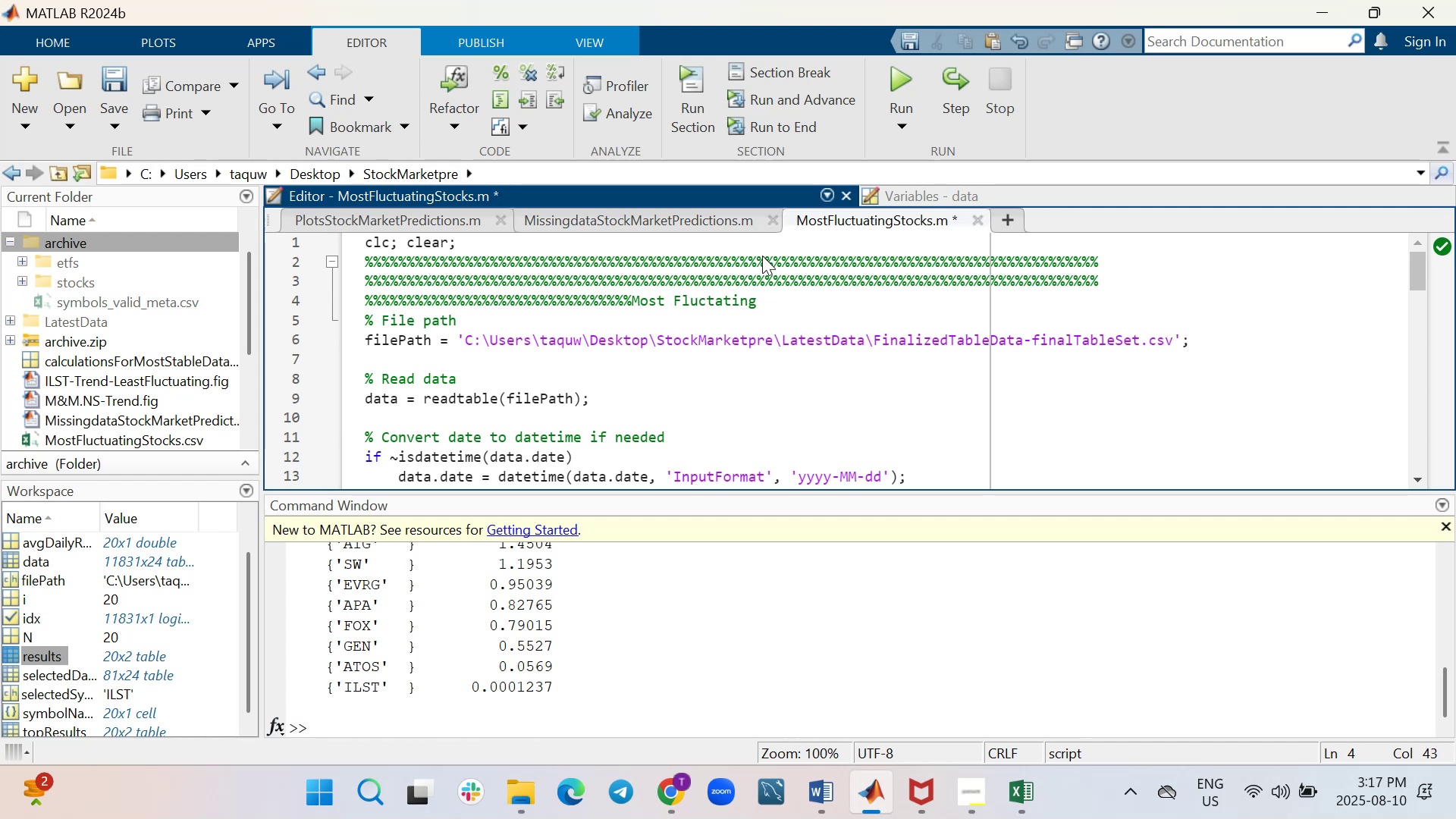 
key(U)
 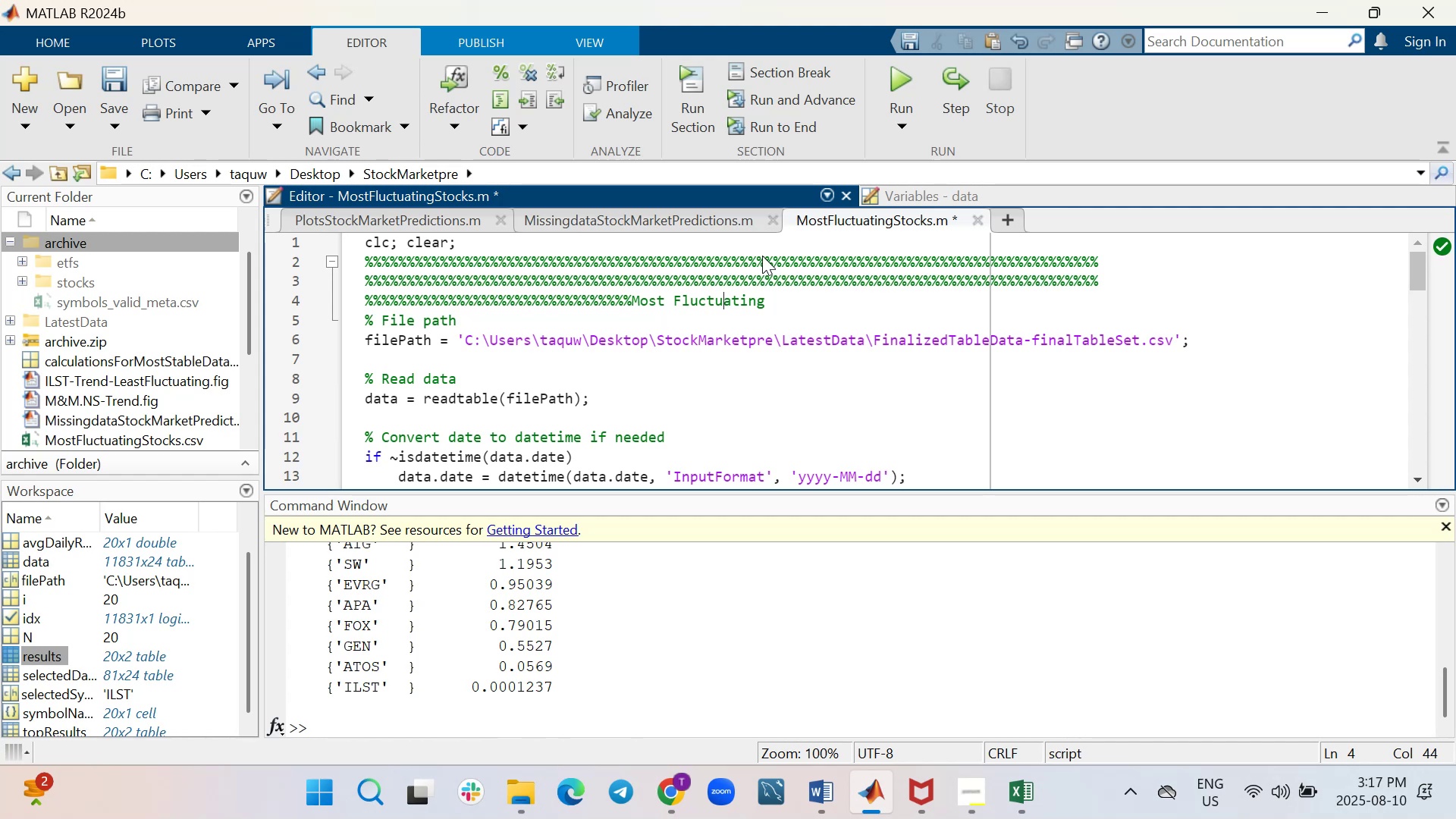 
key(ArrowRight)
 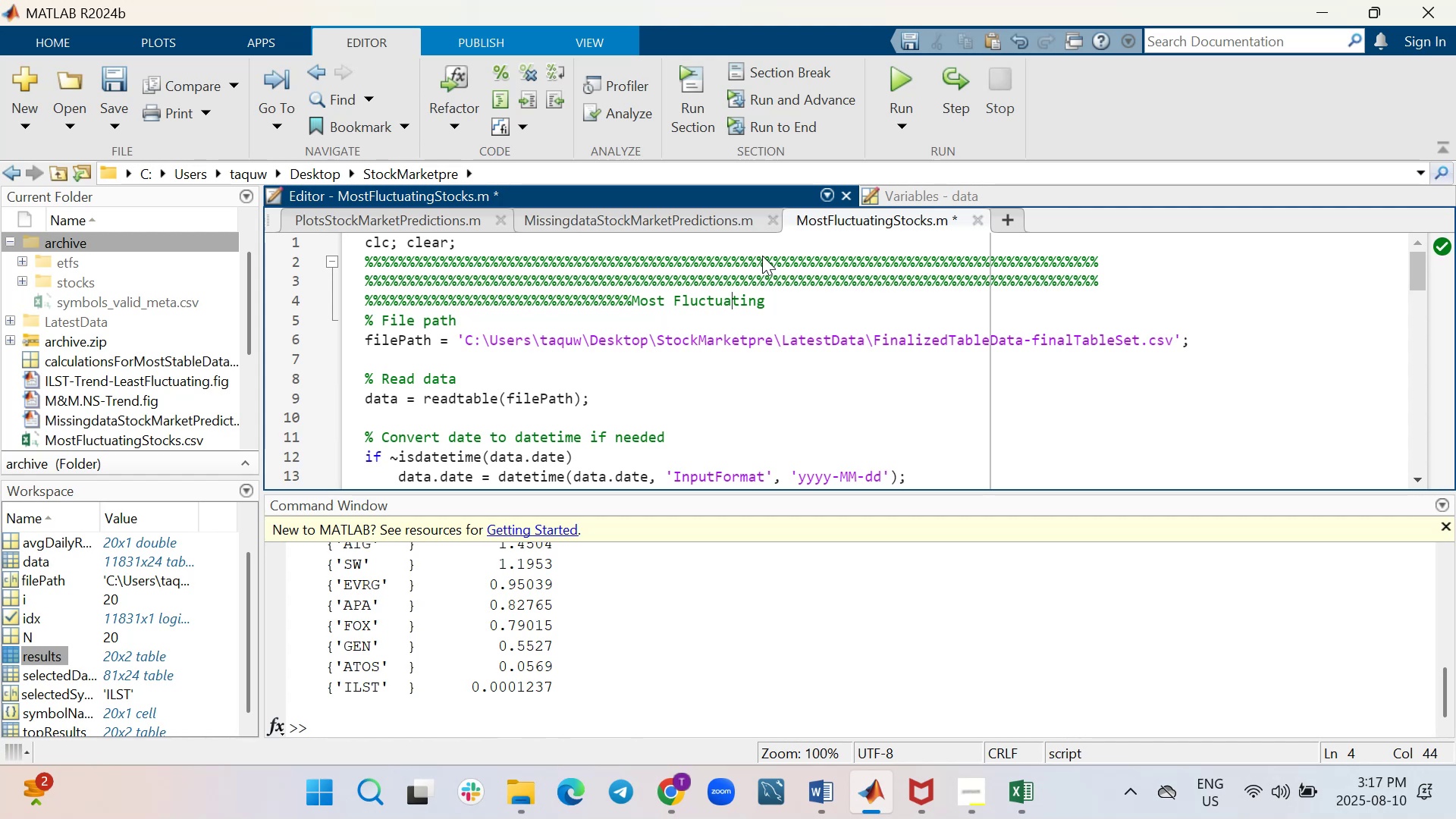 
key(ArrowRight)
 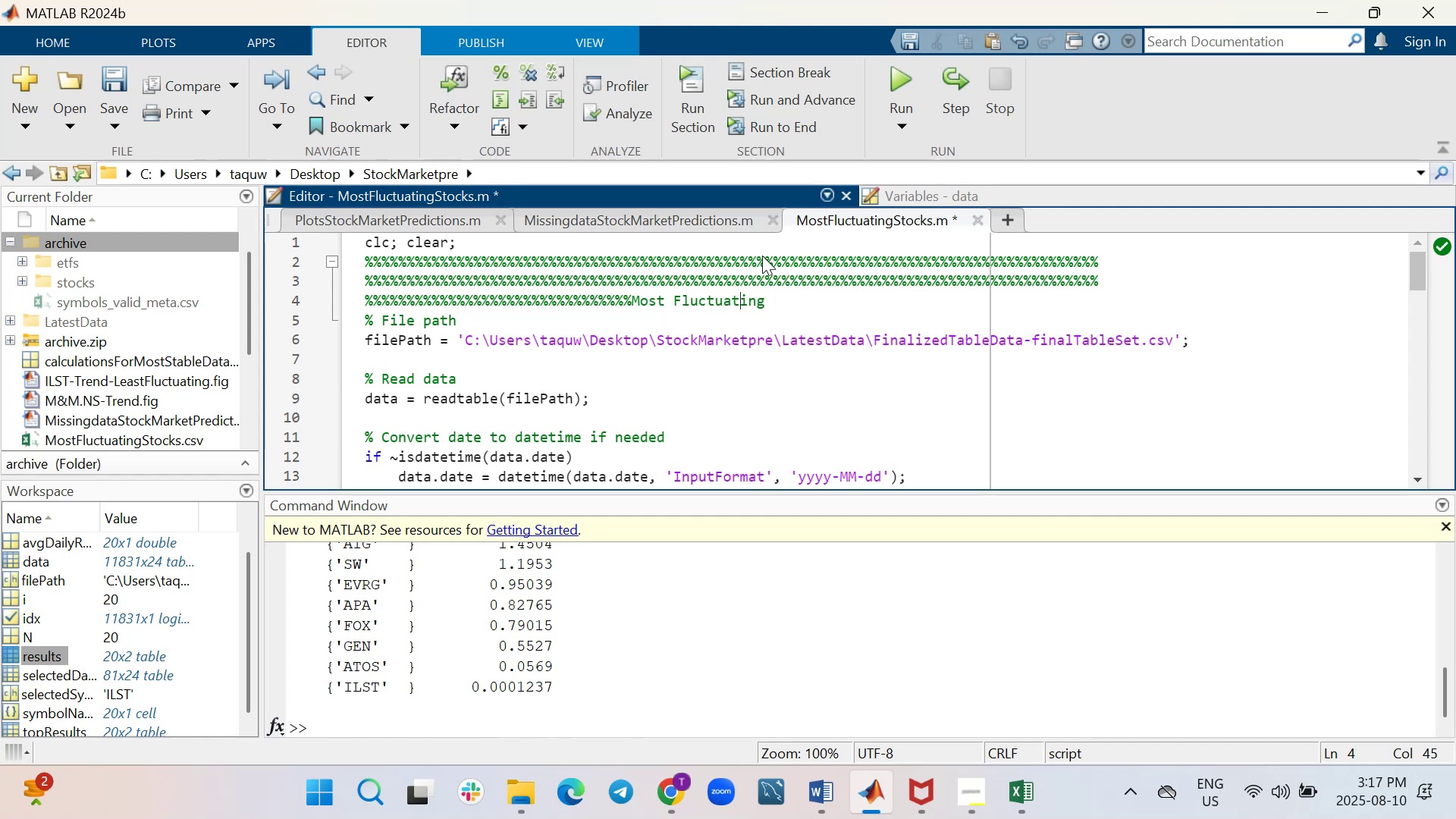 
key(ArrowRight)
 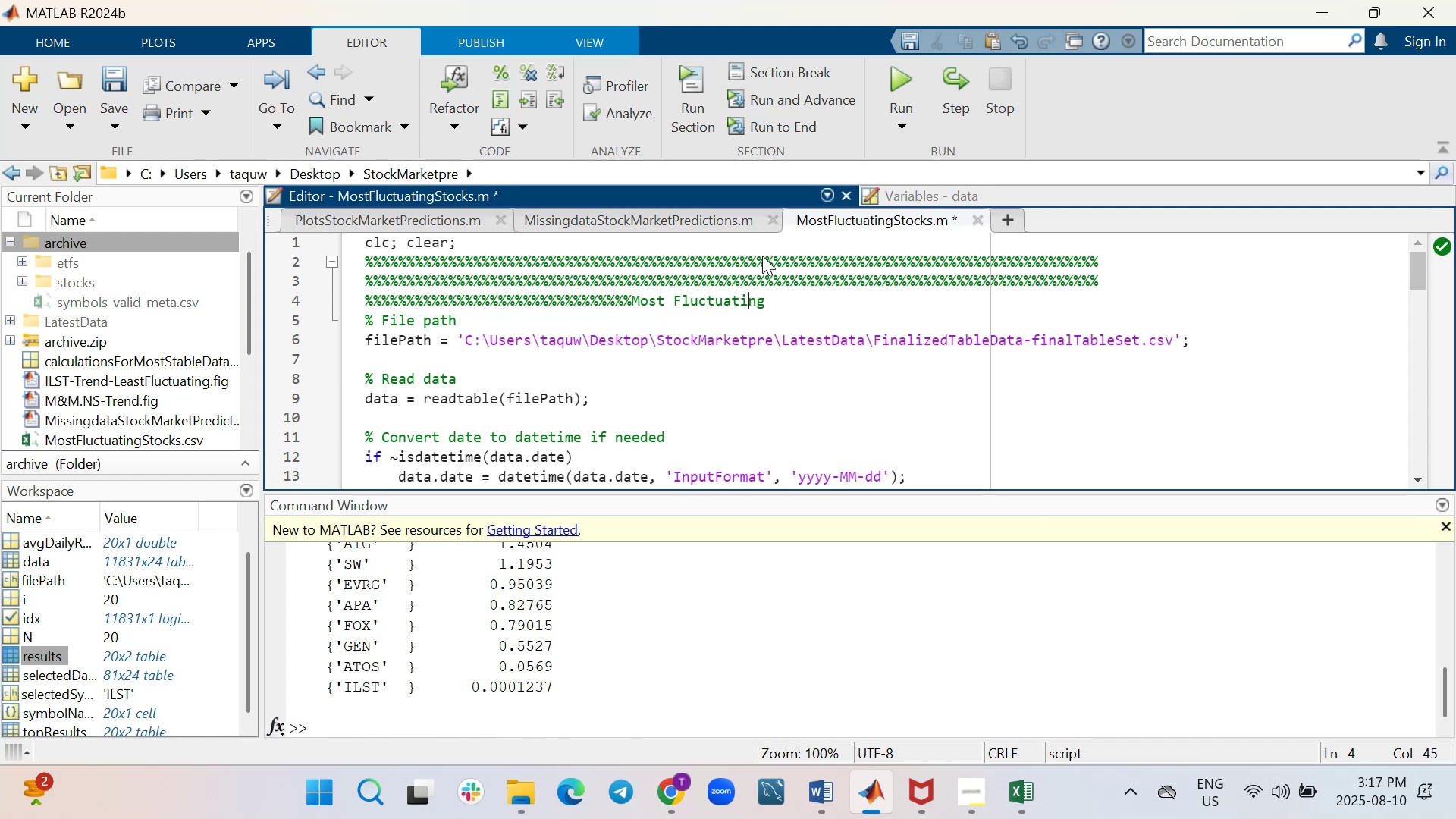 
key(ArrowRight)
 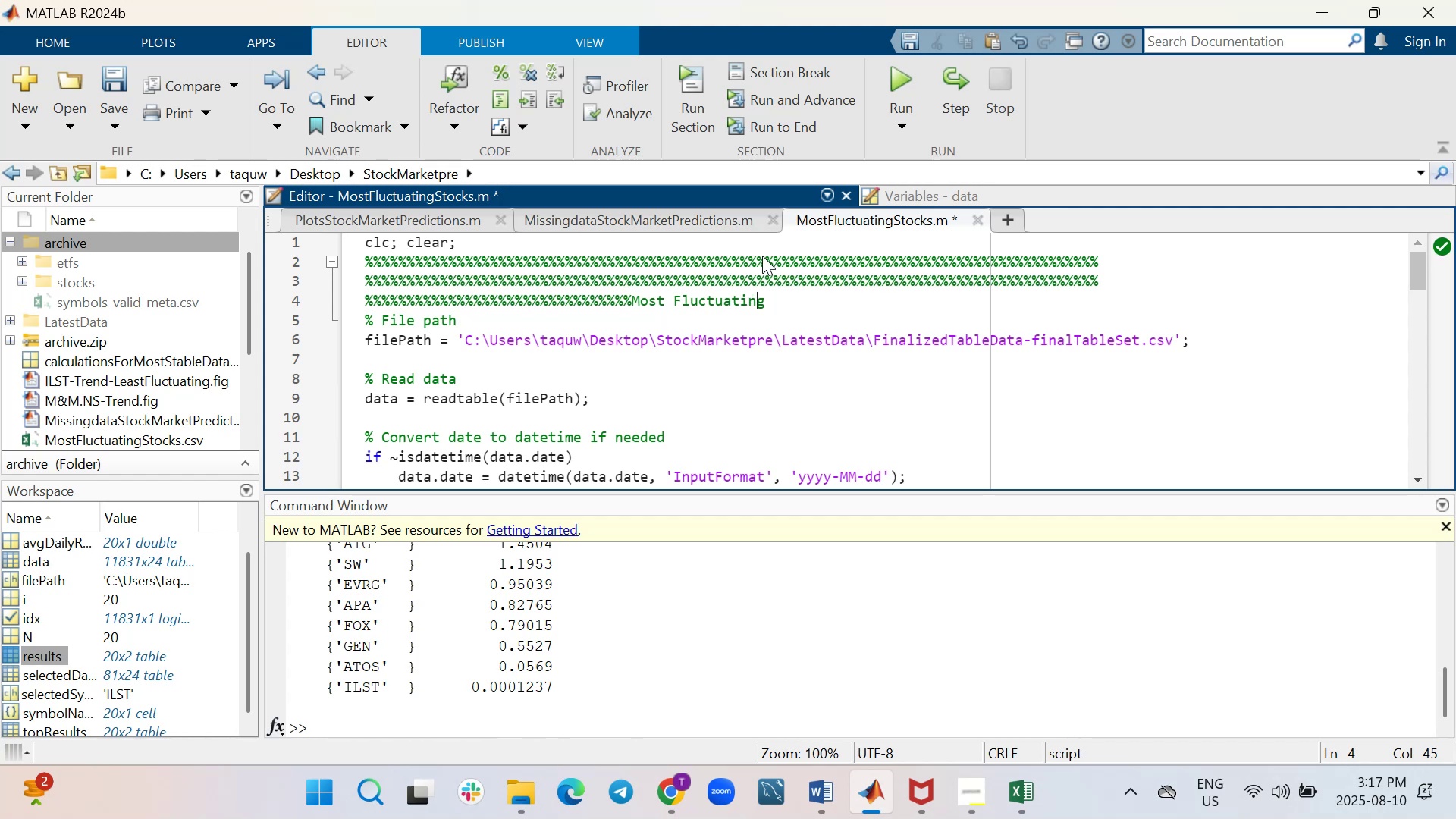 
key(ArrowRight)
 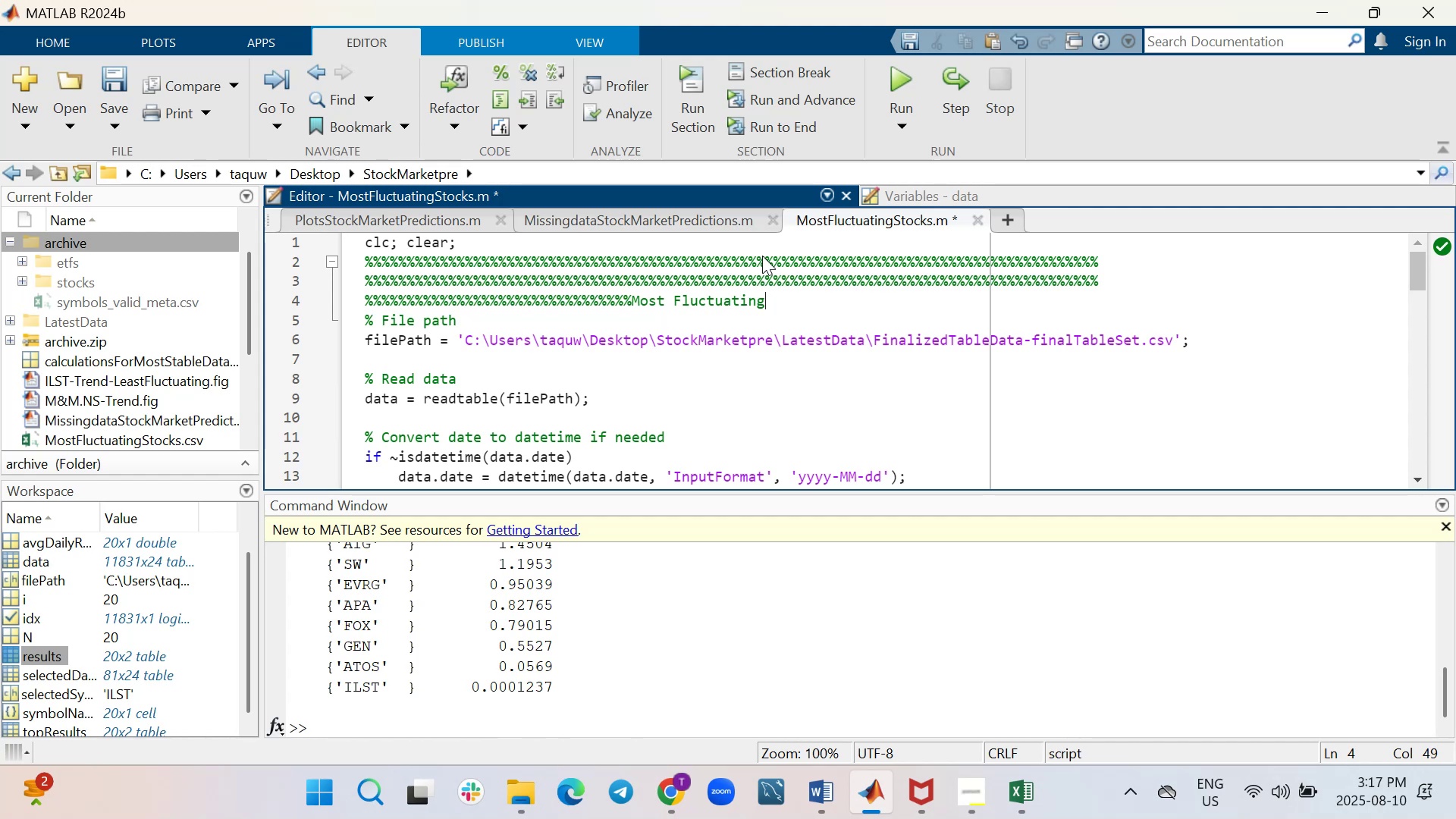 
type( d)
key(Backspace)
type(DAta)
key(Backspace)
key(Backspace)
key(Backspace)
type(ata)
 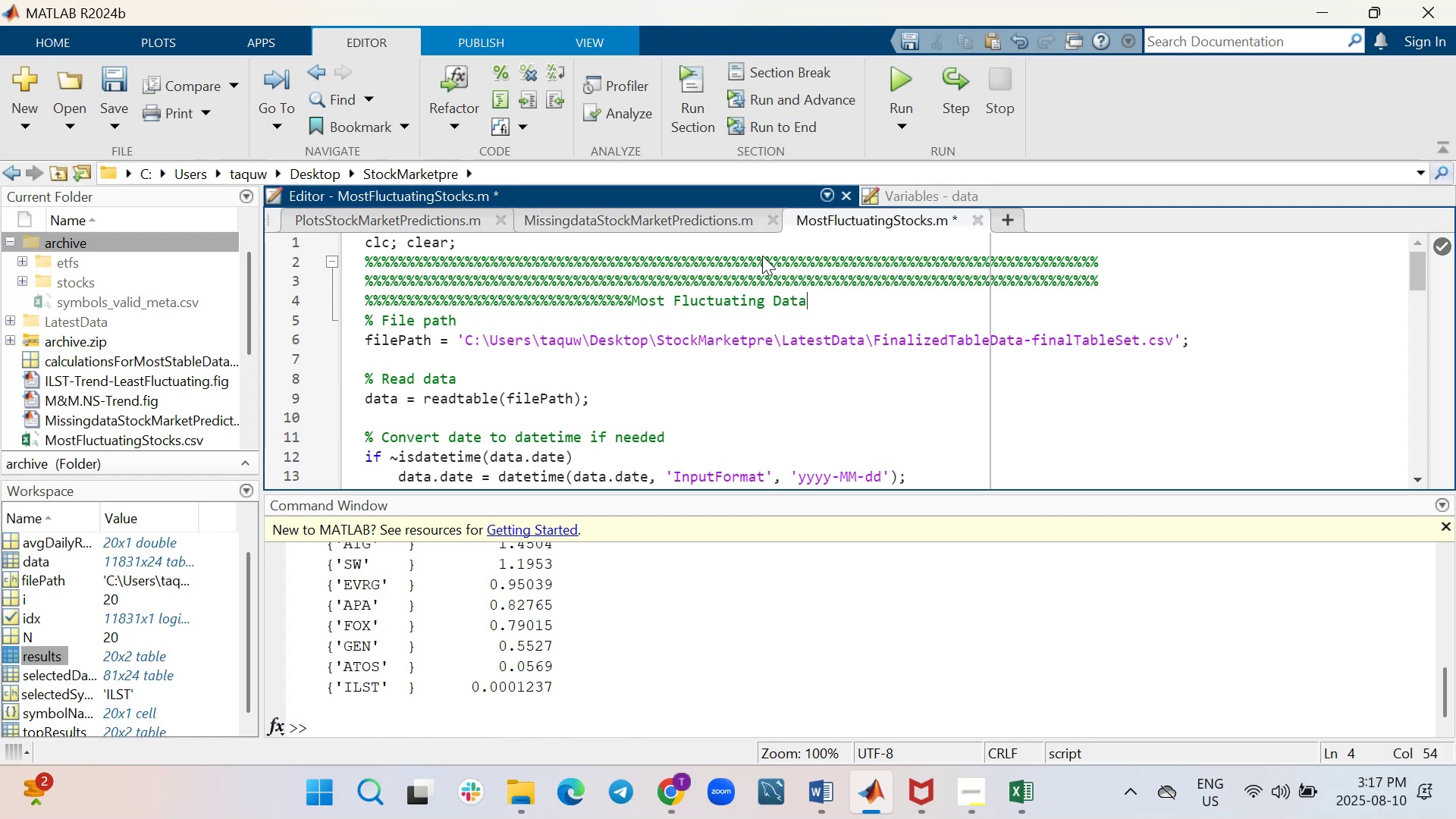 
hold_key(key=ShiftLeft, duration=1.84)
 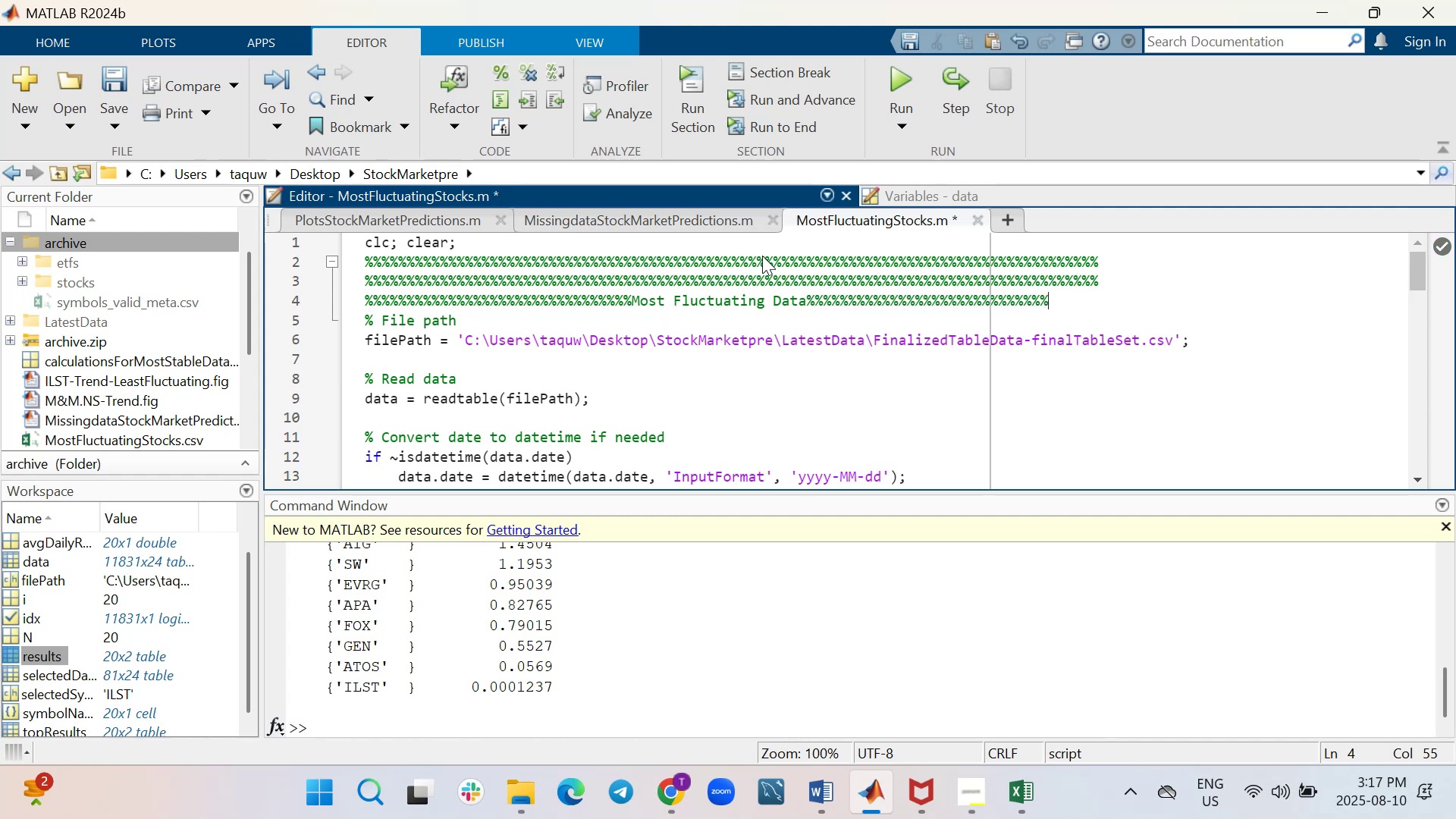 
hold_key(key=5, duration=1.28)
 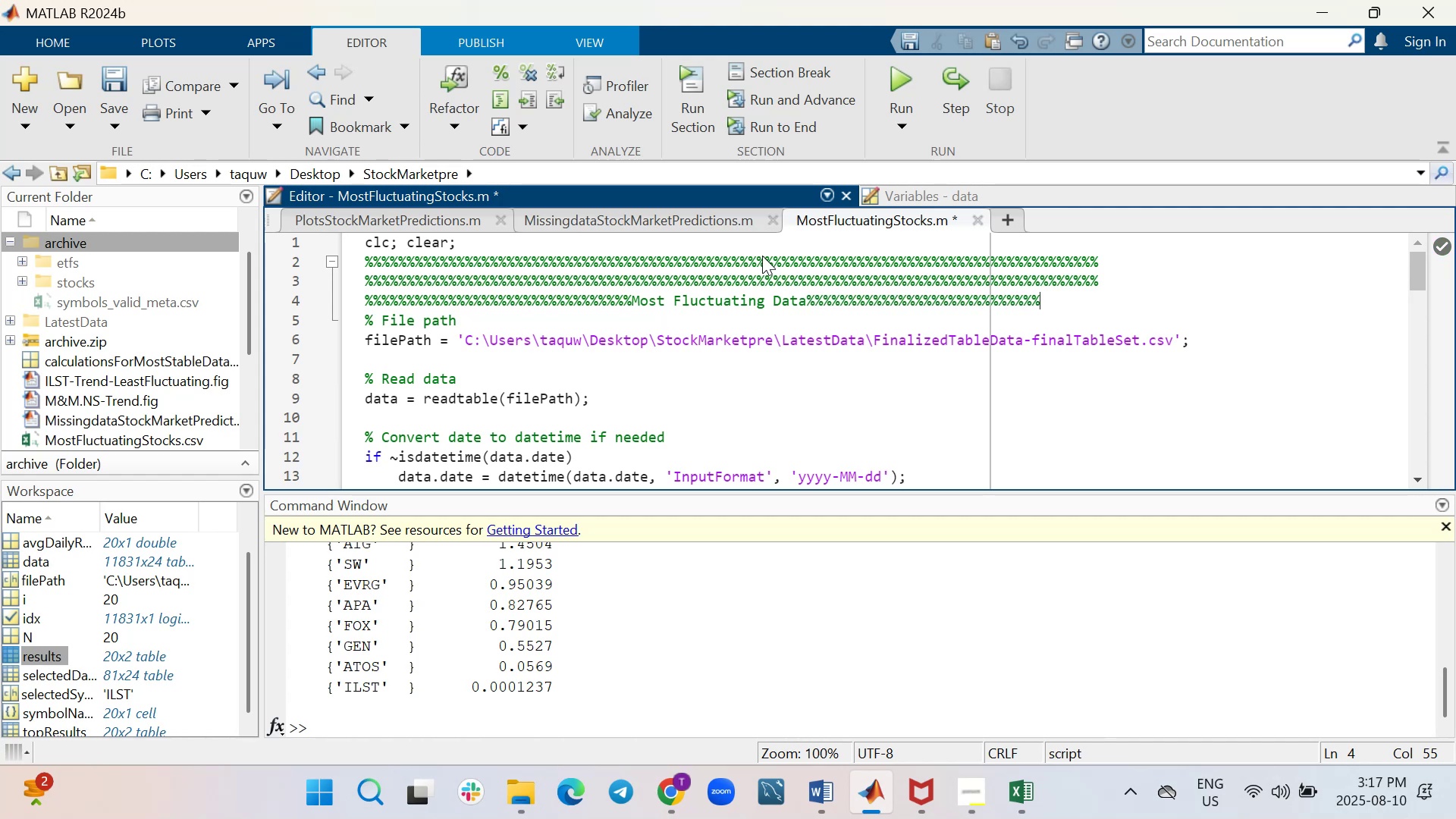 
type(%%%%%%%)
 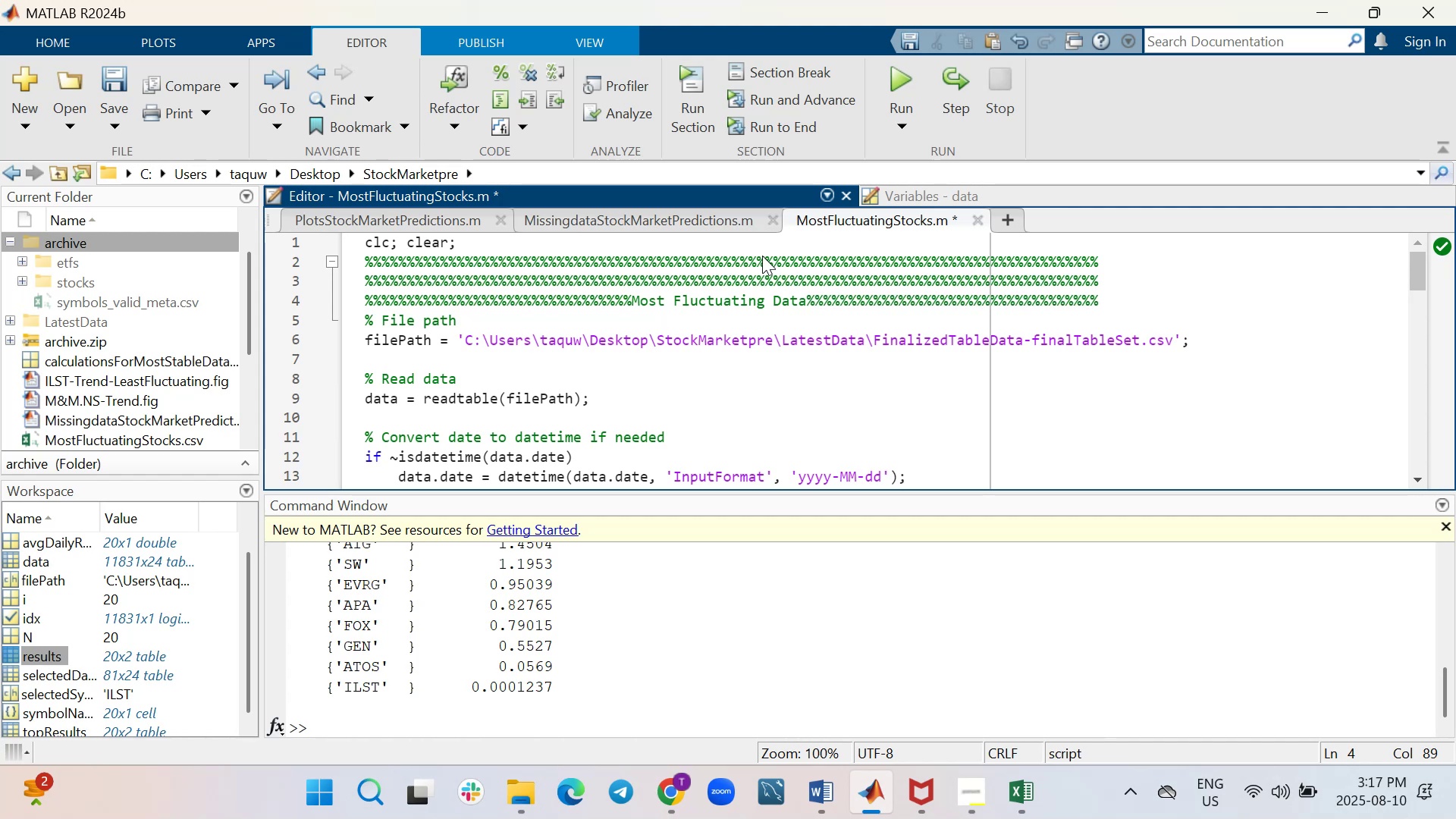 
key(Shift+Enter)
 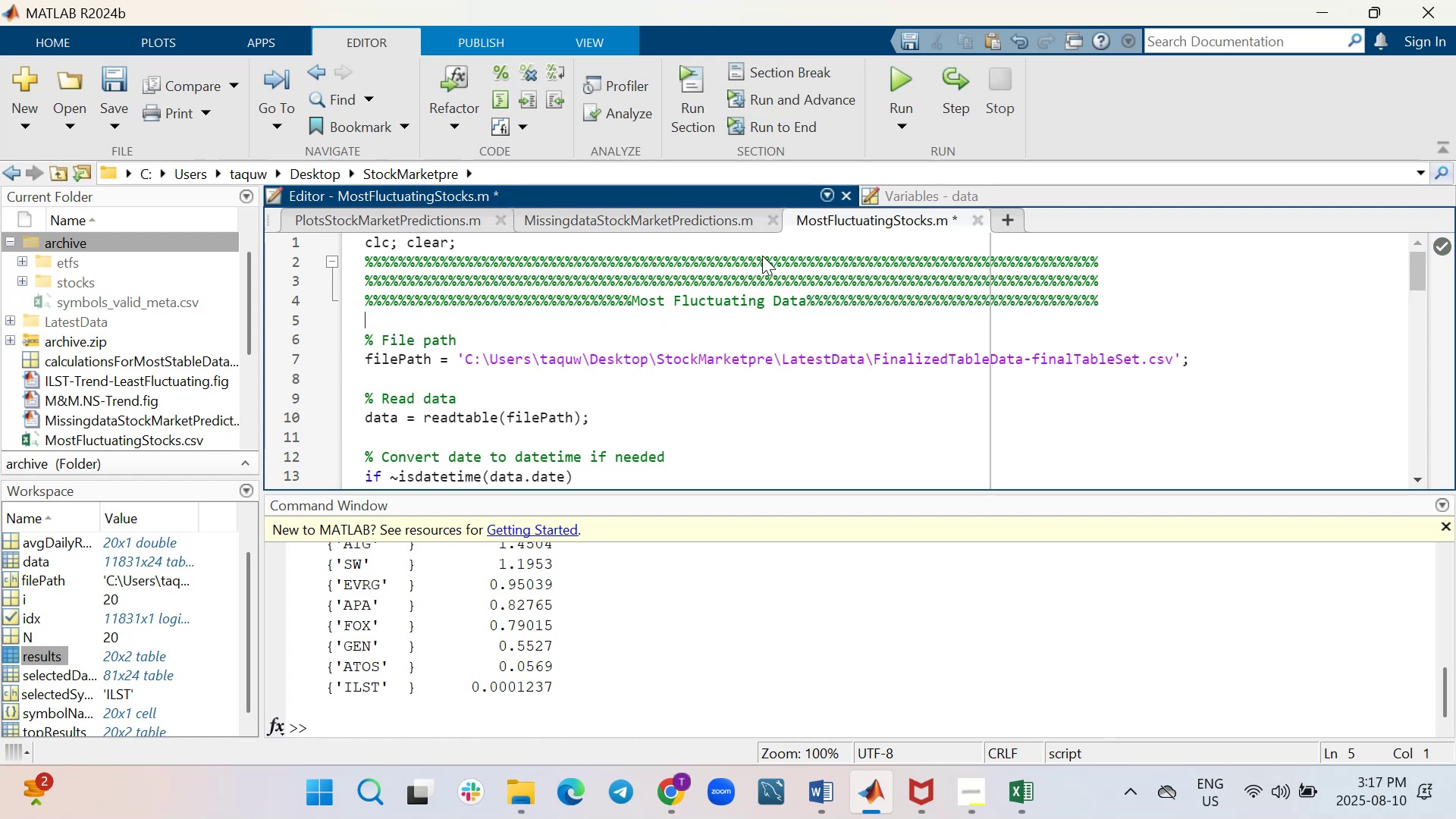 
hold_key(key=ShiftLeft, duration=3.71)
 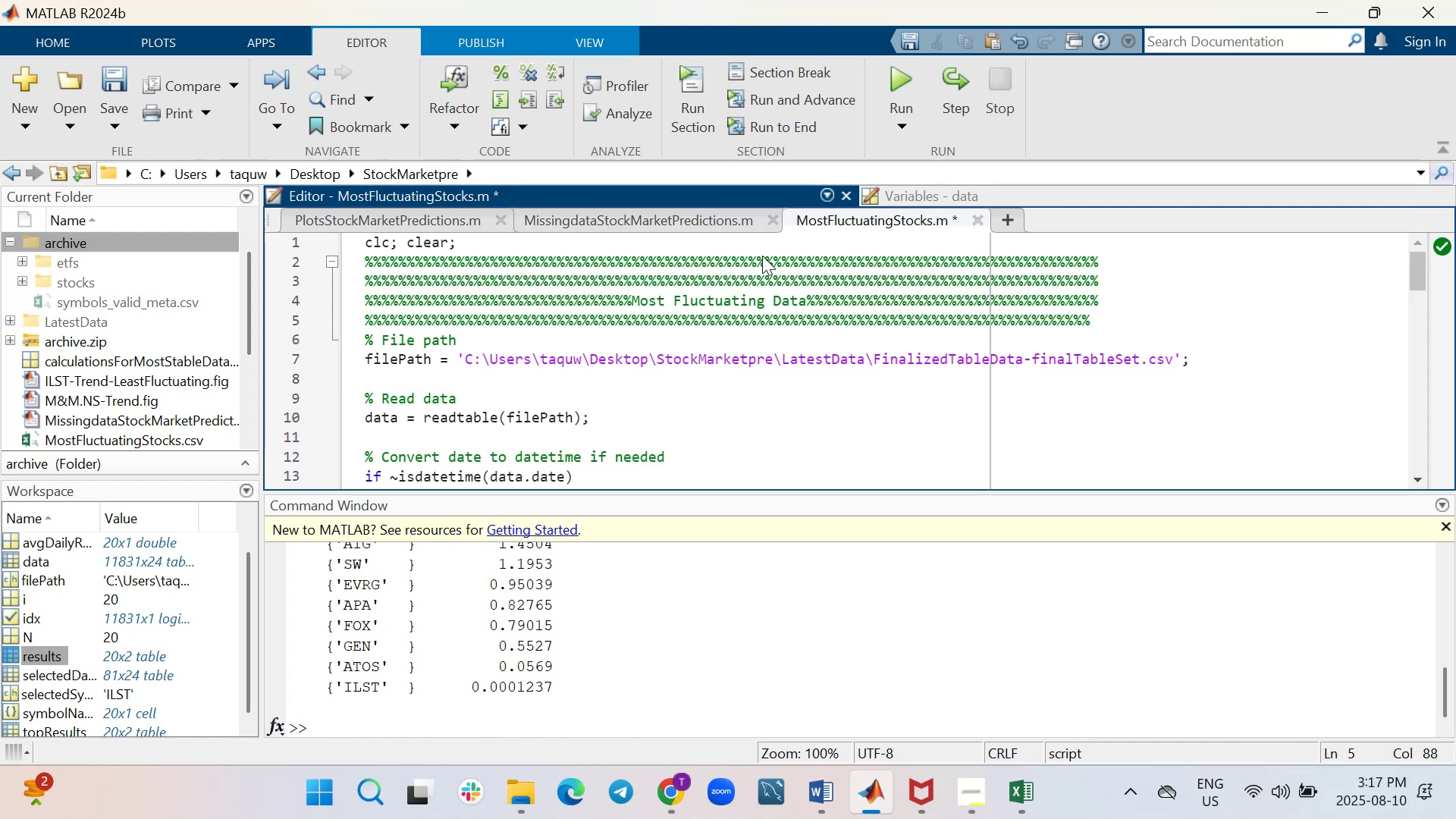 
hold_key(key=5, duration=1.51)
 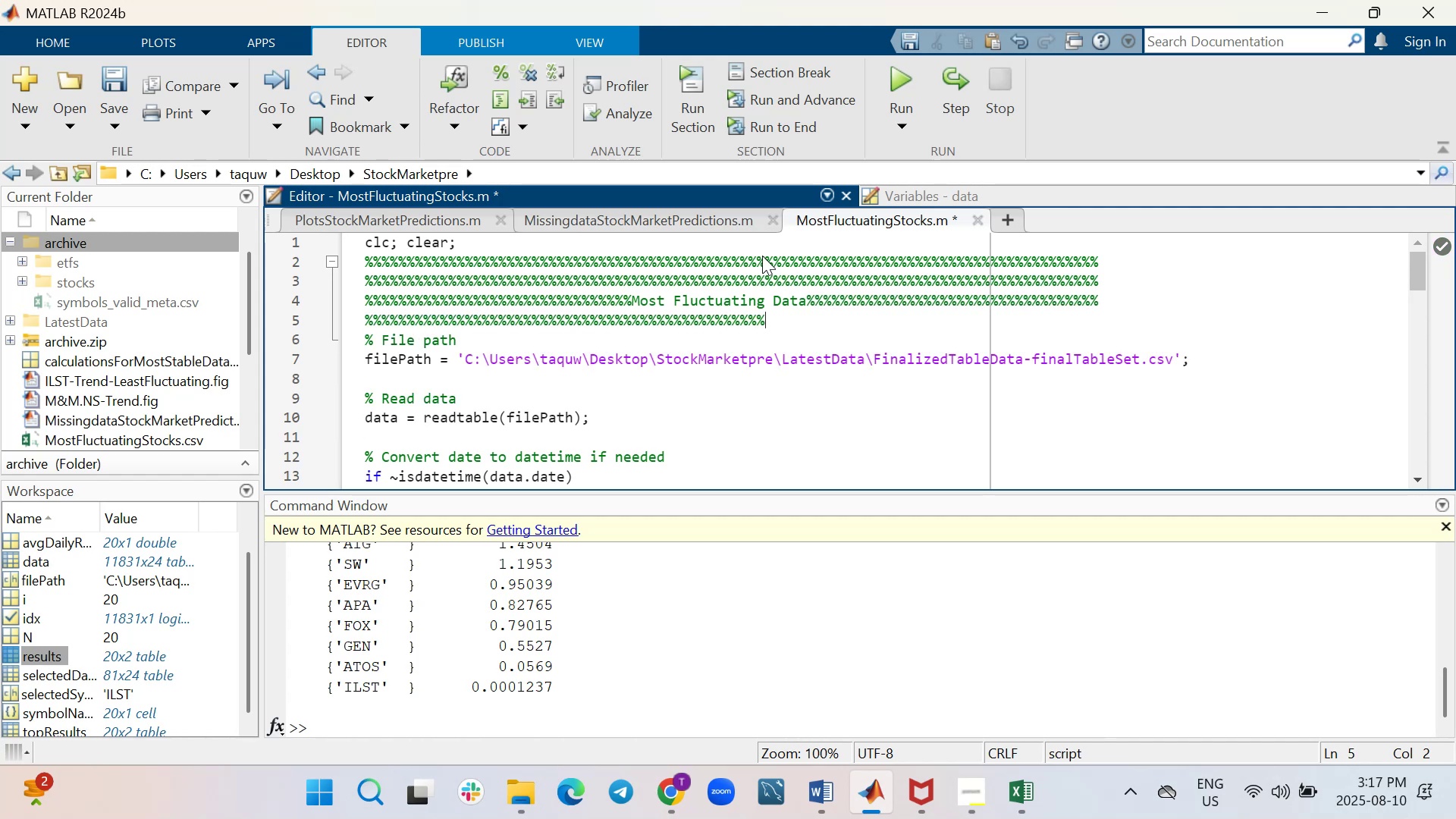 
hold_key(key=5, duration=1.52)
 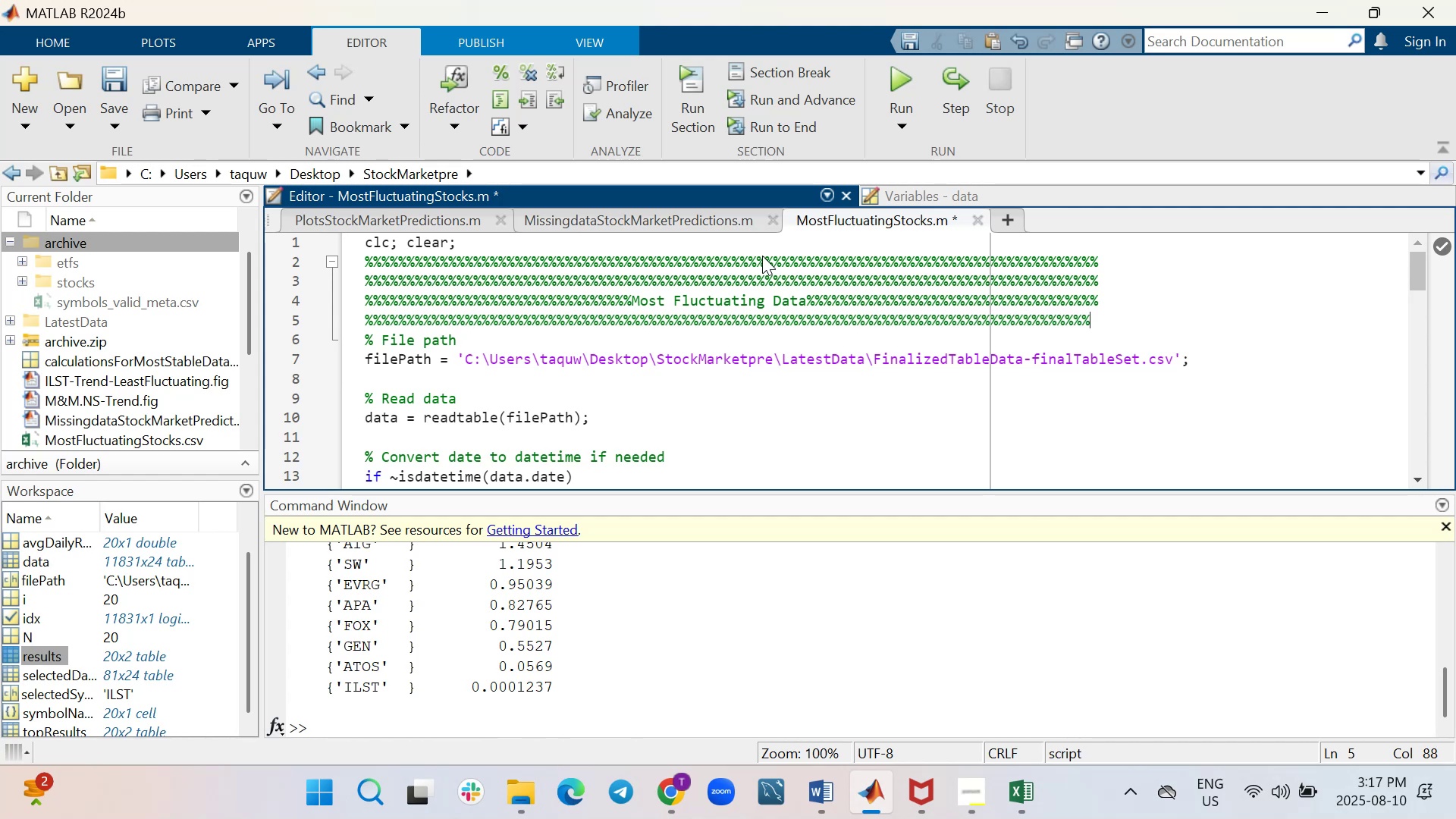 
key(Shift+5)
 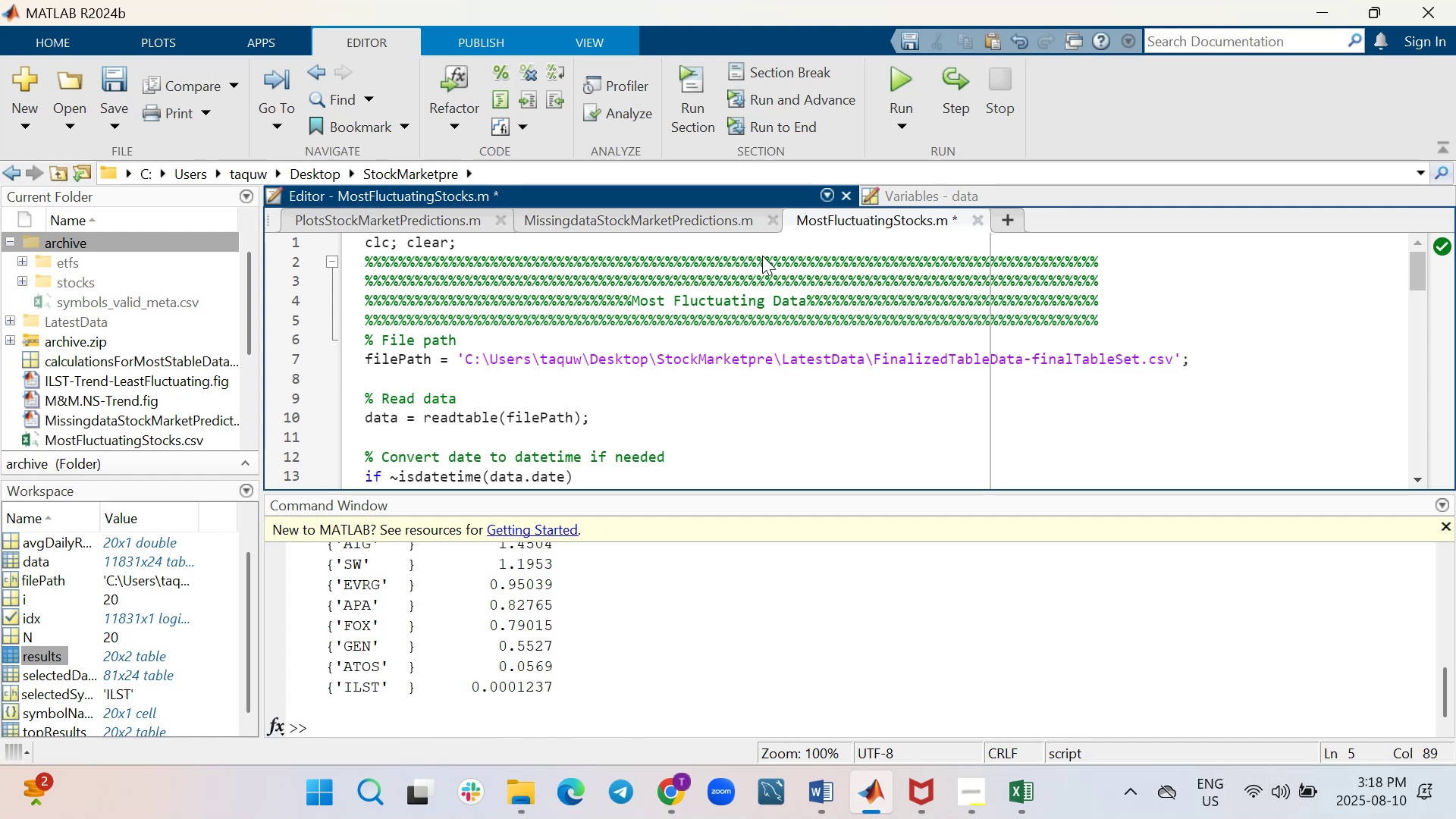 
key(Shift+ShiftRight)
 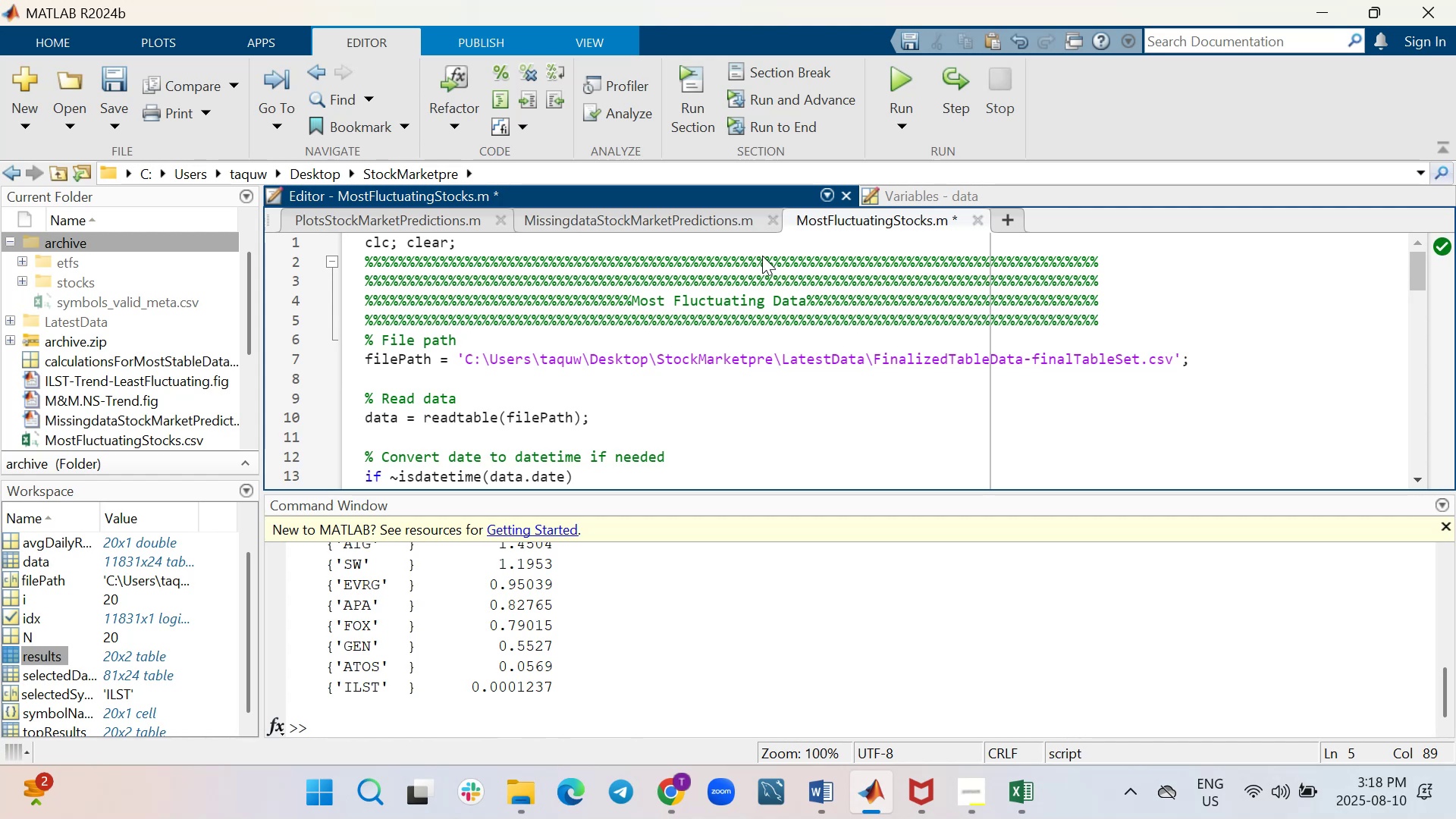 
key(Shift+Enter)
 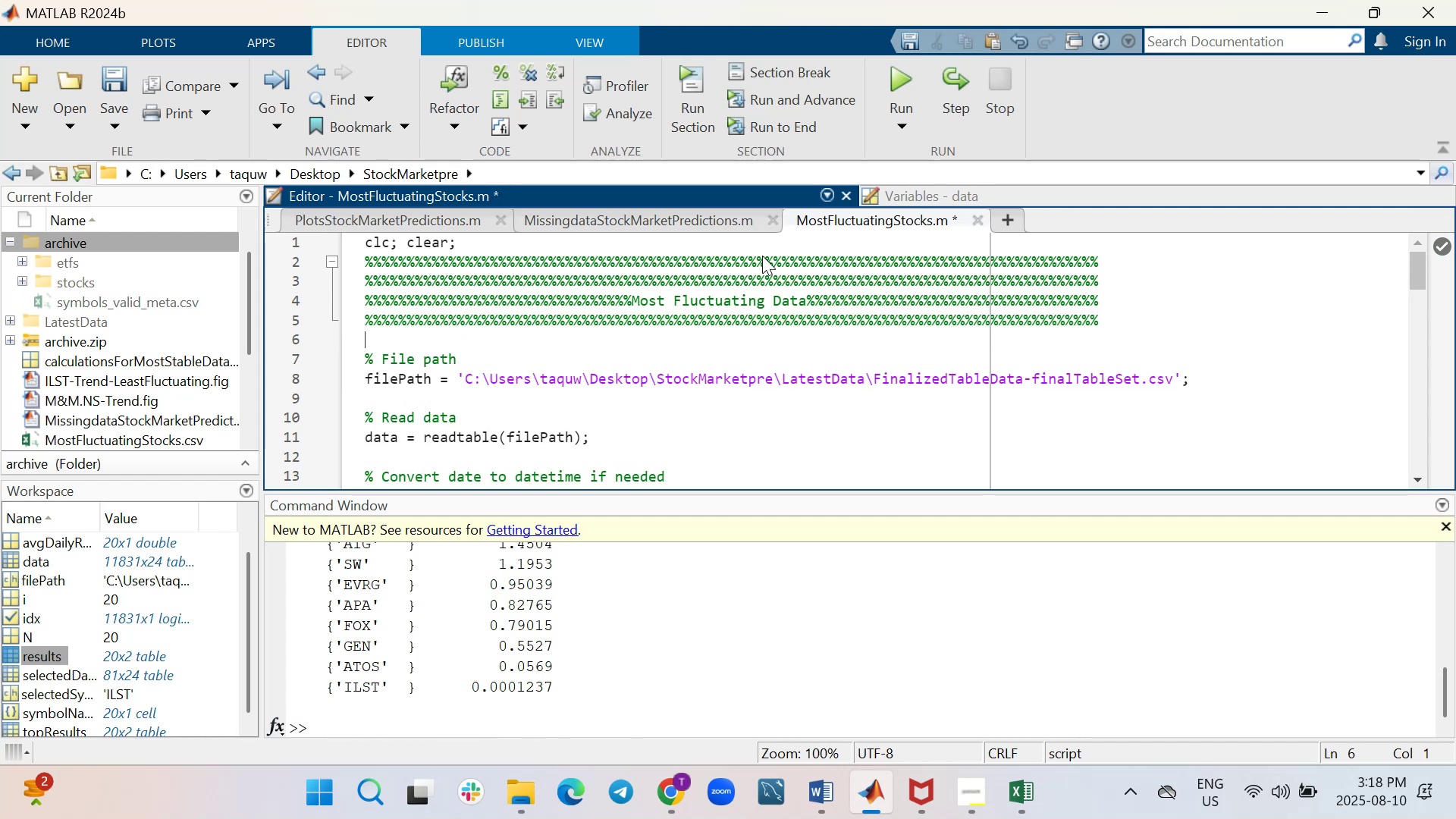 
hold_key(key=5, duration=1.51)
 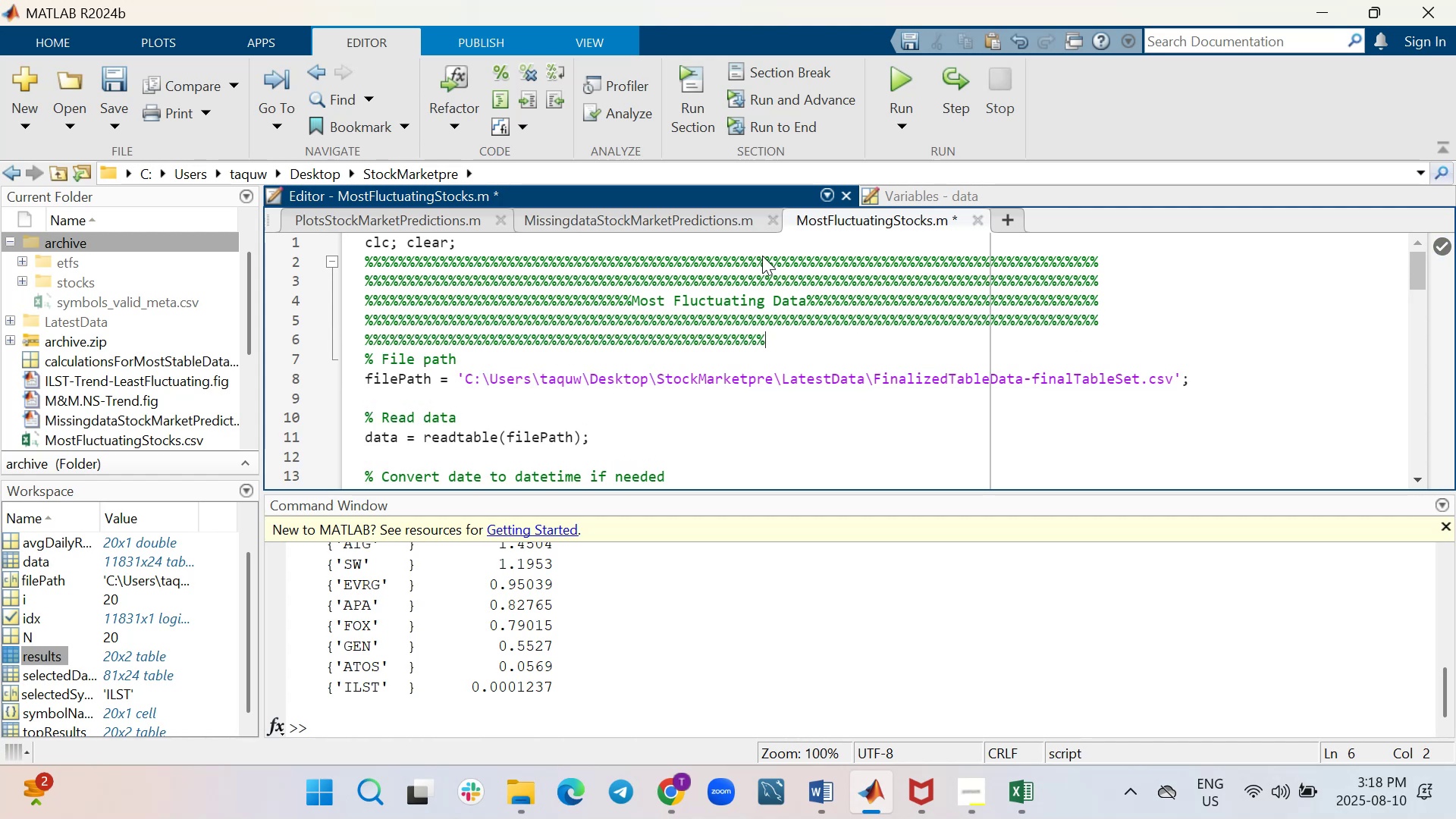 
hold_key(key=5, duration=1.44)
 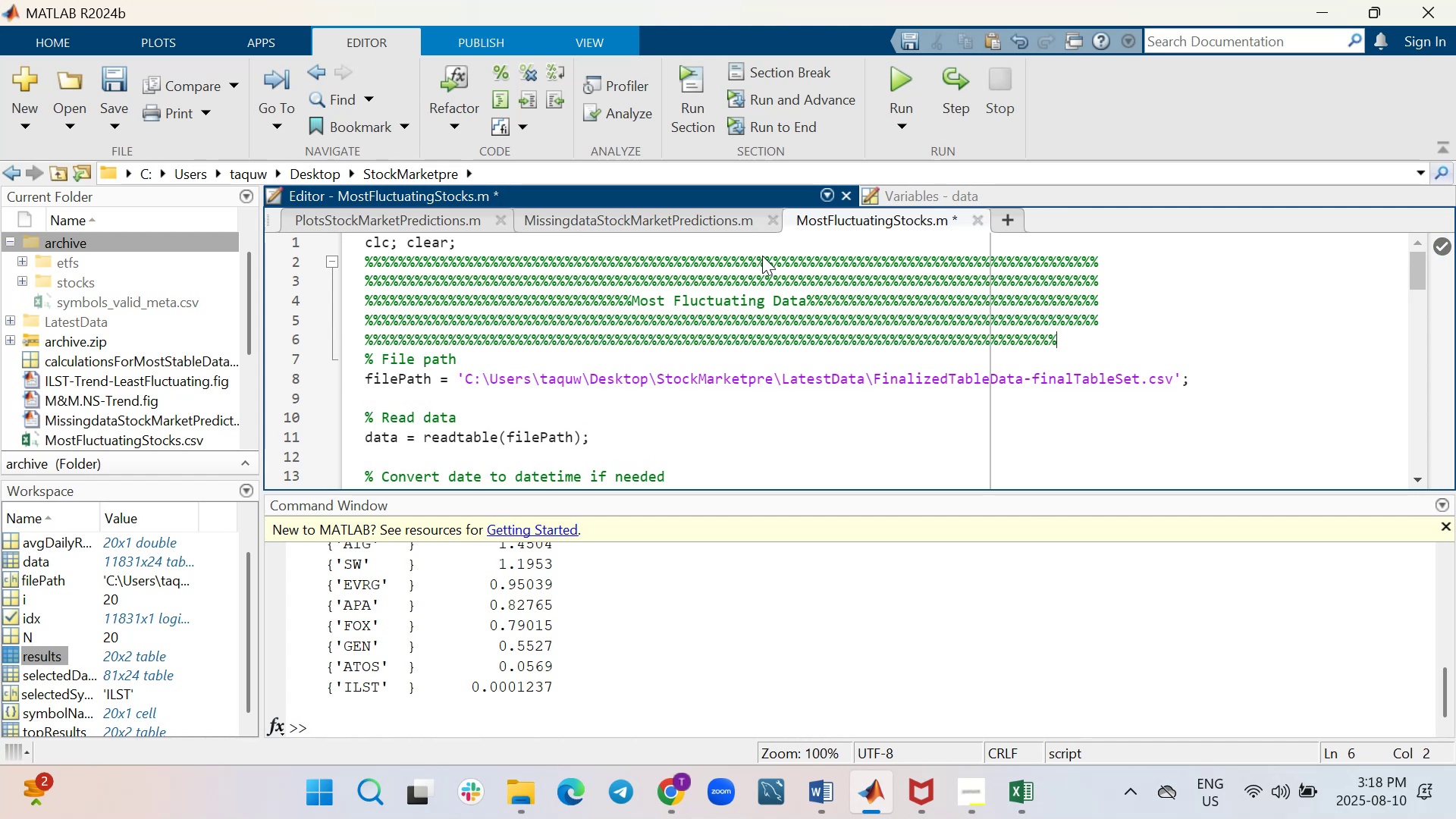 
type(%%%%%)
 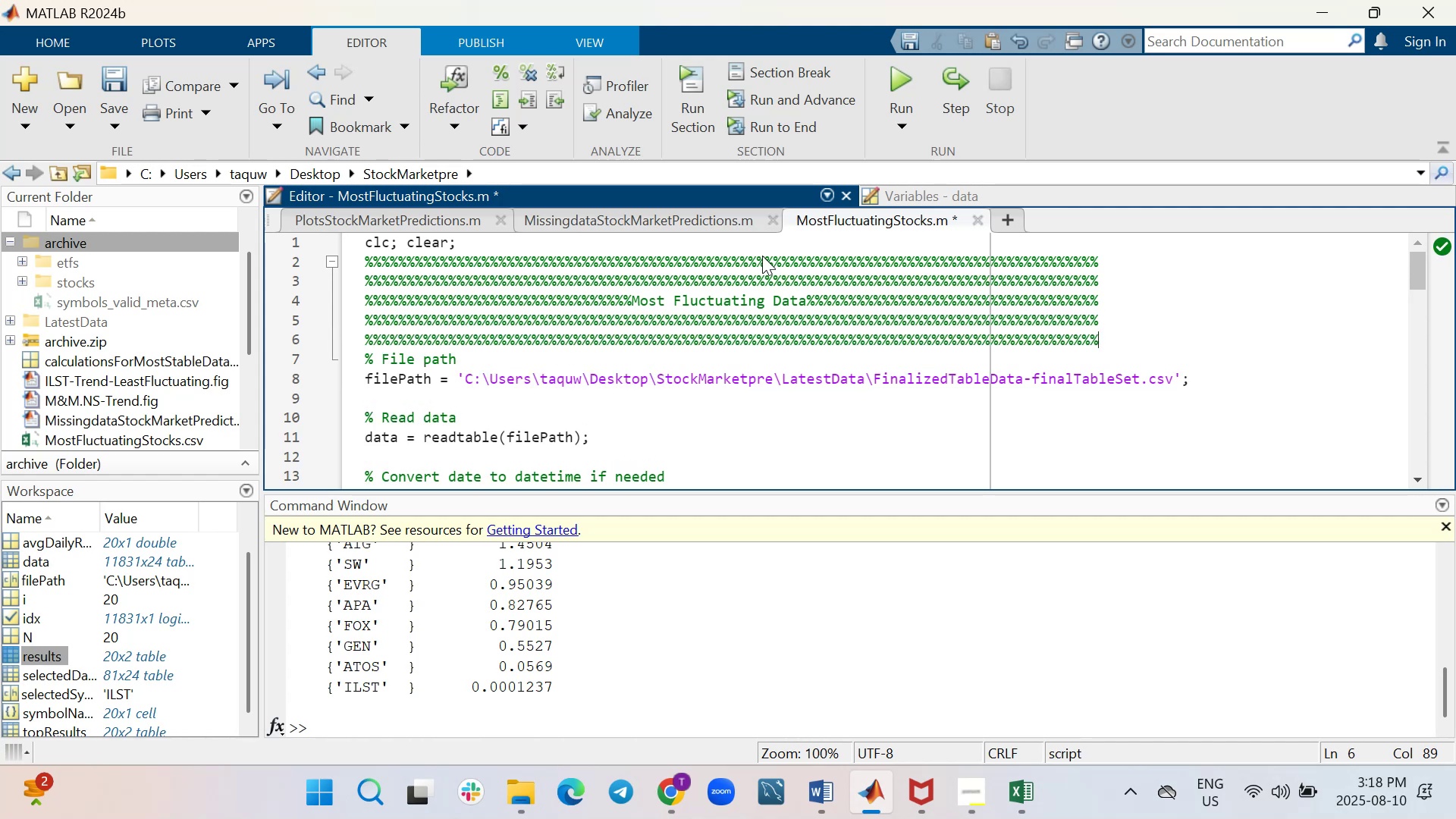 
key(Shift+Enter)
 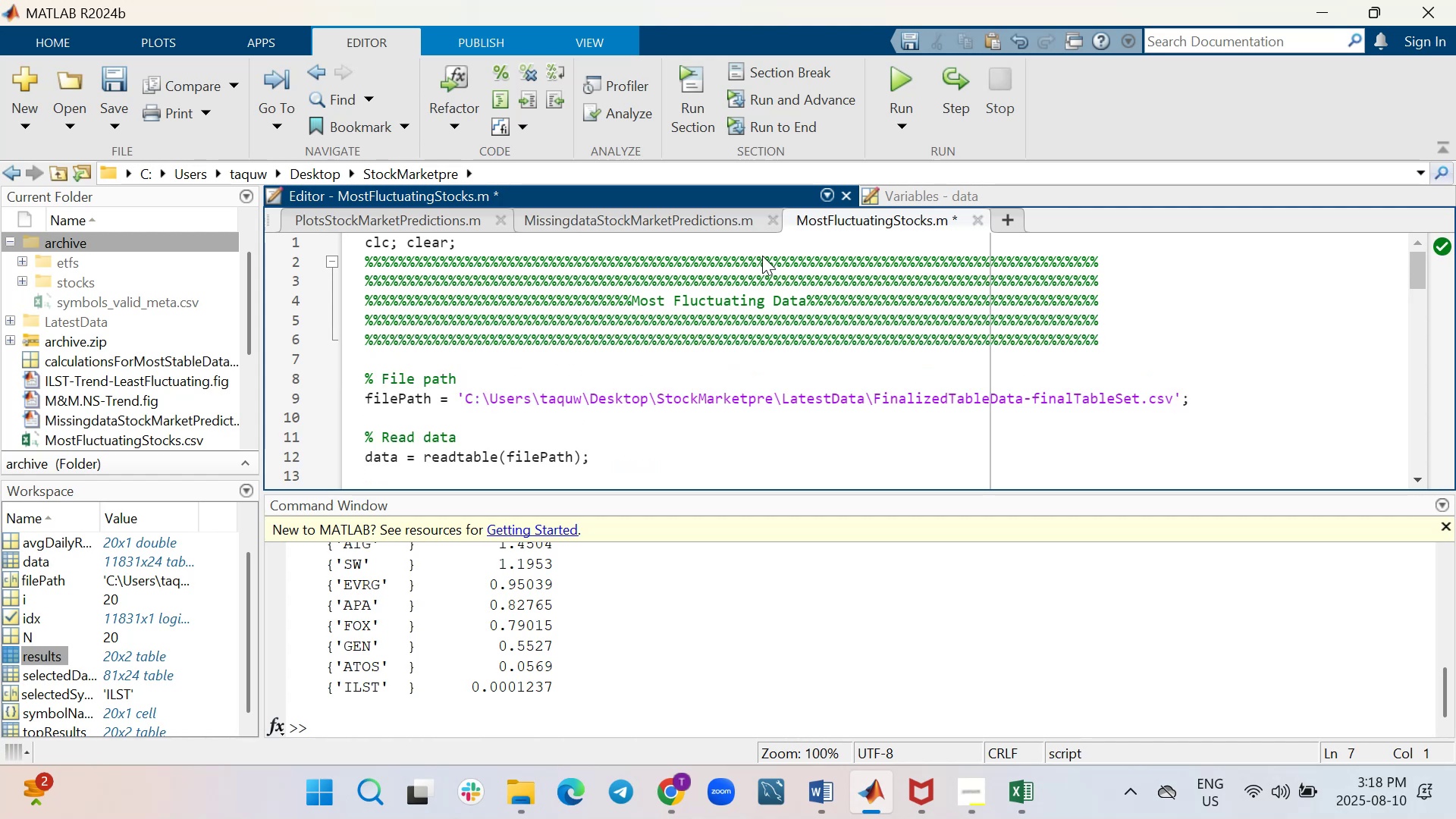 
key(Control+ControlLeft)
 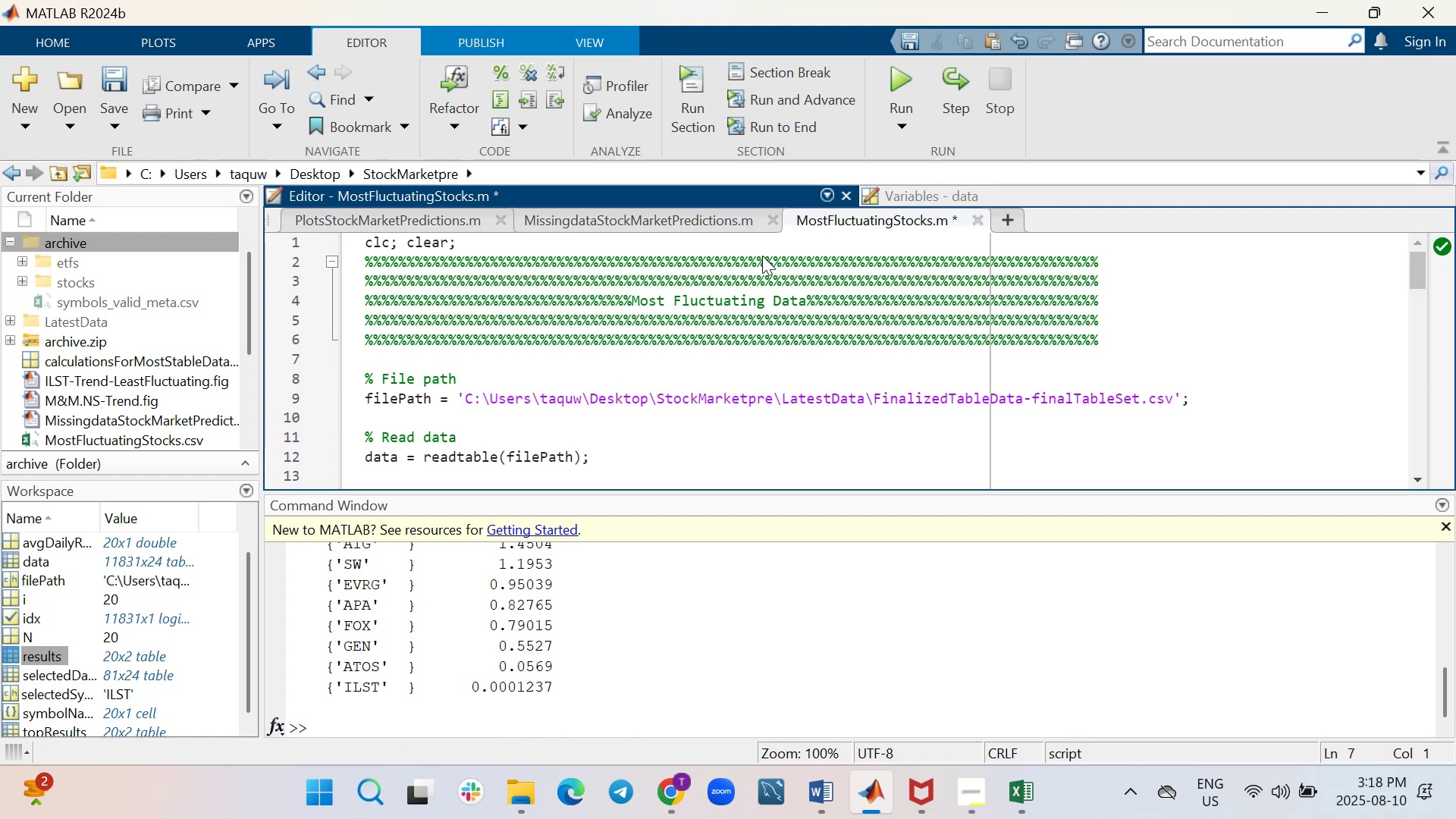 
key(Control+S)
 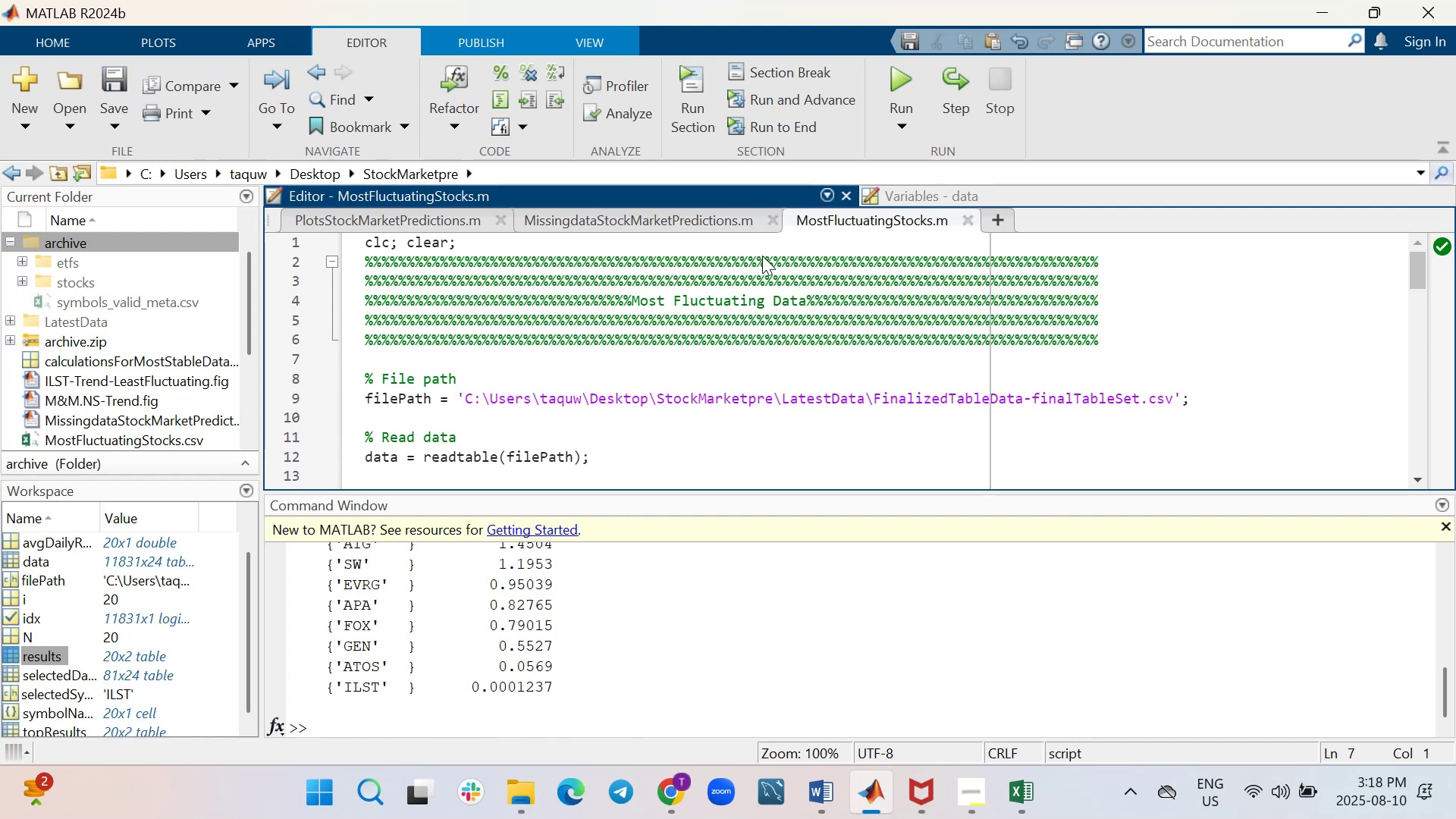 
scroll: coordinate [821, 332], scroll_direction: down, amount: 7.0
 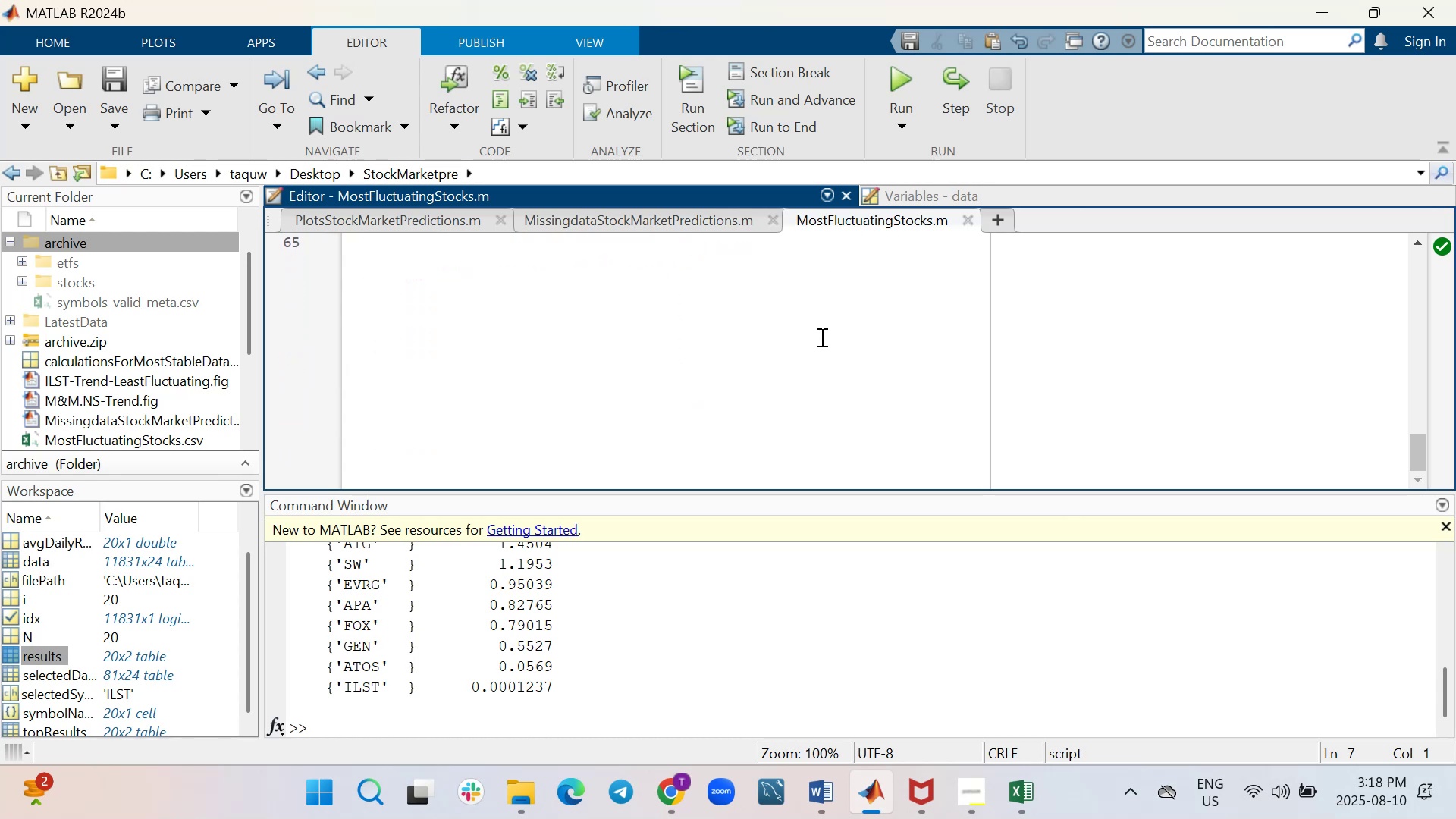 
scroll: coordinate [821, 345], scroll_direction: up, amount: 3.0
 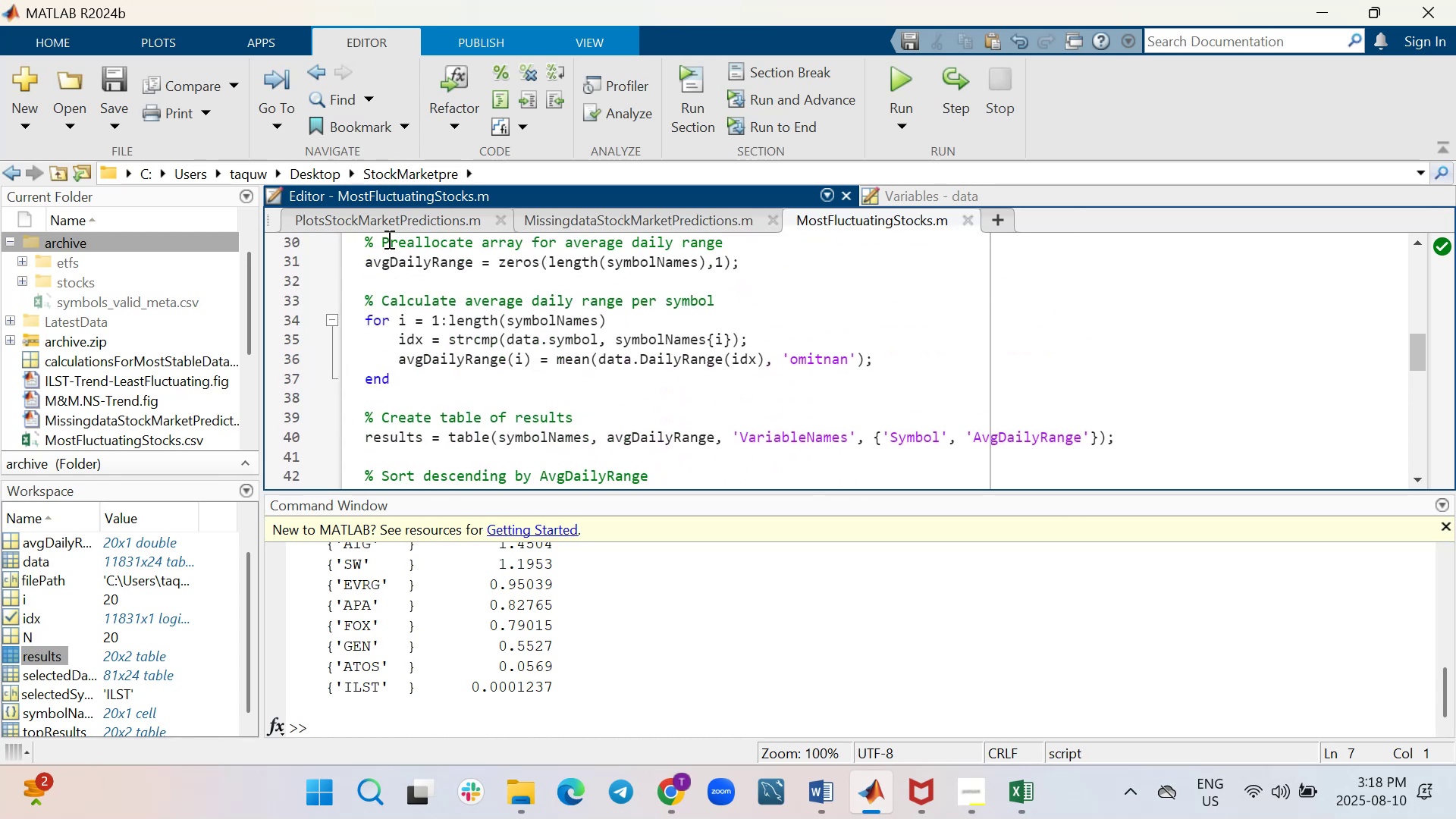 
left_click([385, 227])
 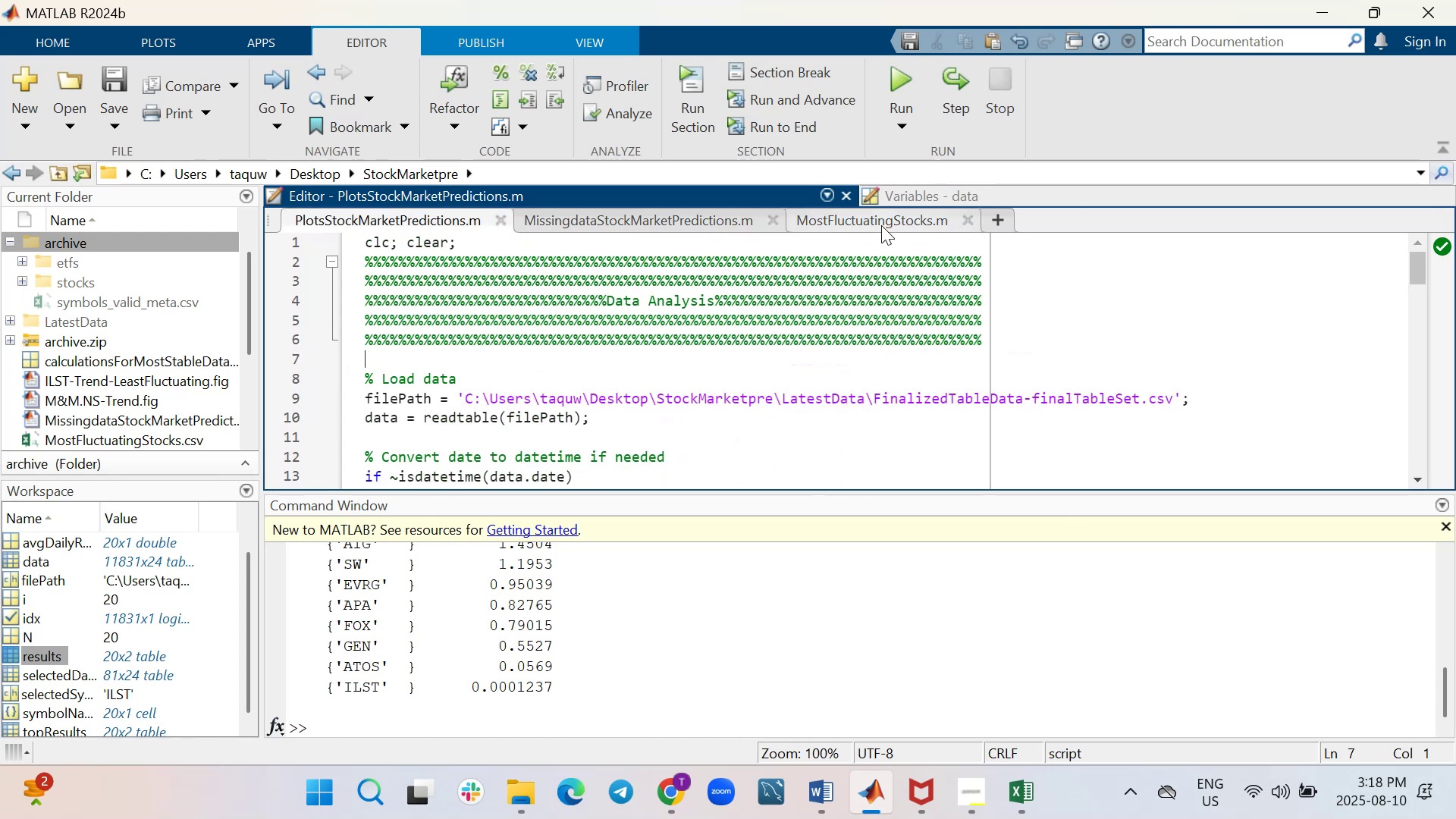 
left_click_drag(start_coordinate=[861, 218], to_coordinate=[673, 248])
 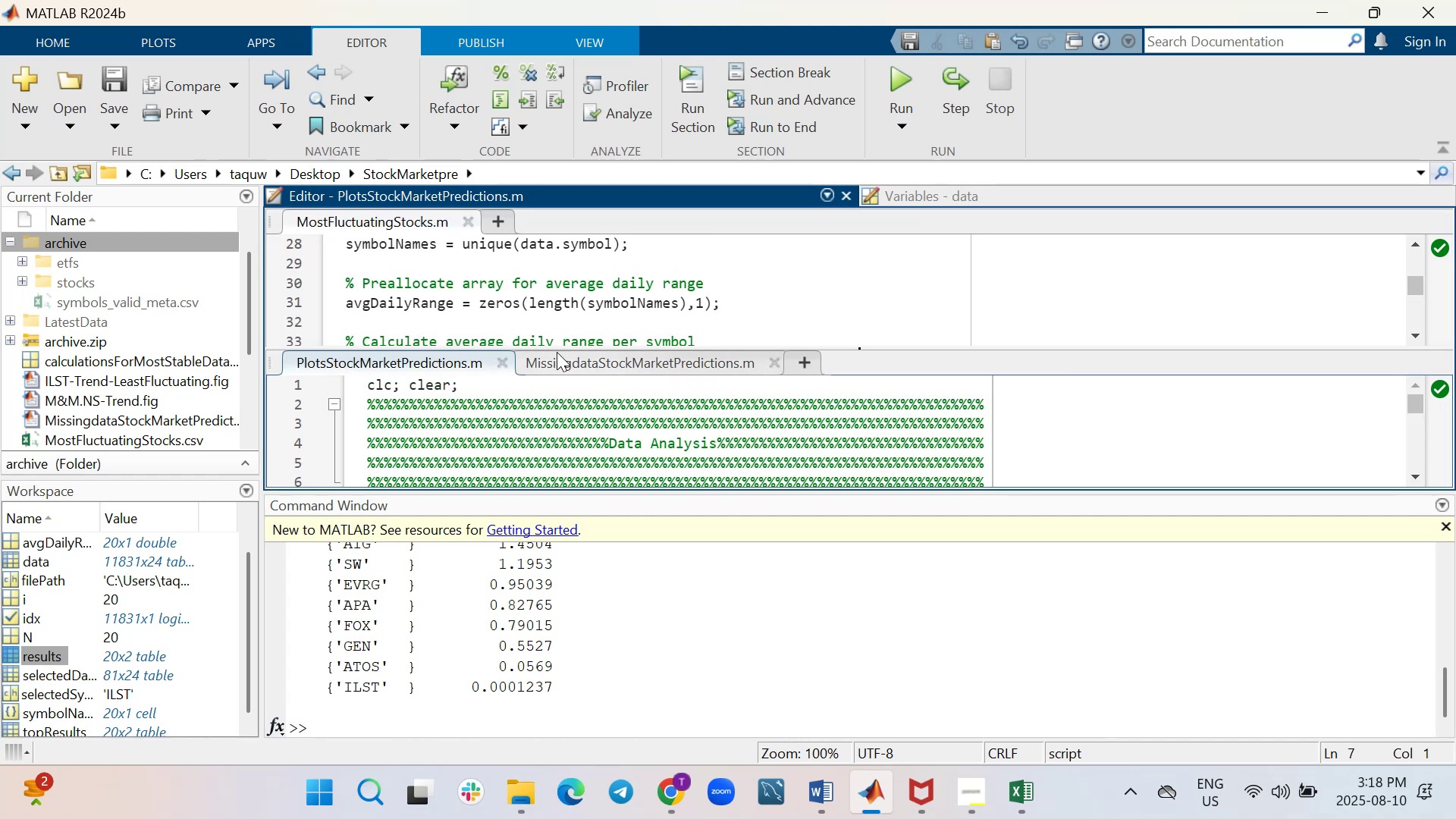 
wait(7.81)
 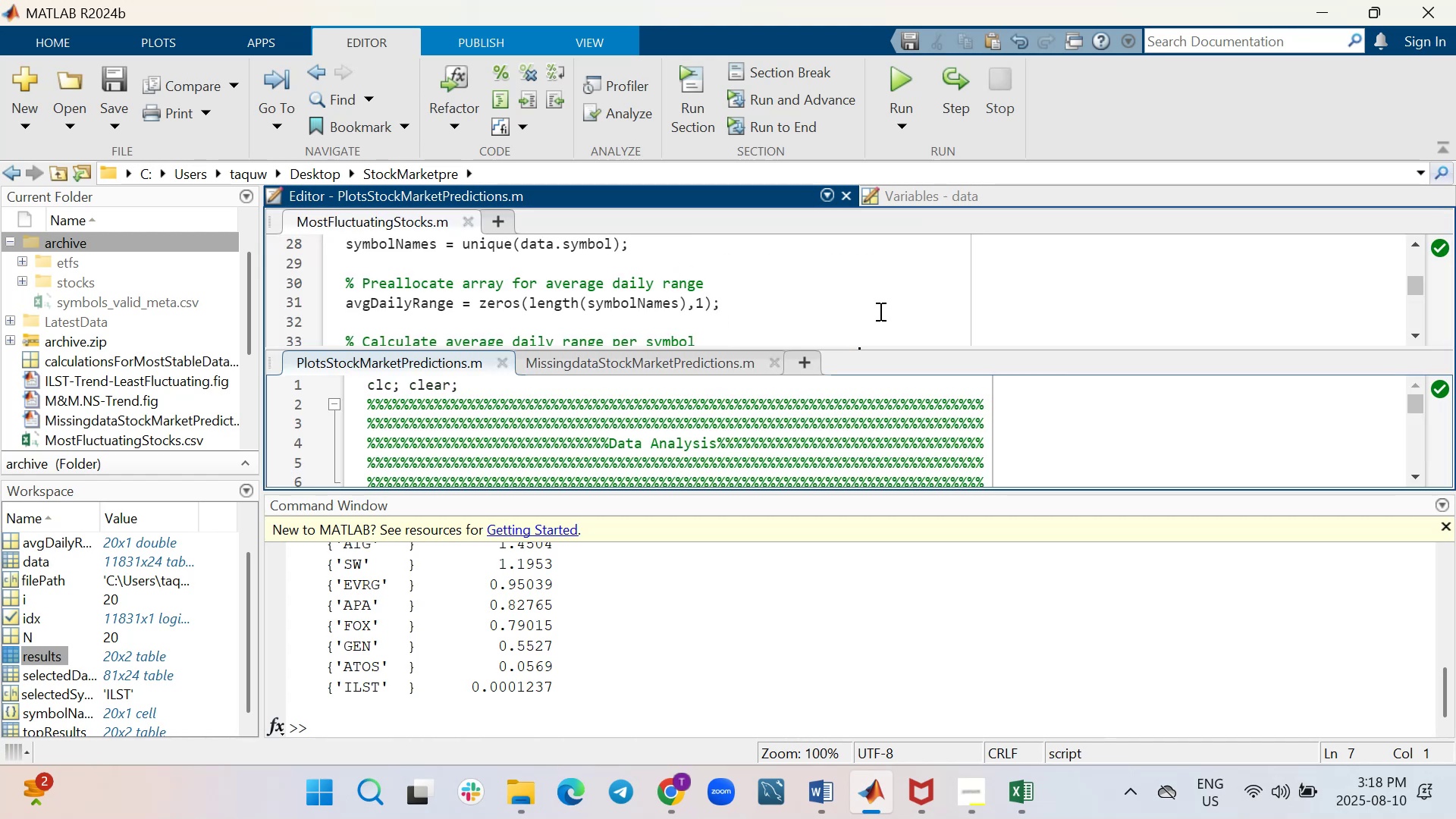 
left_click_drag(start_coordinate=[915, 365], to_coordinate=[843, 223])
 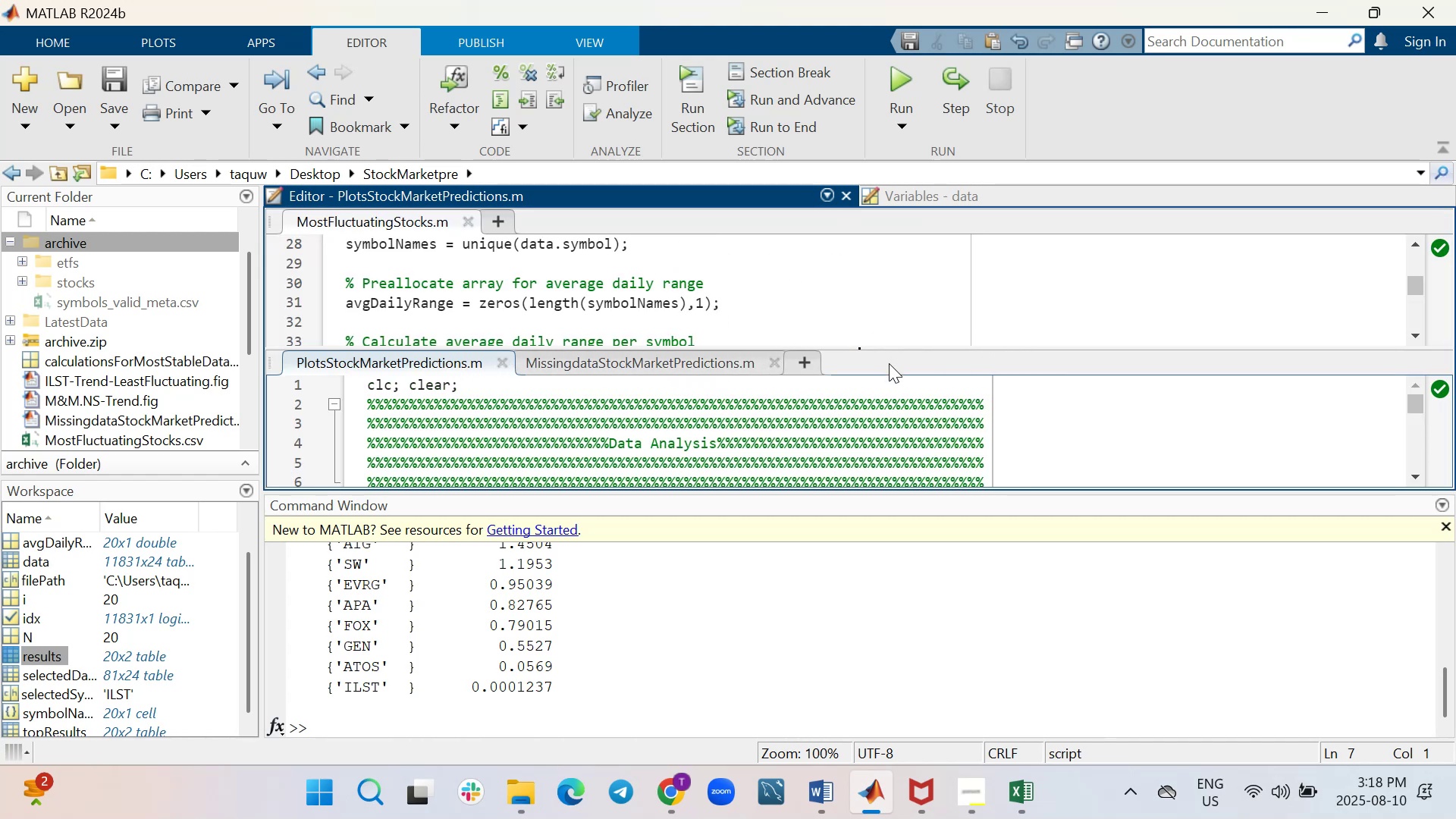 
left_click_drag(start_coordinate=[883, 362], to_coordinate=[840, 266])
 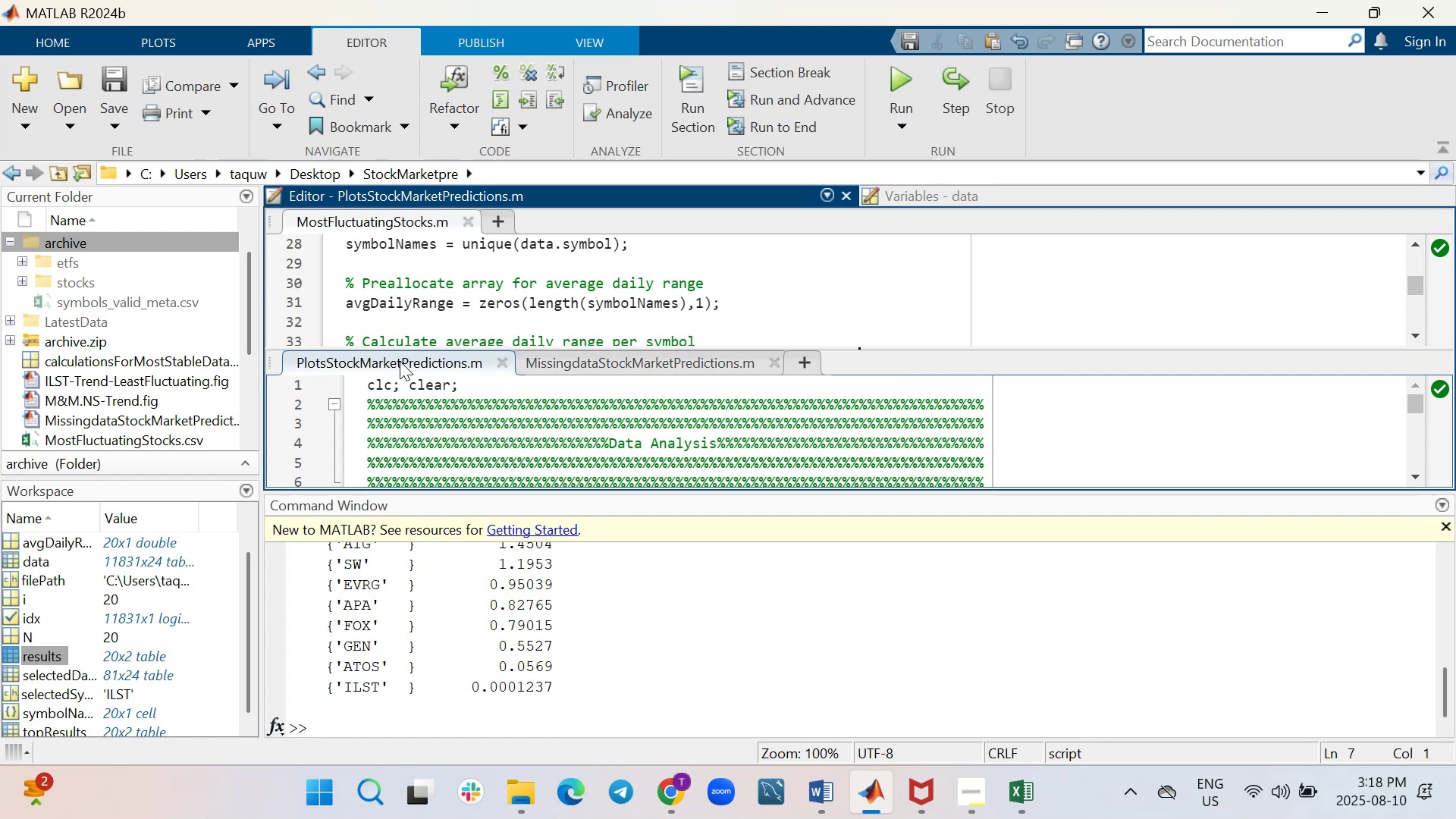 
left_click_drag(start_coordinate=[408, 363], to_coordinate=[483, 240])
 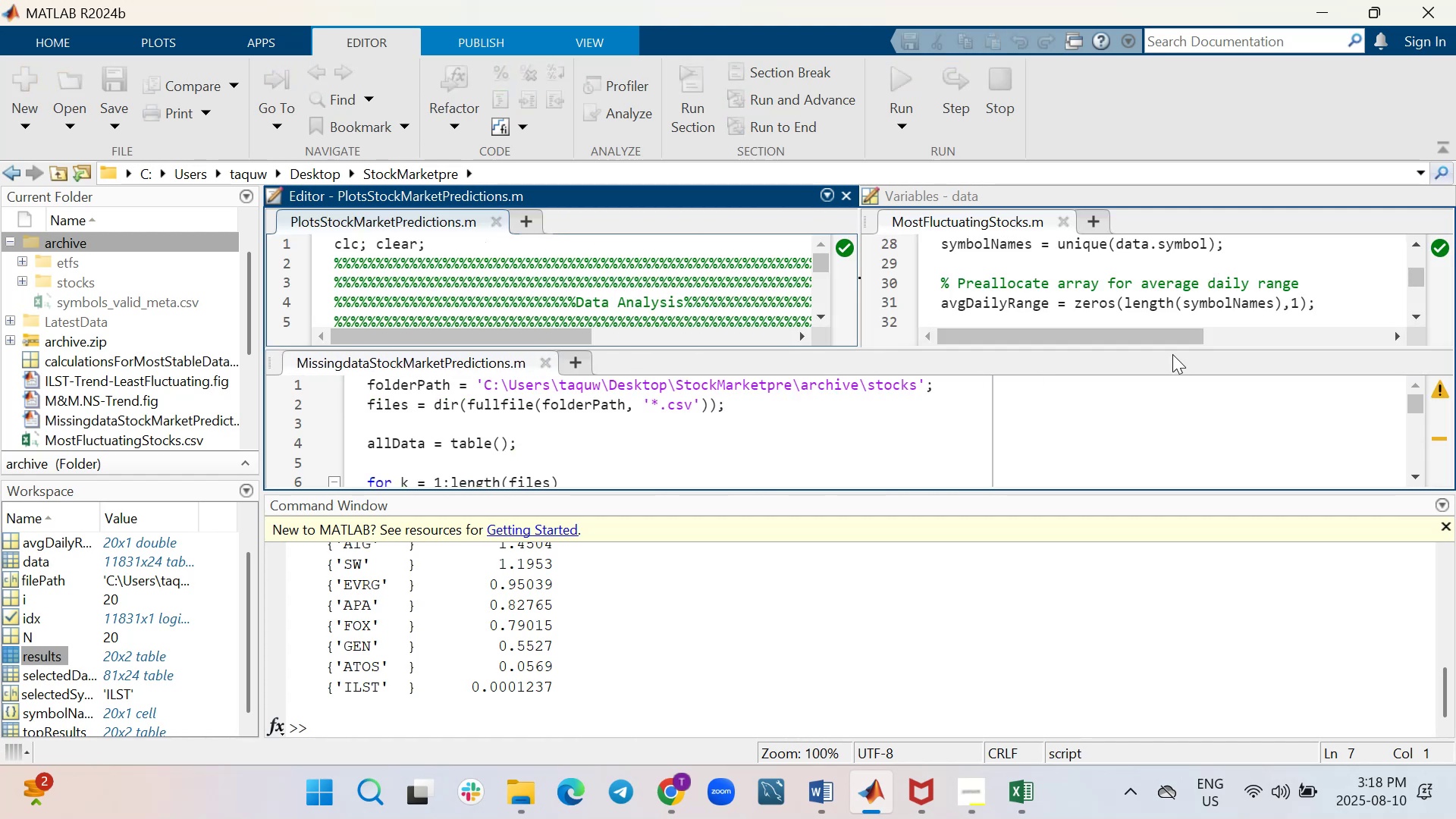 
mouse_move([843, 200])
 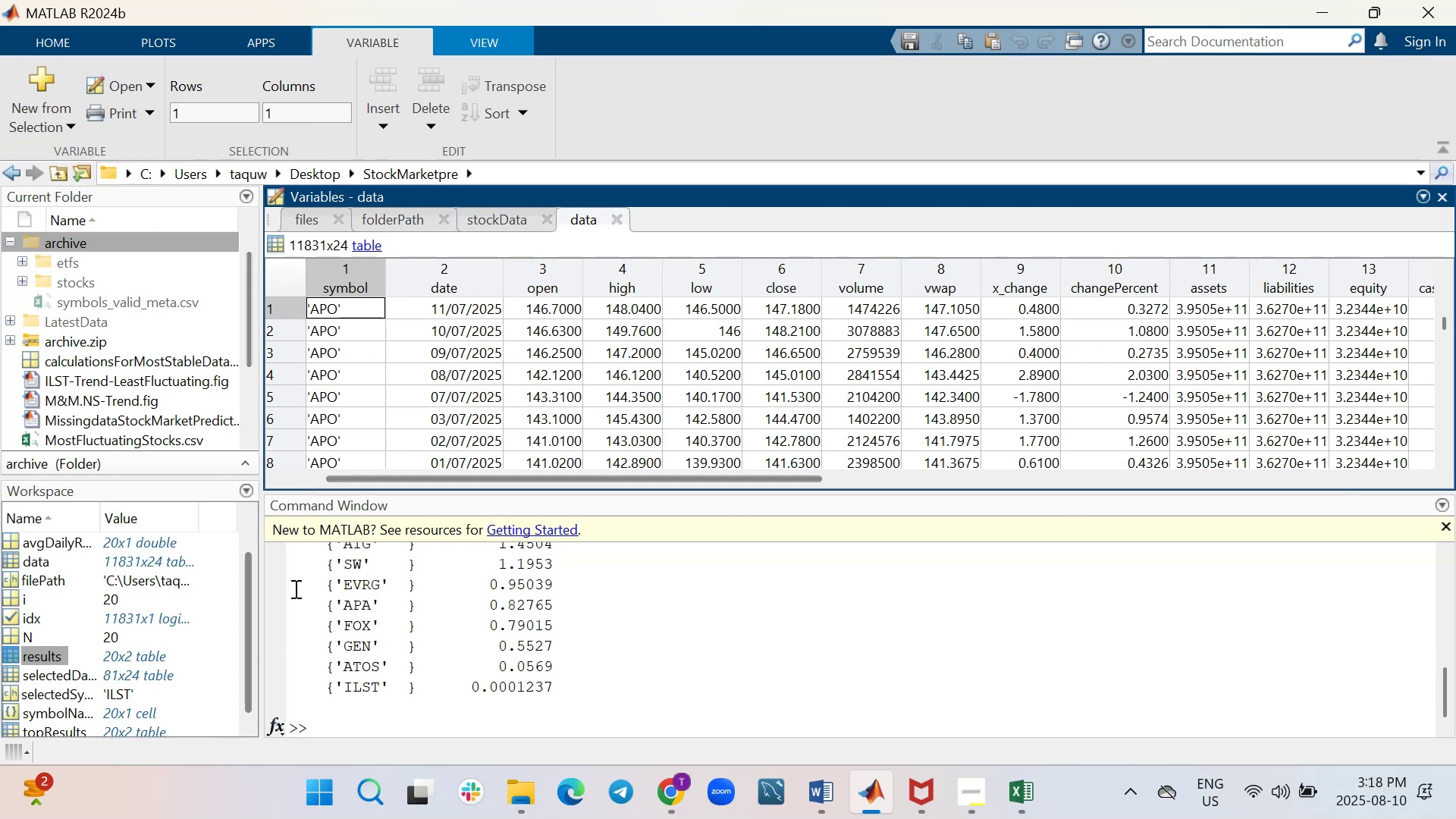 
wait(15.01)
 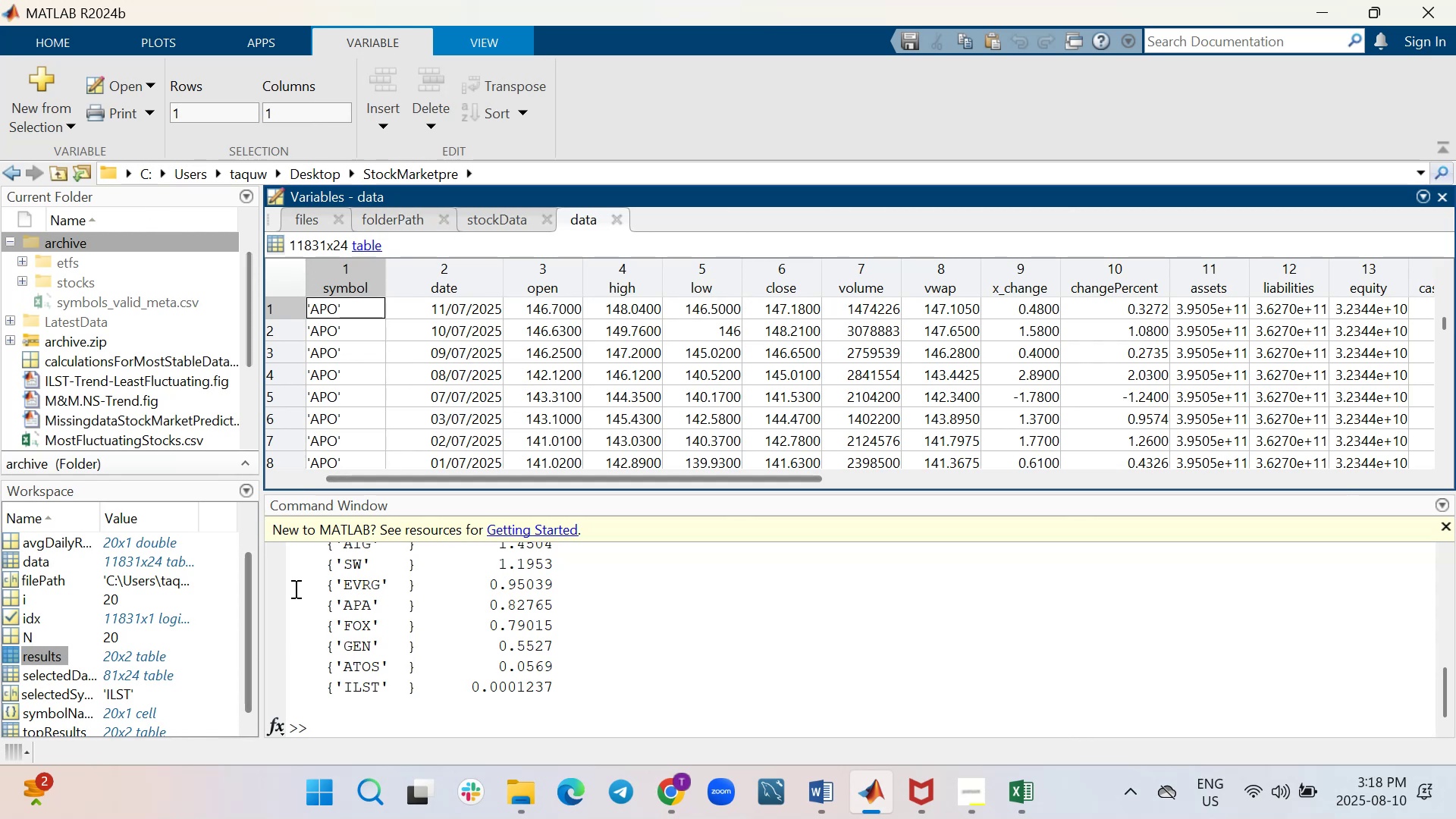 
left_click([59, 43])
 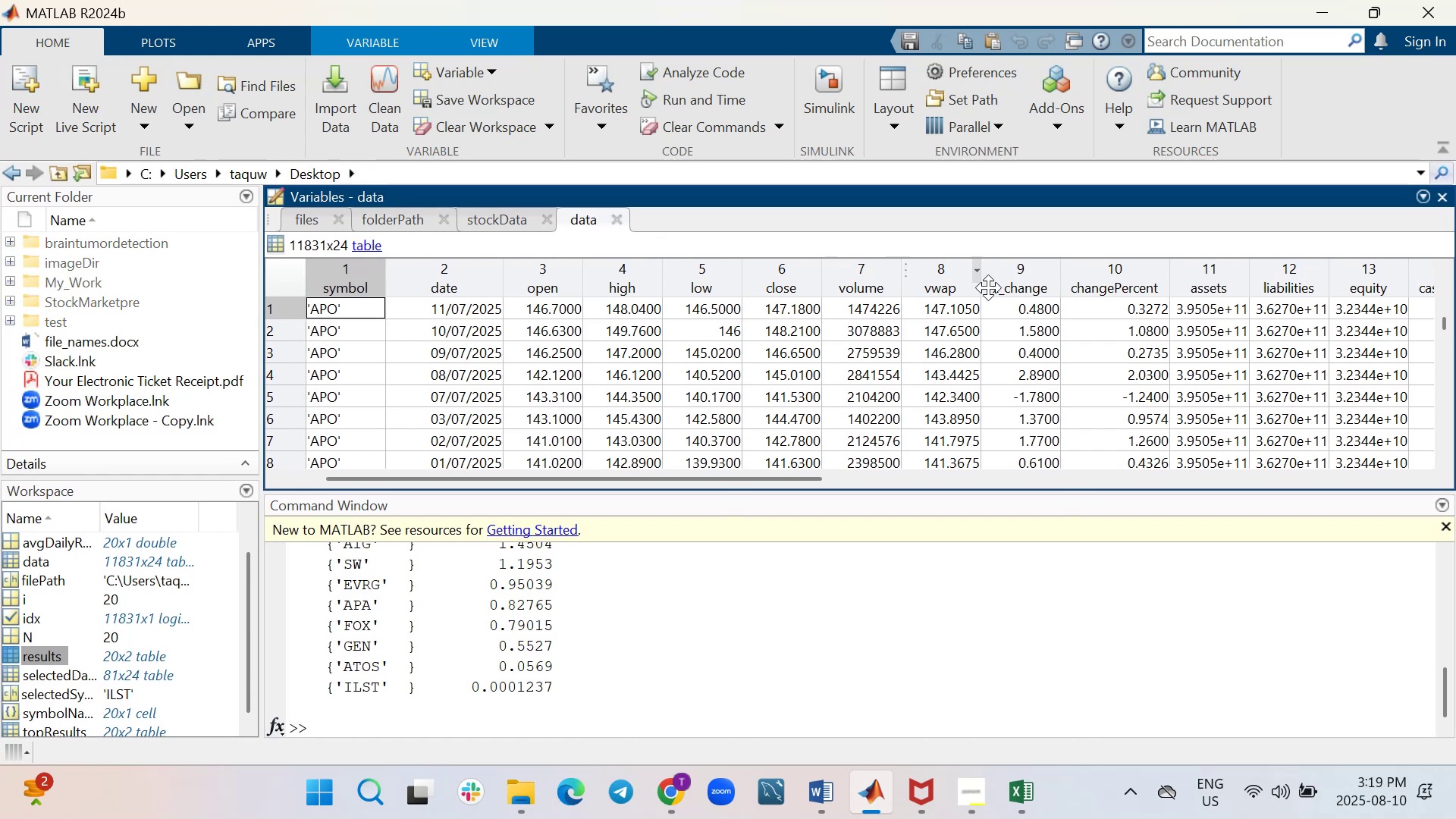 
wait(11.23)
 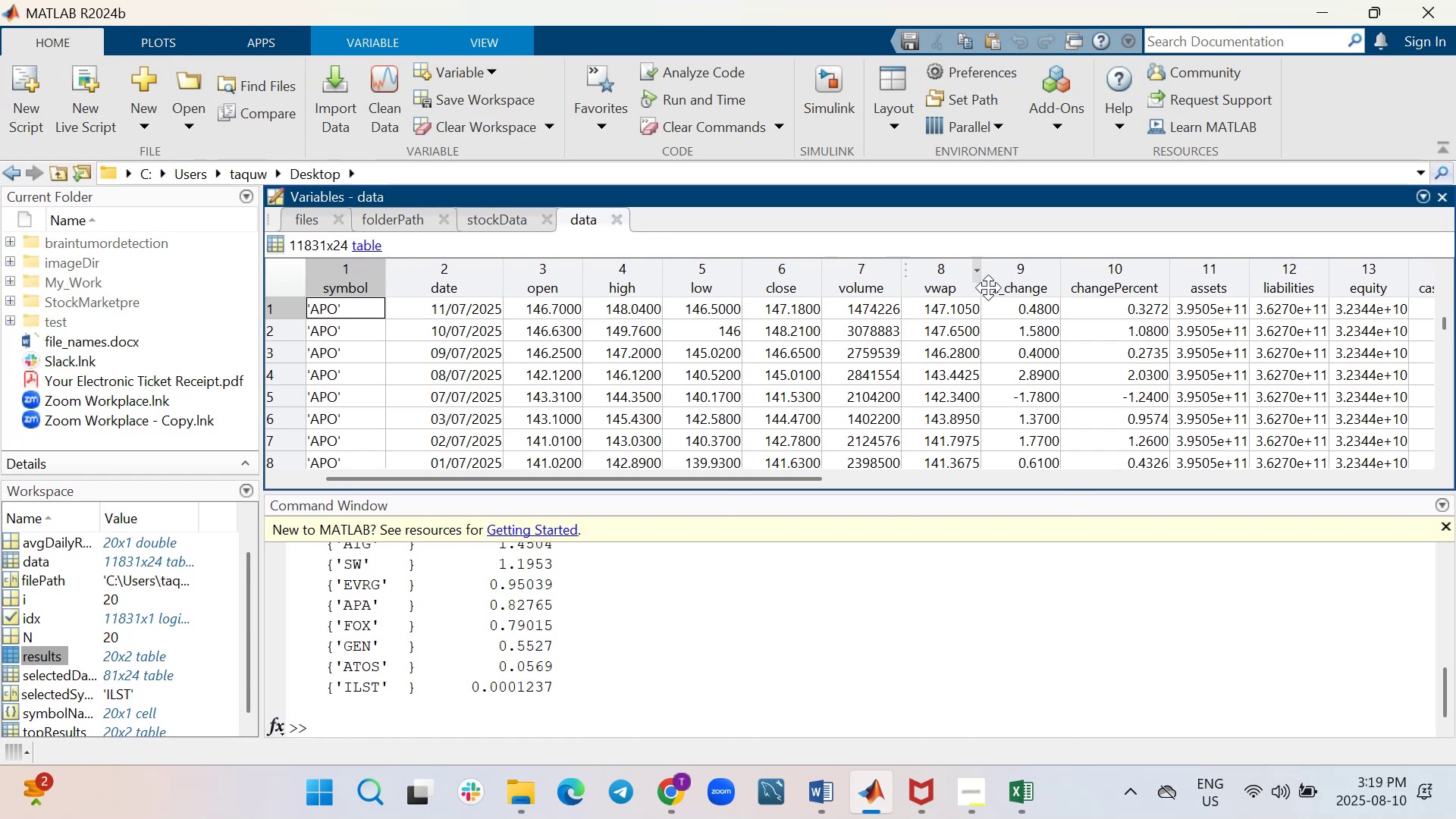 
mouse_move([392, 718])
 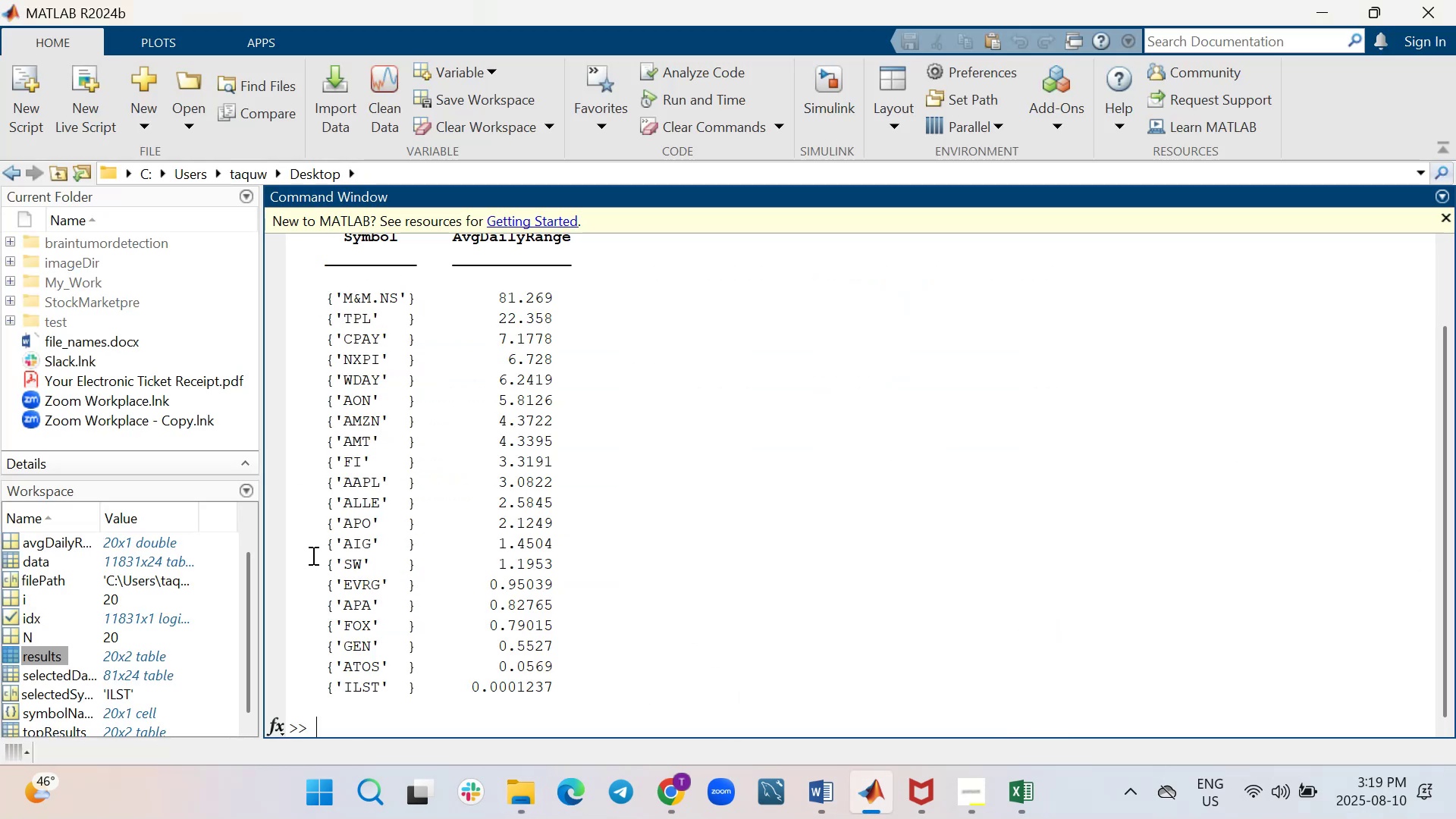 
wait(15.32)
 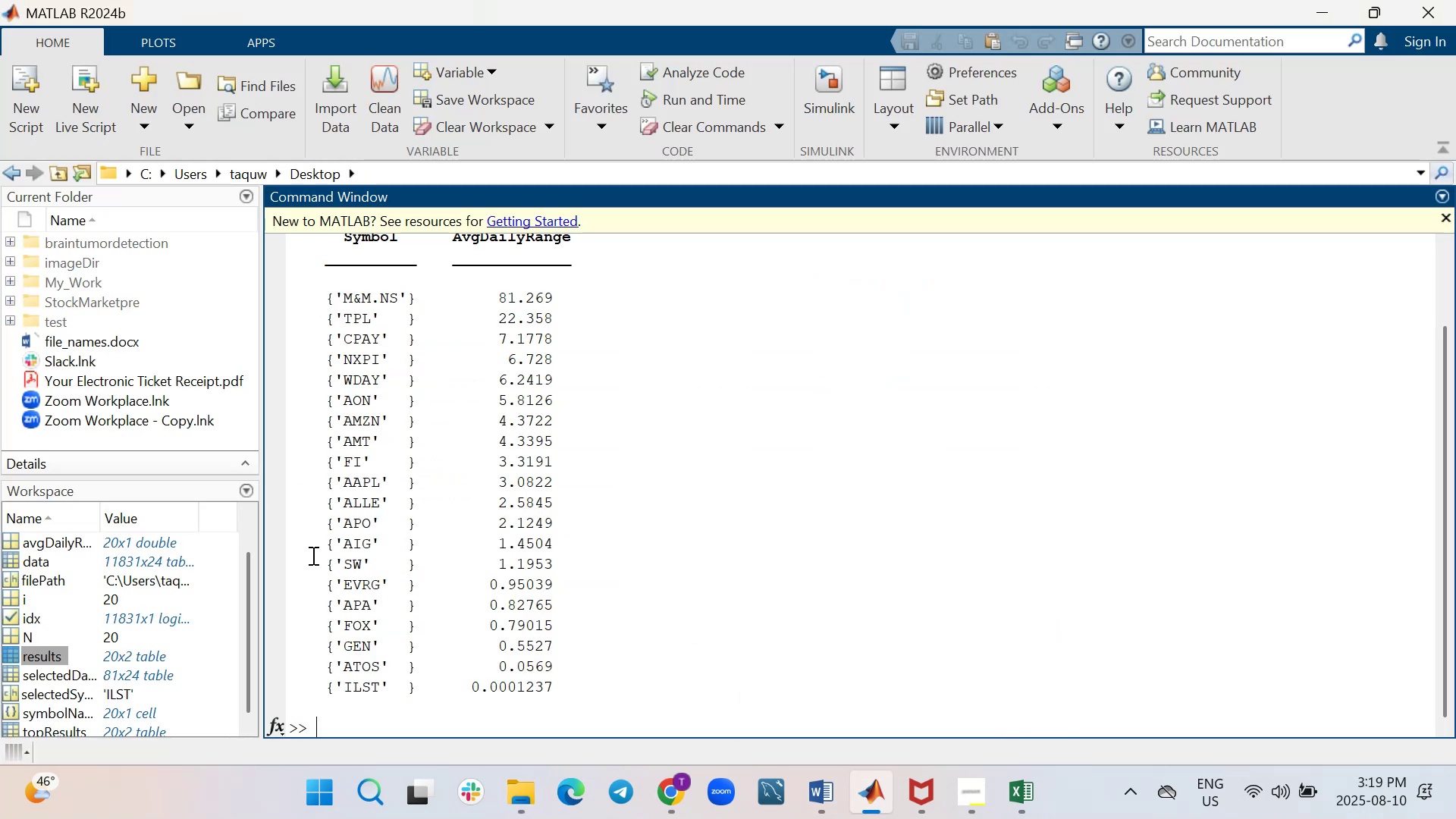 
left_click([191, 124])
 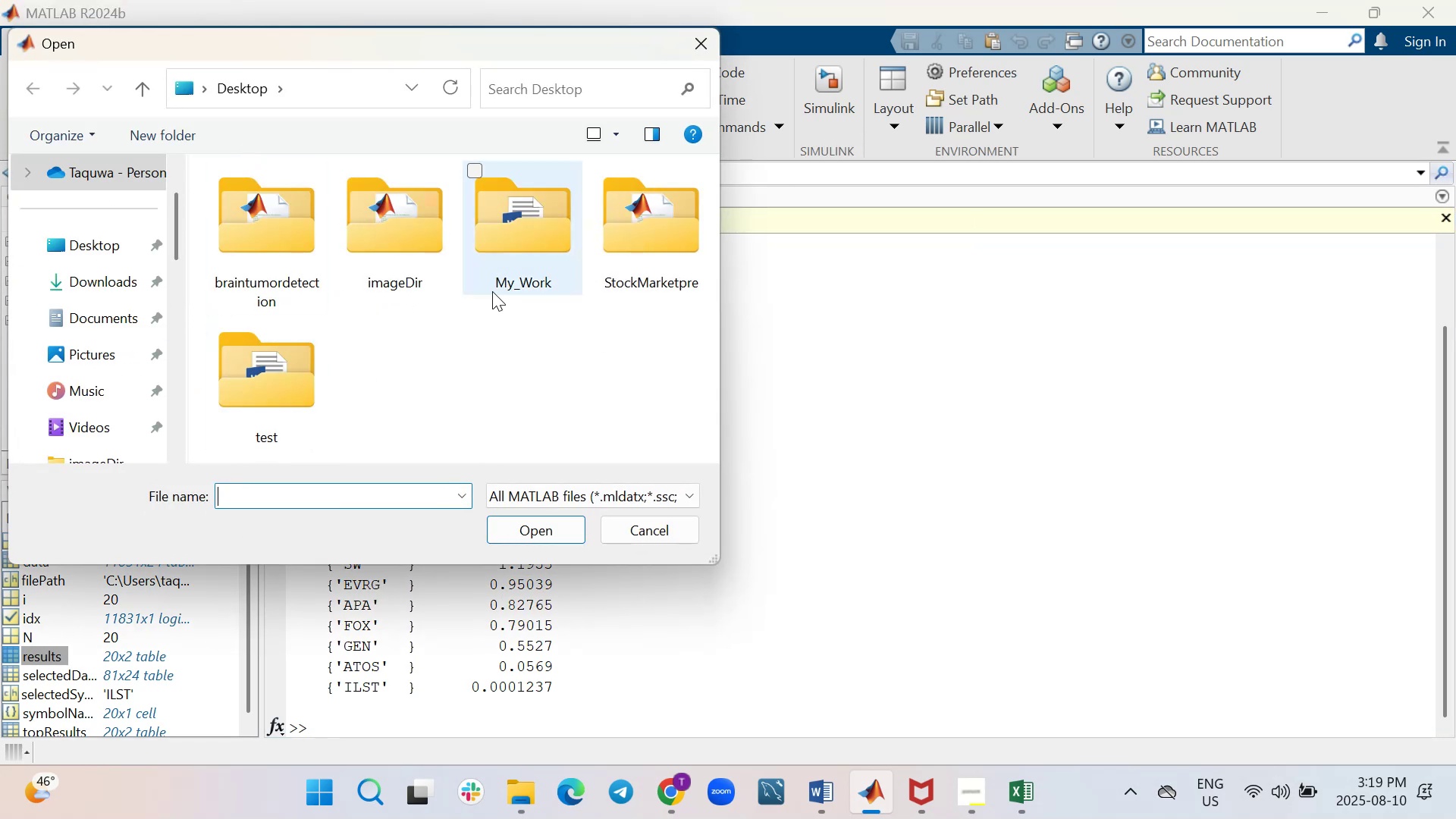 
wait(6.74)
 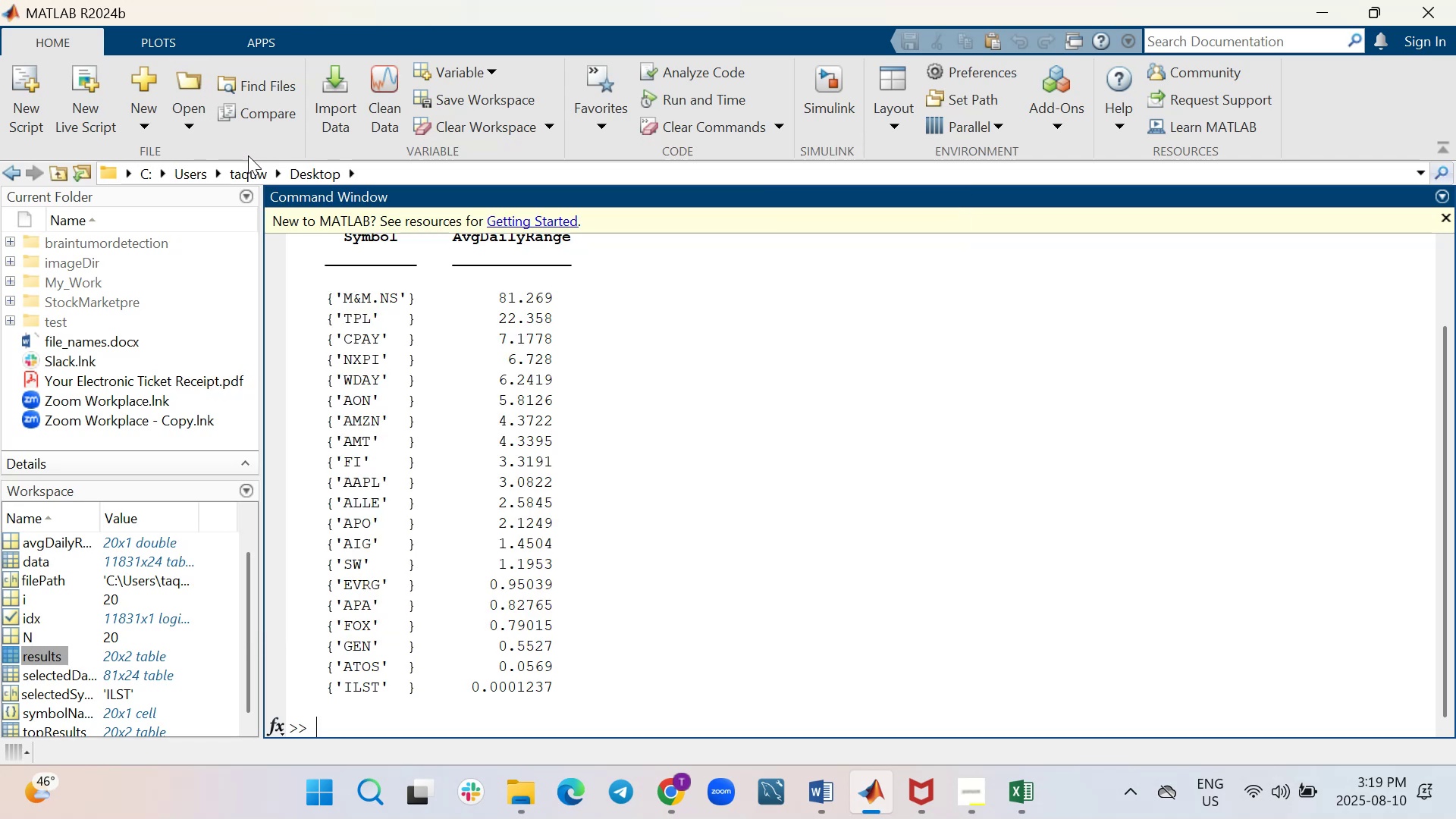 
double_click([656, 228])
 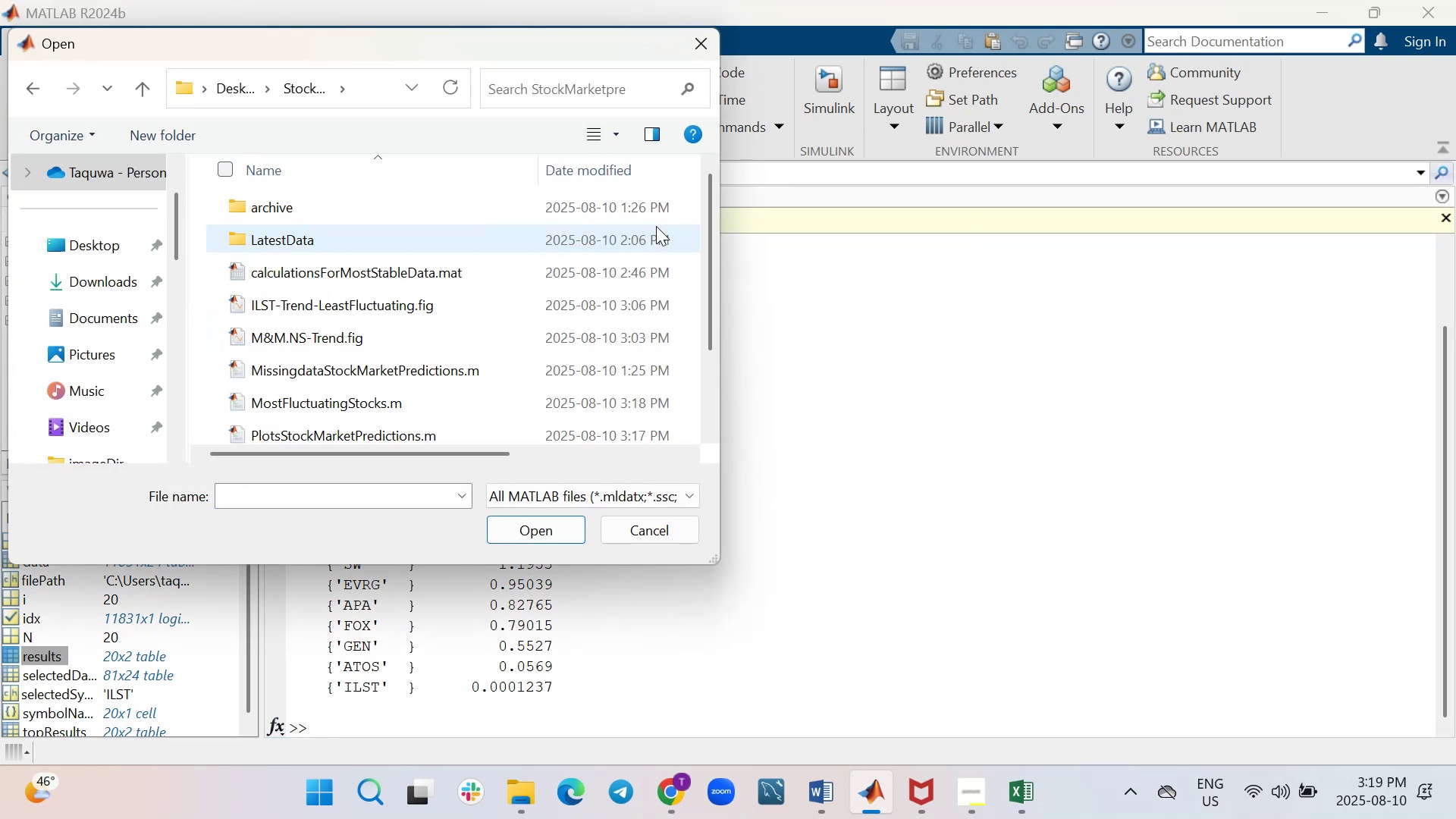 
scroll: coordinate [656, 226], scroll_direction: down, amount: 1.0
 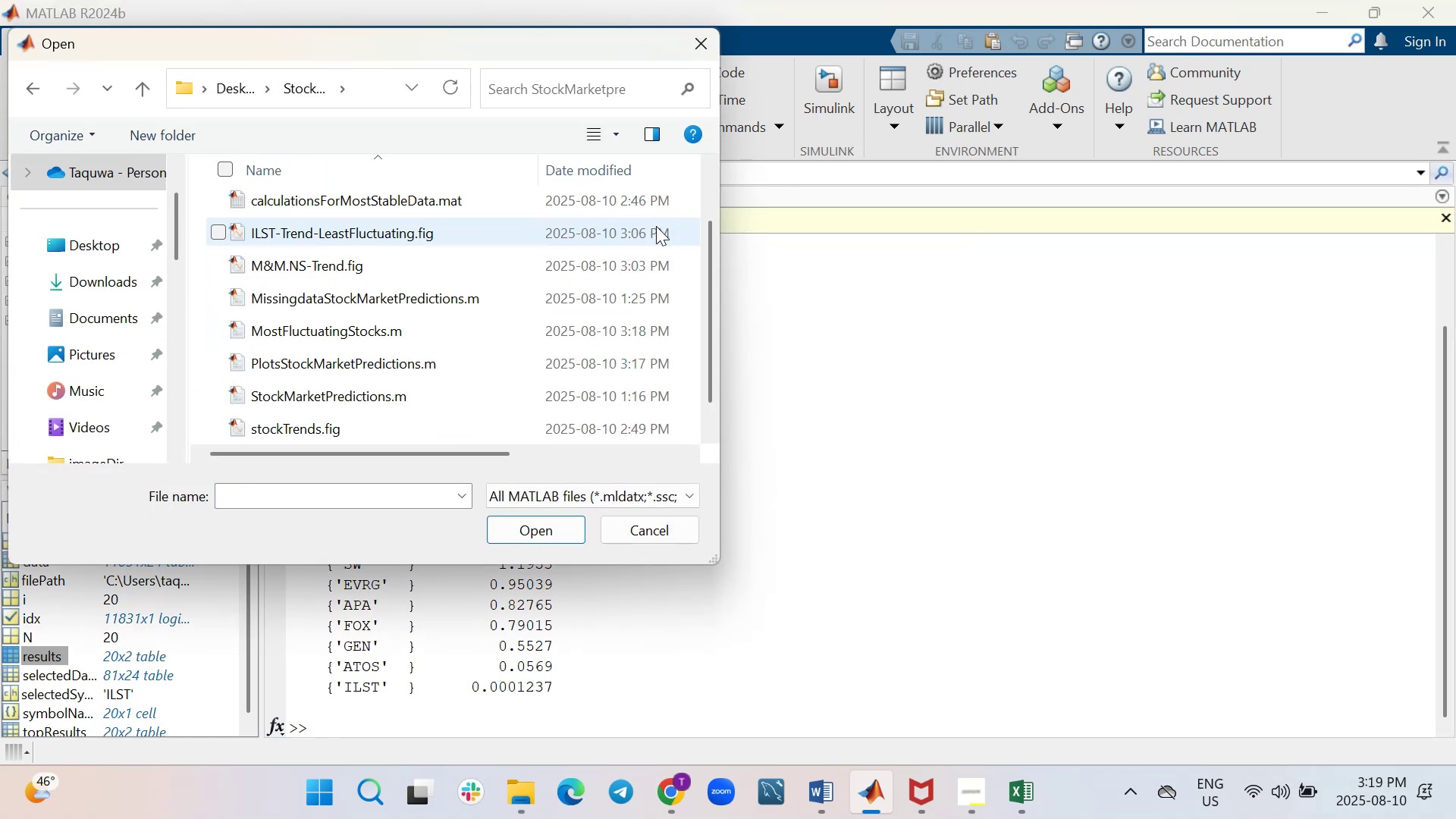 
scroll: coordinate [656, 226], scroll_direction: none, amount: 0.0
 